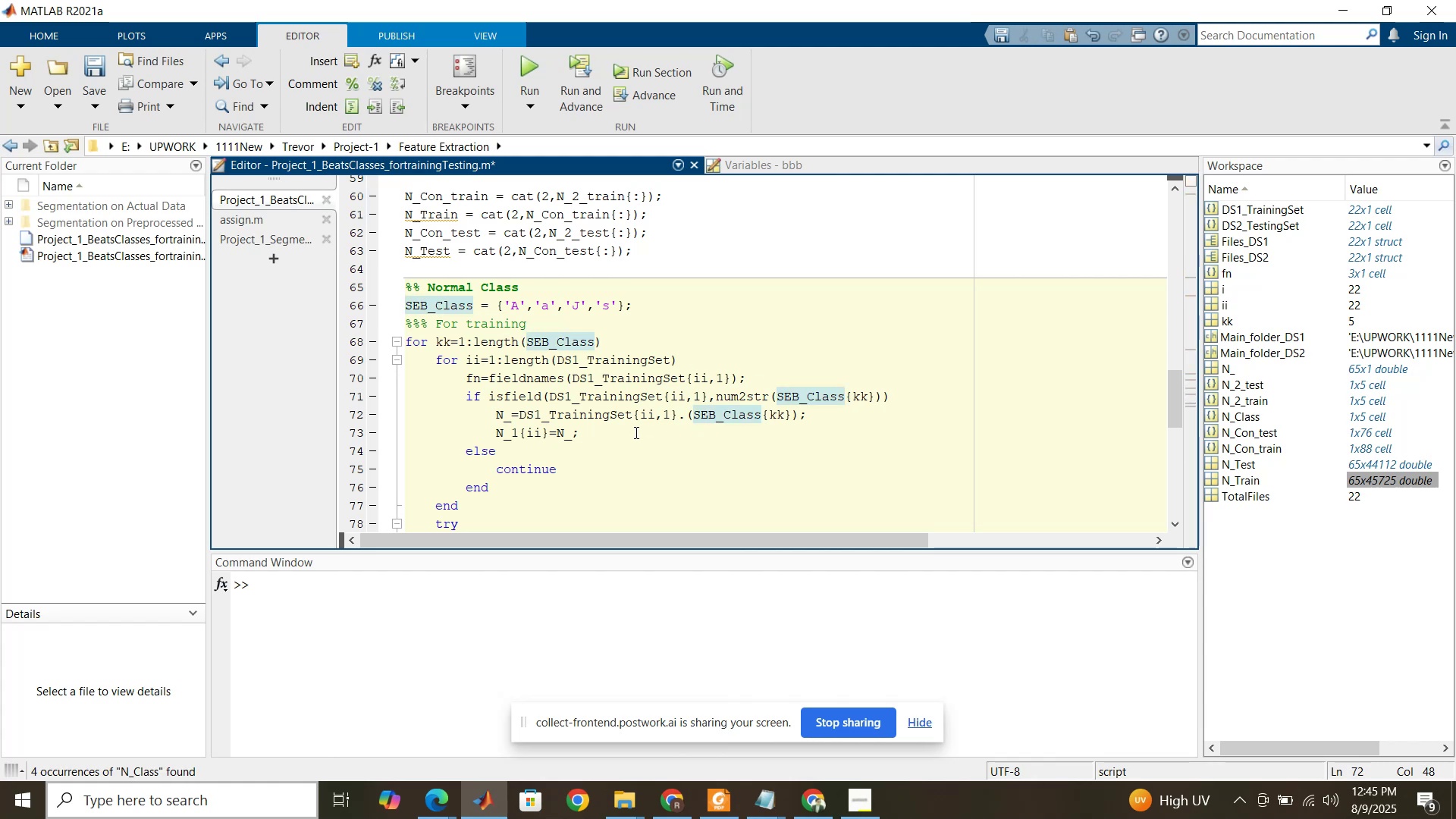 
scroll: coordinate [550, 435], scroll_direction: down, amount: 5.0
 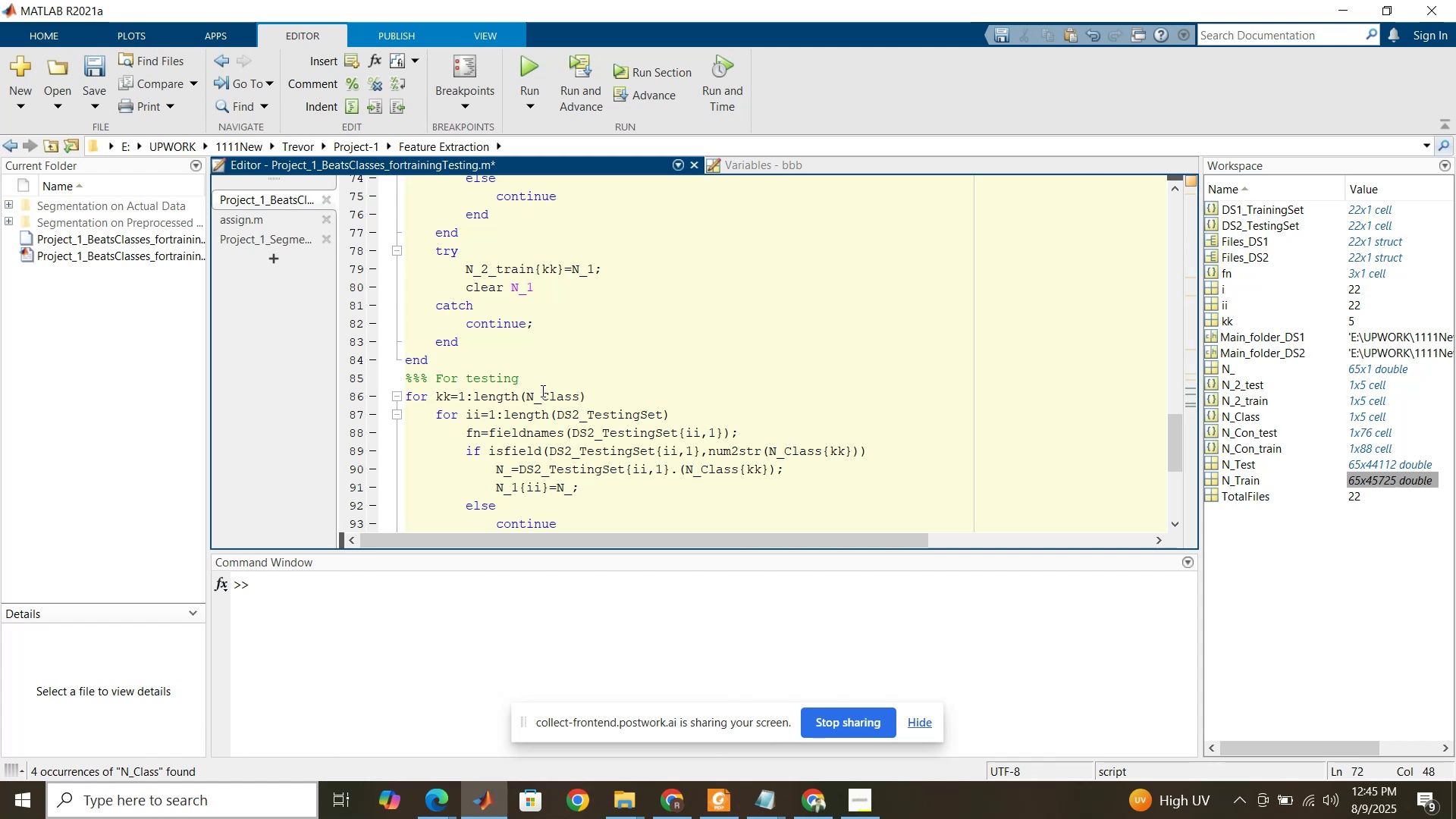 
double_click([541, 391])
 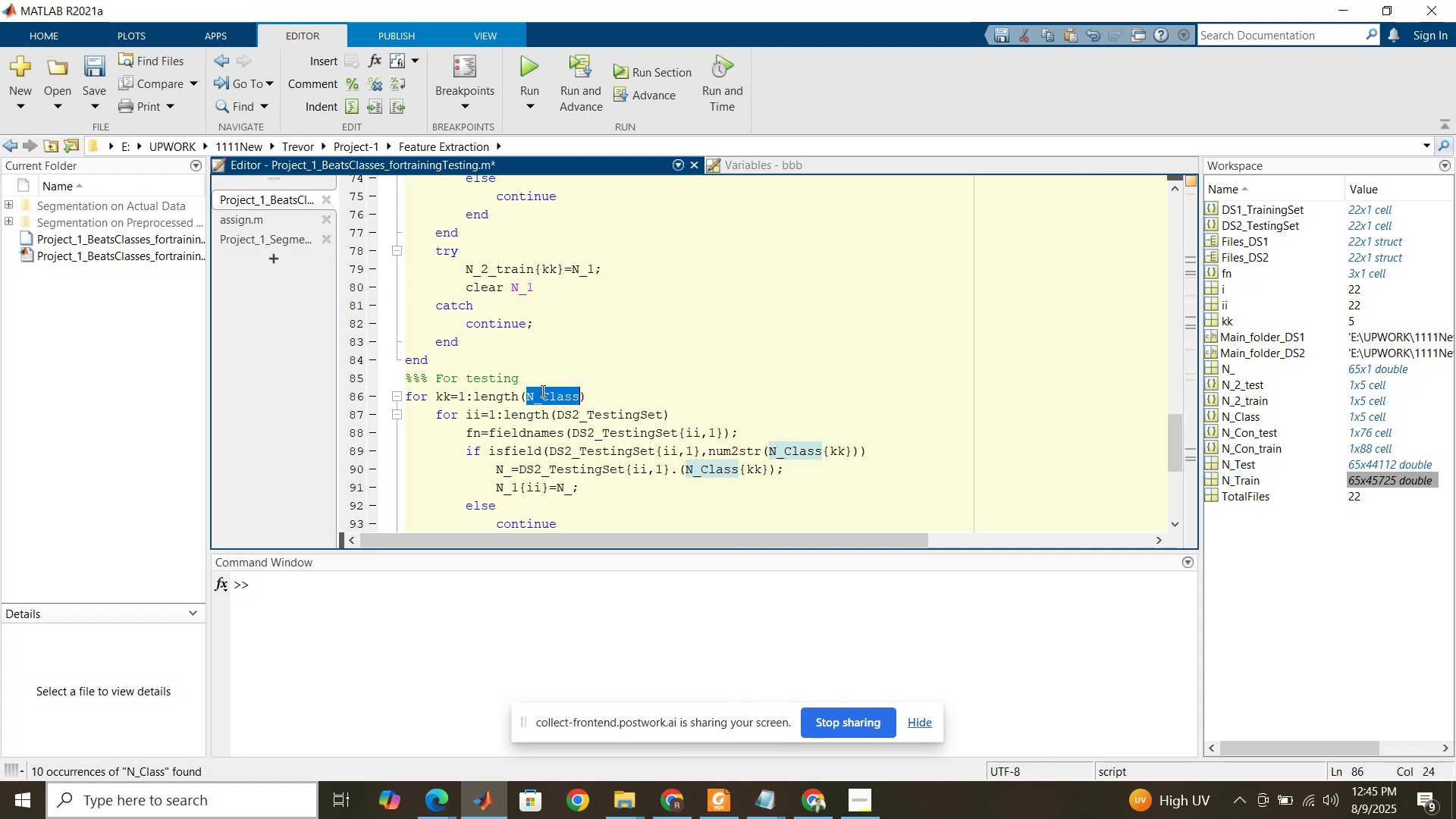 
key(Control+V)
 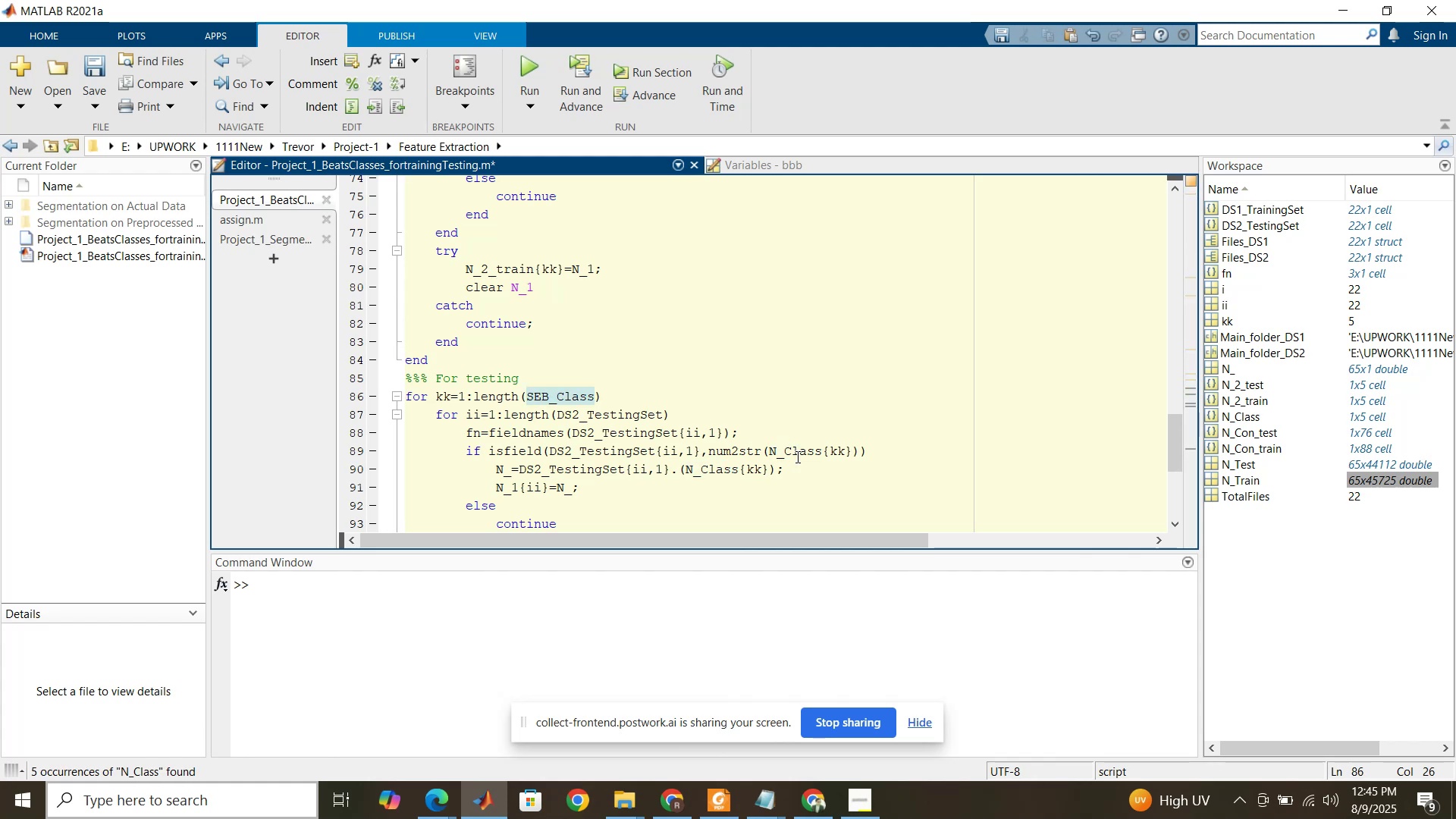 
double_click([796, 452])
 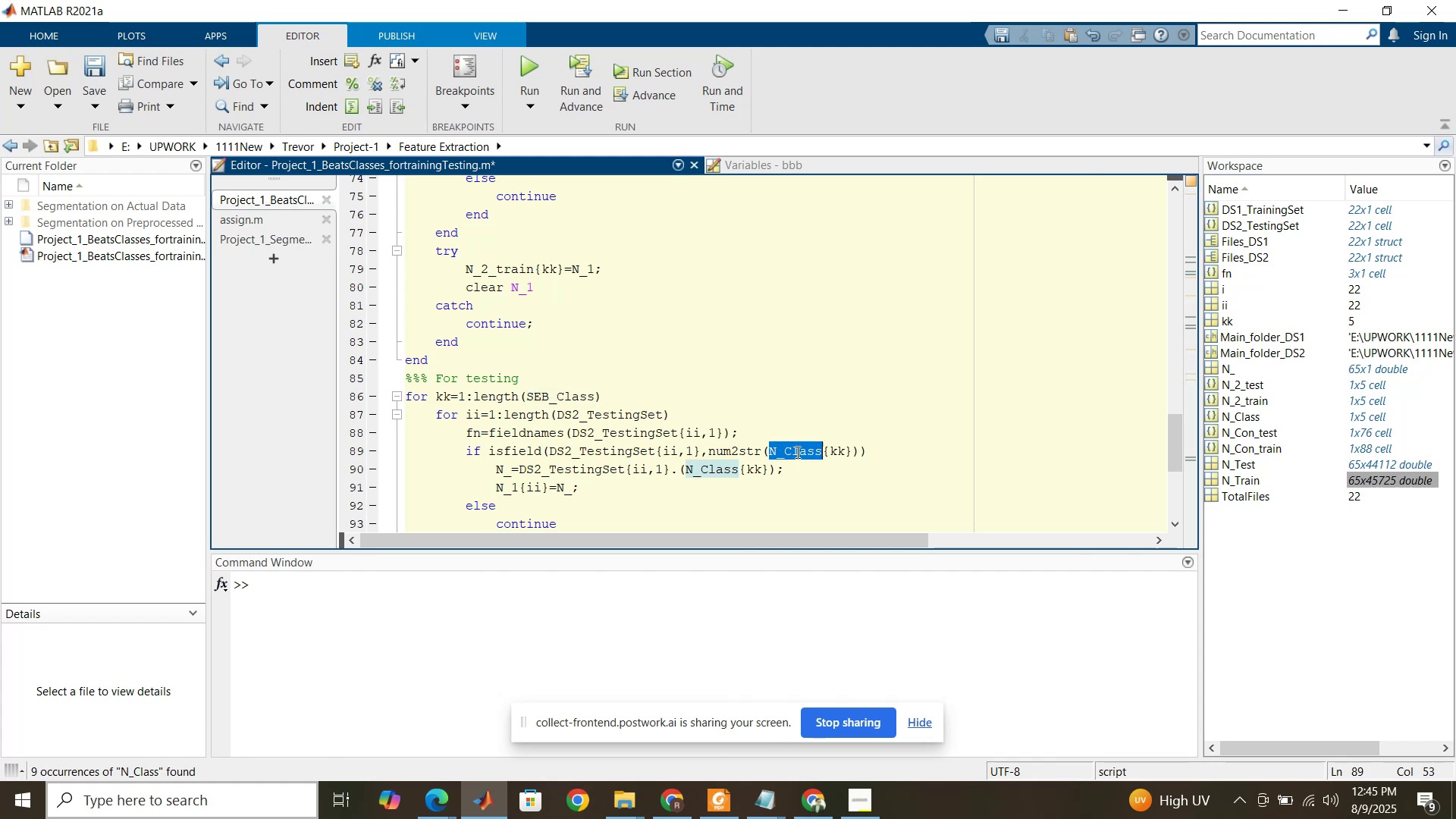 
key(Control+V)
 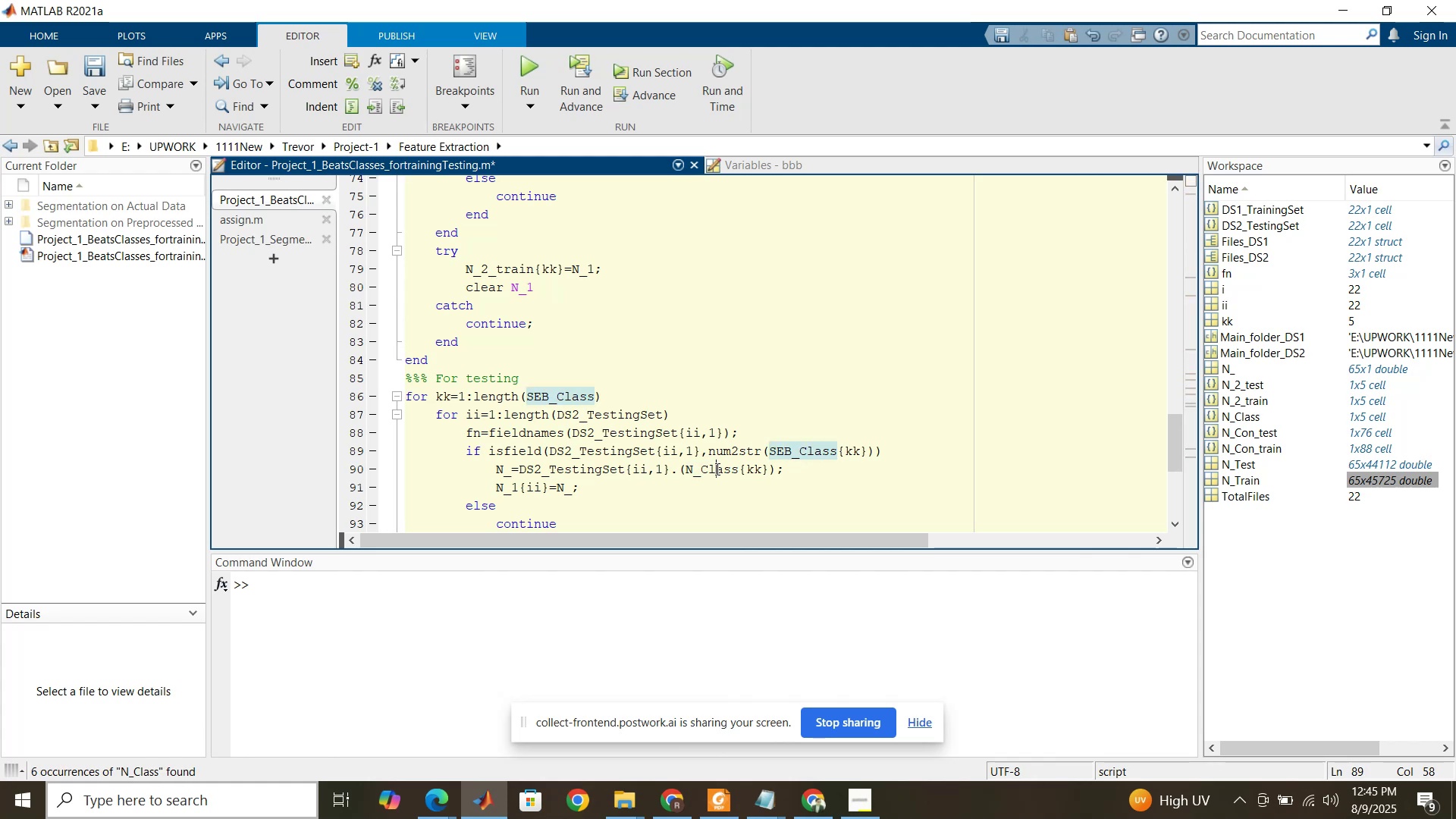 
double_click([716, 469])
 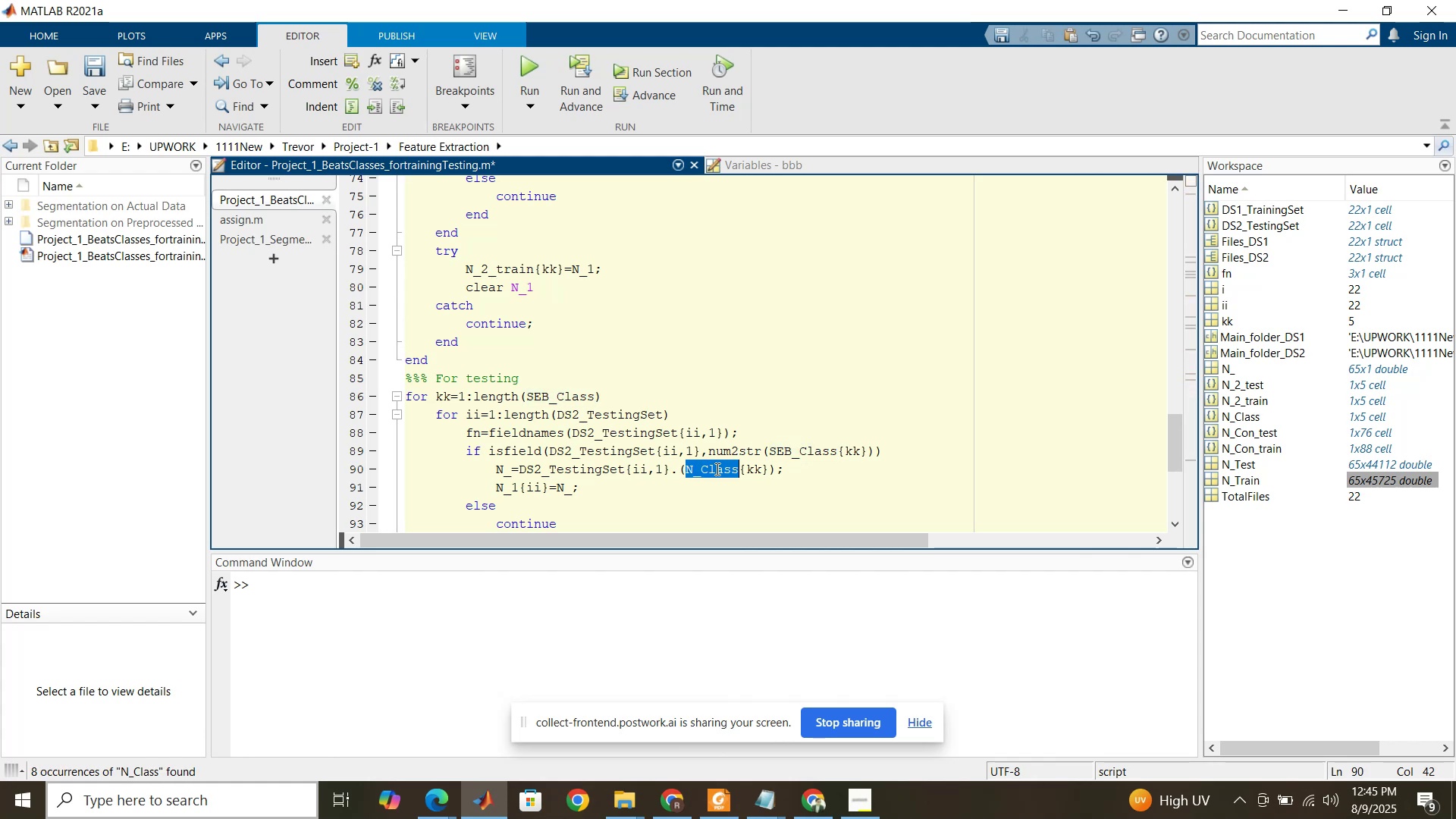 
key(Control+V)
 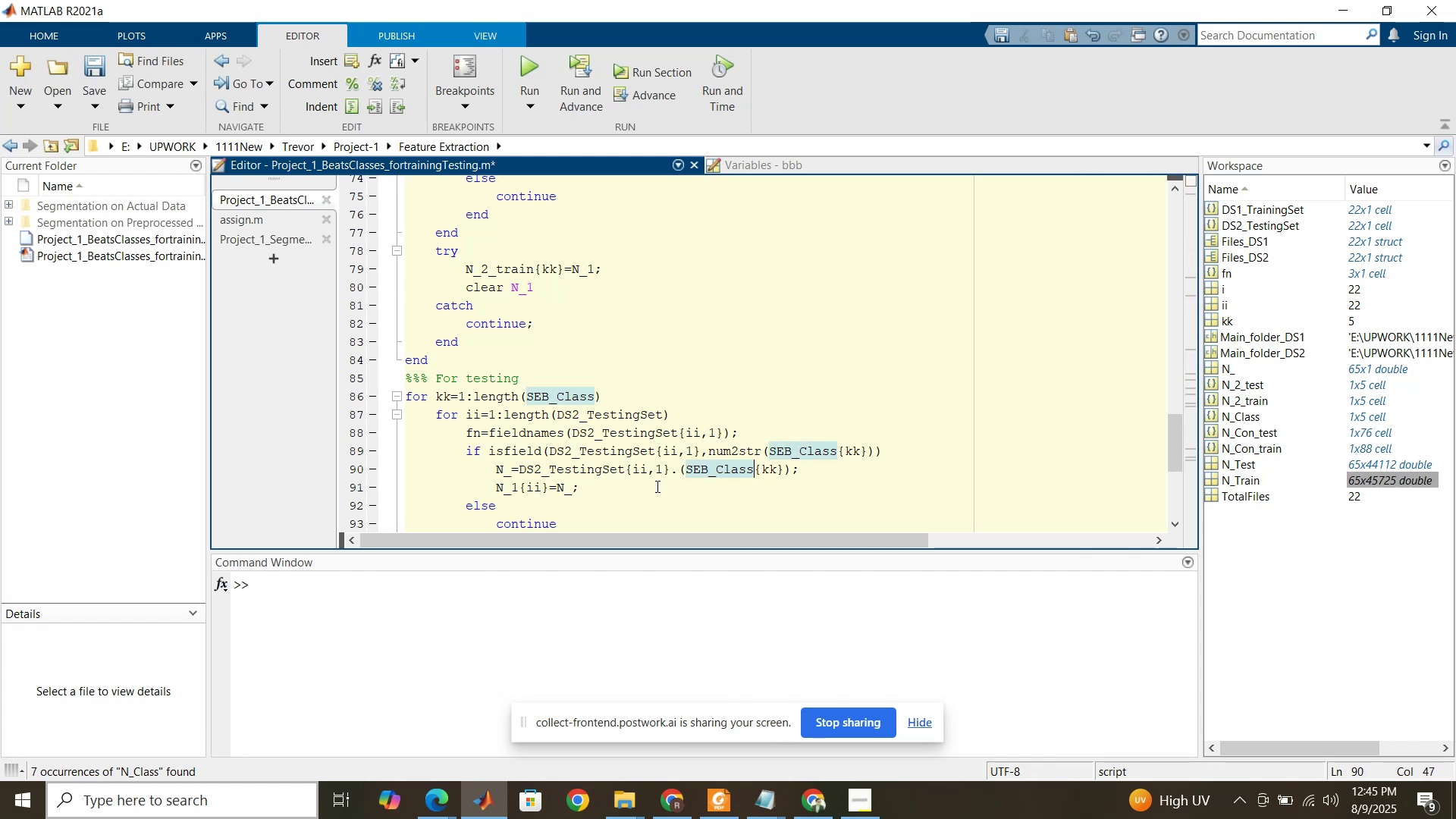 
scroll: coordinate [621, 482], scroll_direction: down, amount: 3.0
 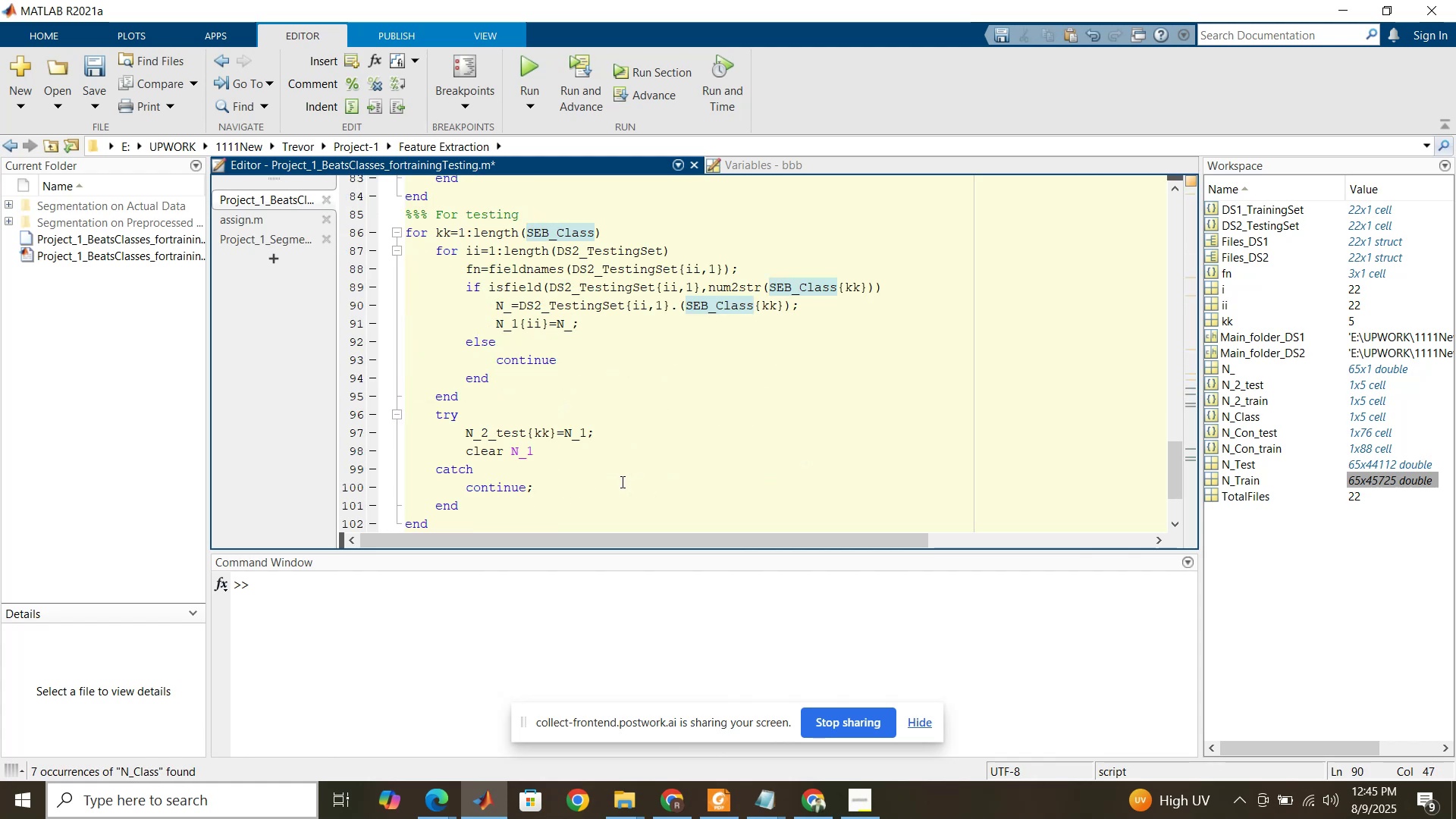 
scroll: coordinate [619, 478], scroll_direction: up, amount: 8.0
 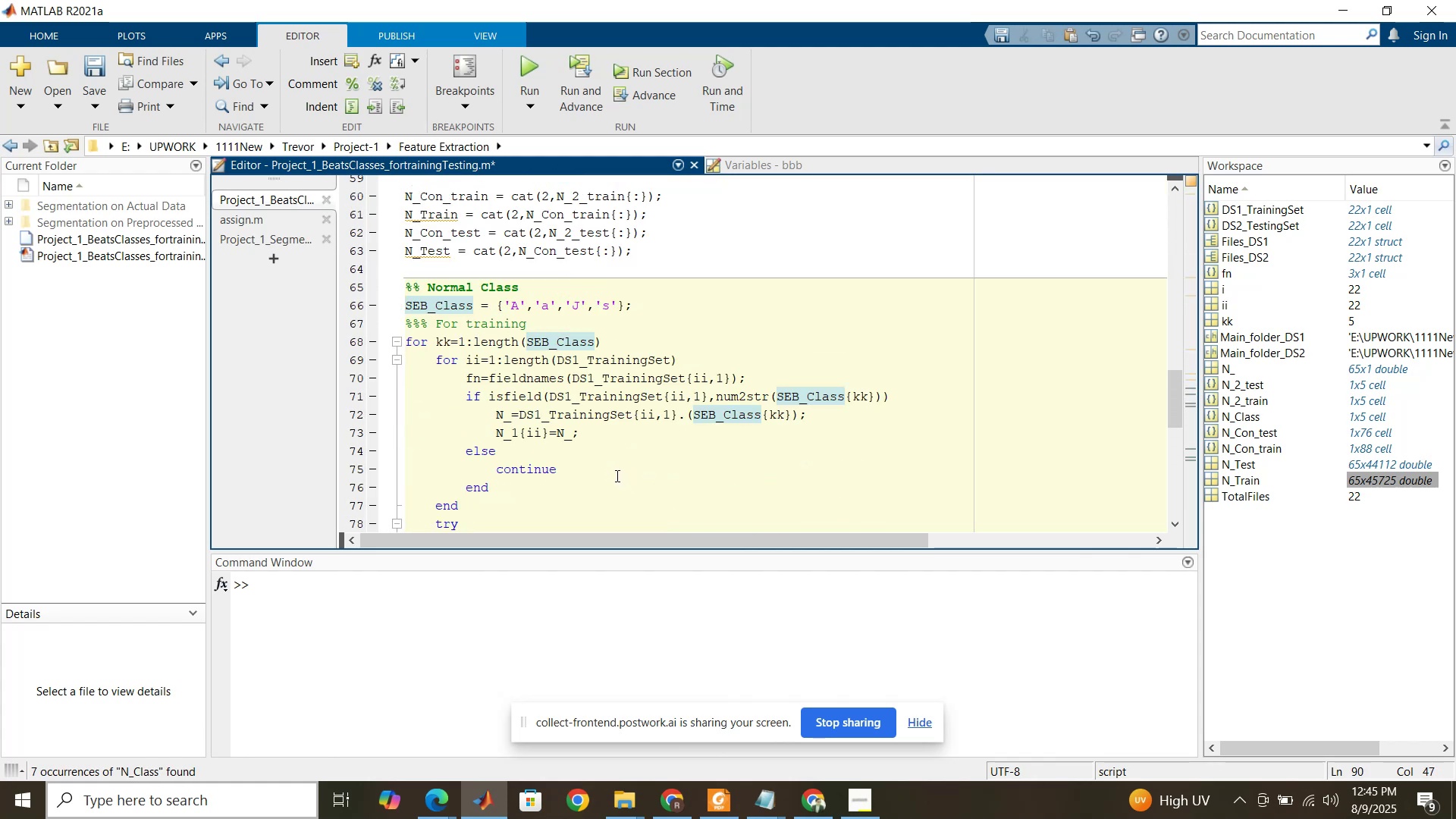 
scroll: coordinate [616, 475], scroll_direction: down, amount: 2.0
 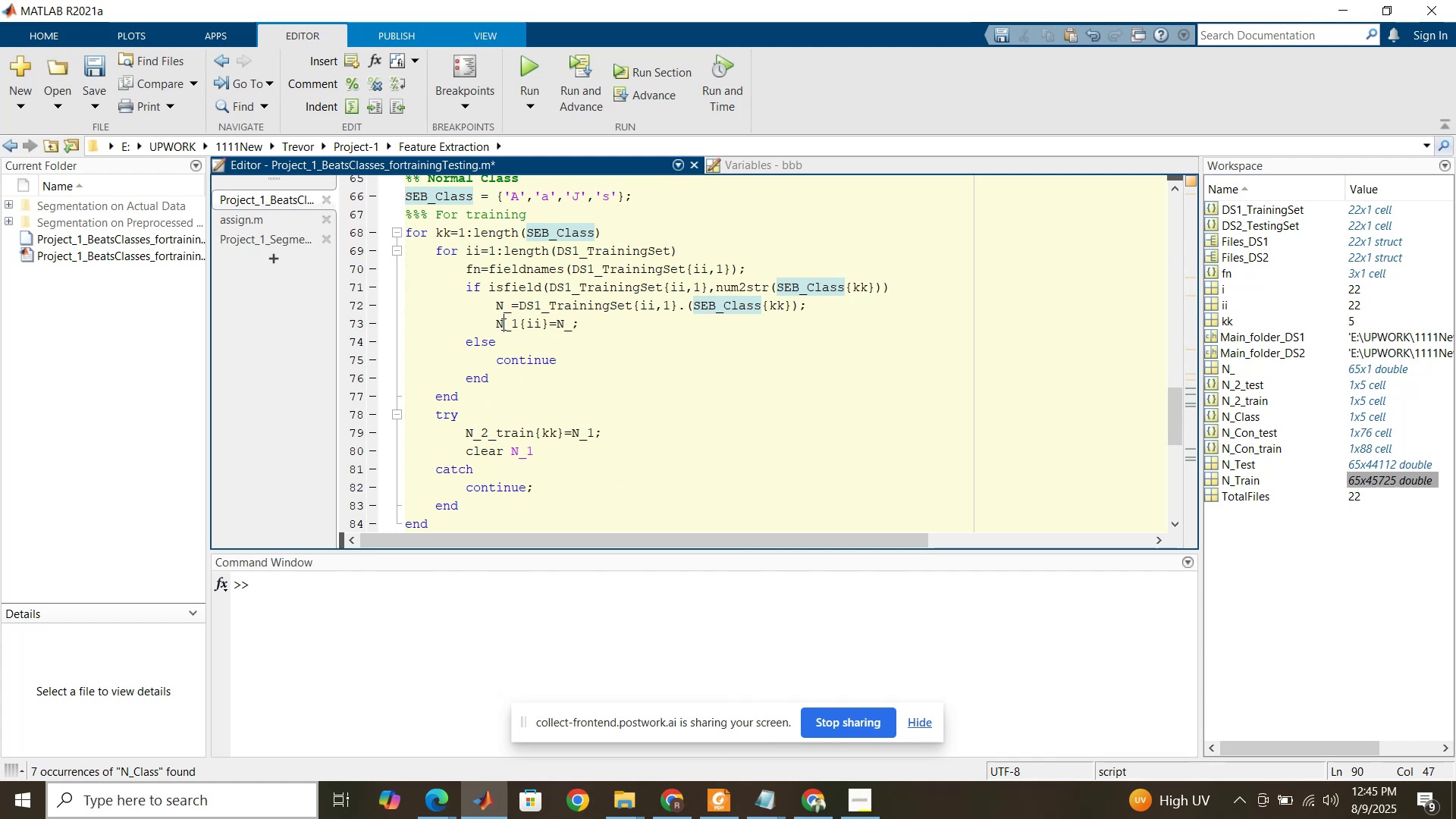 
wait(7.81)
 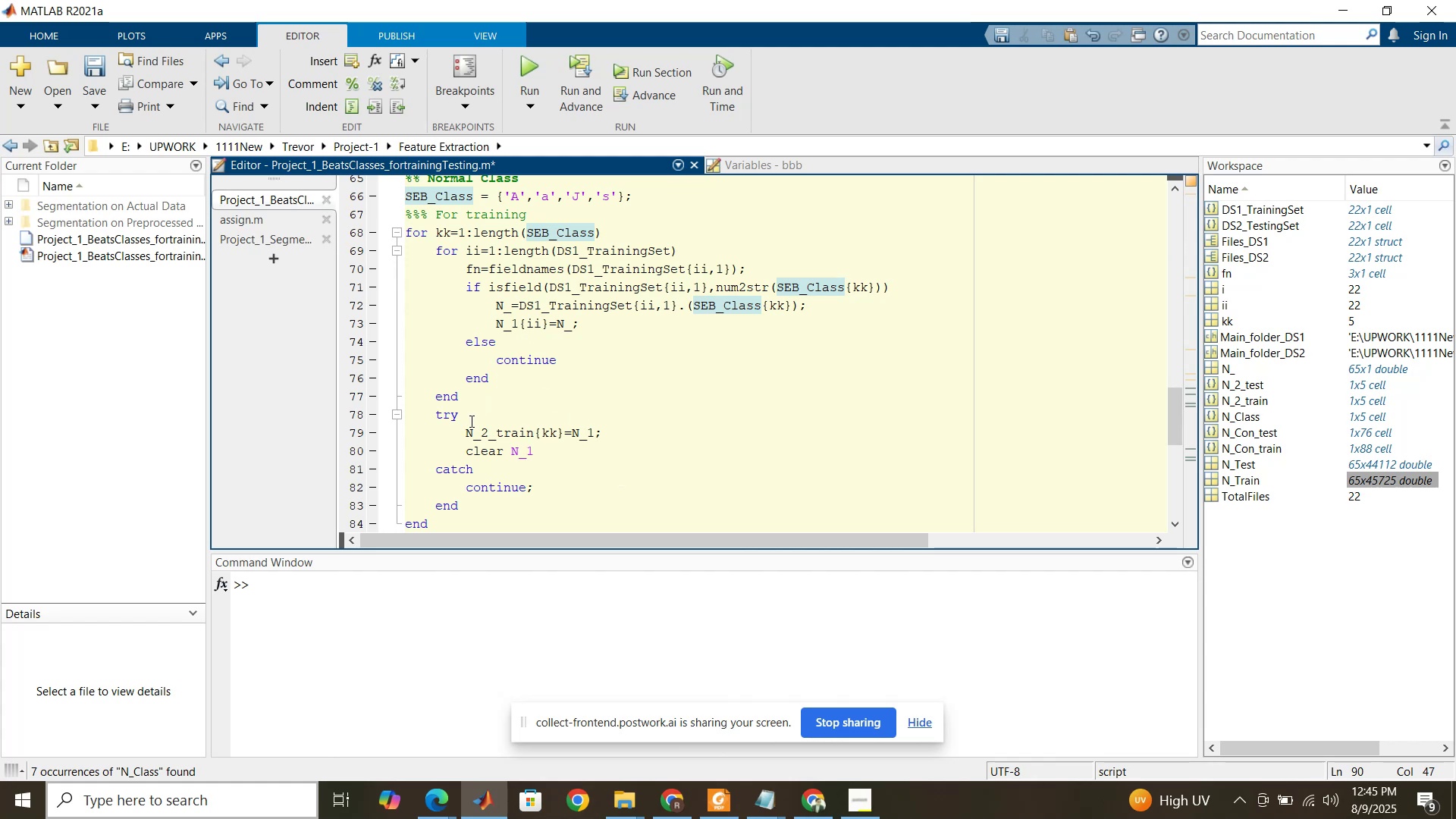 
type(SEB)
 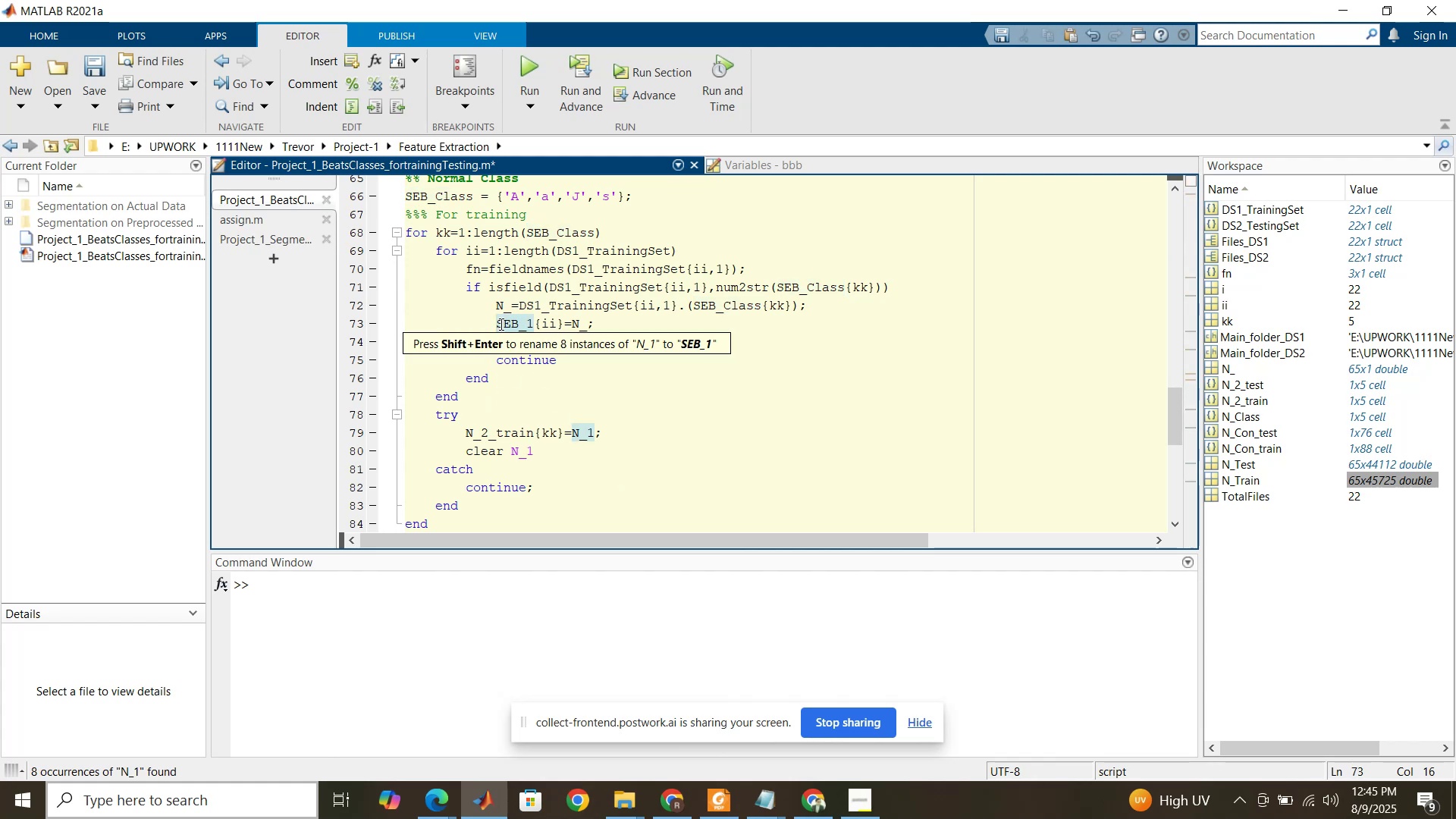 
key(Shift+ArrowLeft)
 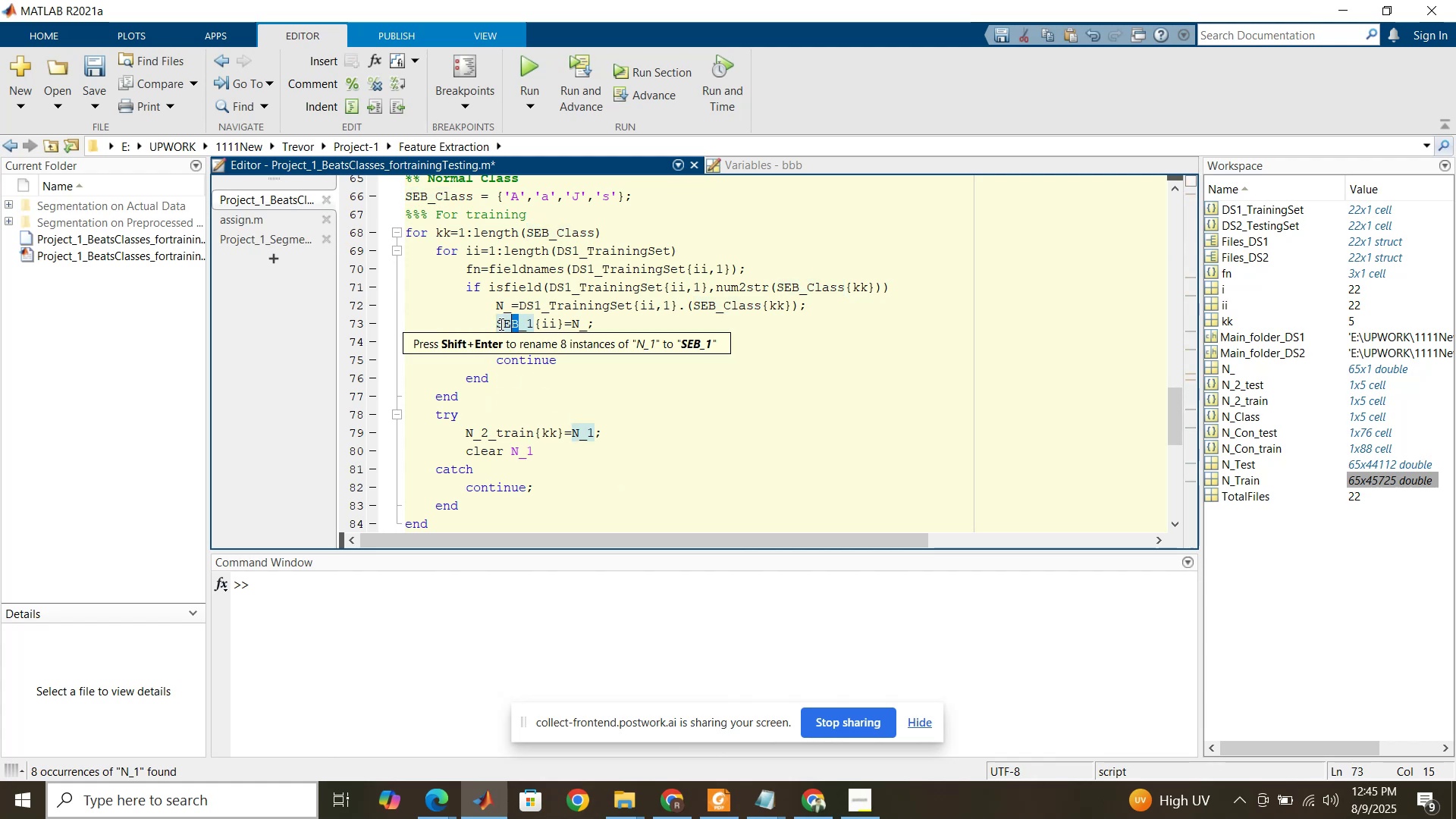 
key(Shift+ArrowLeft)
 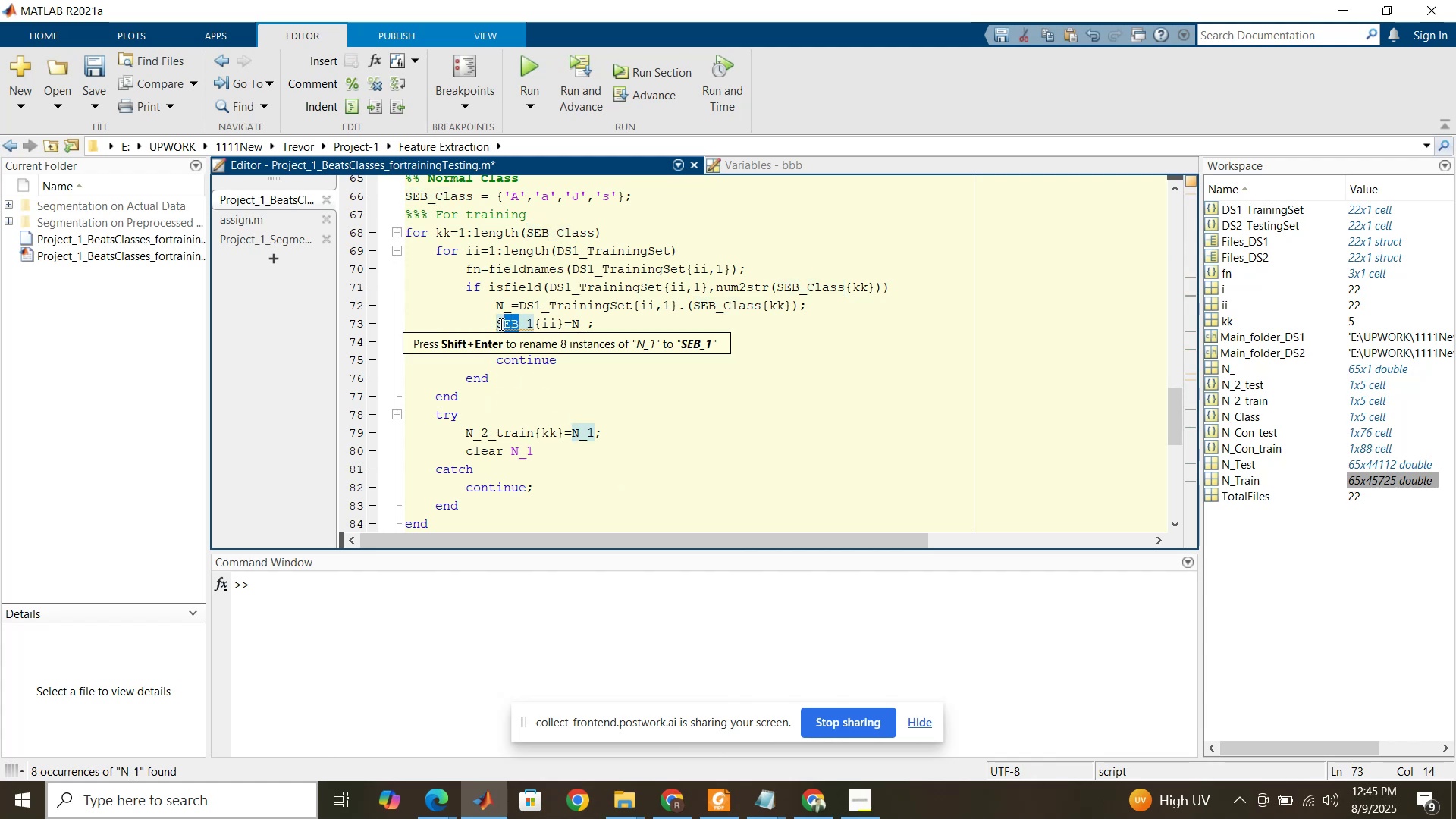 
key(Shift+ArrowLeft)
 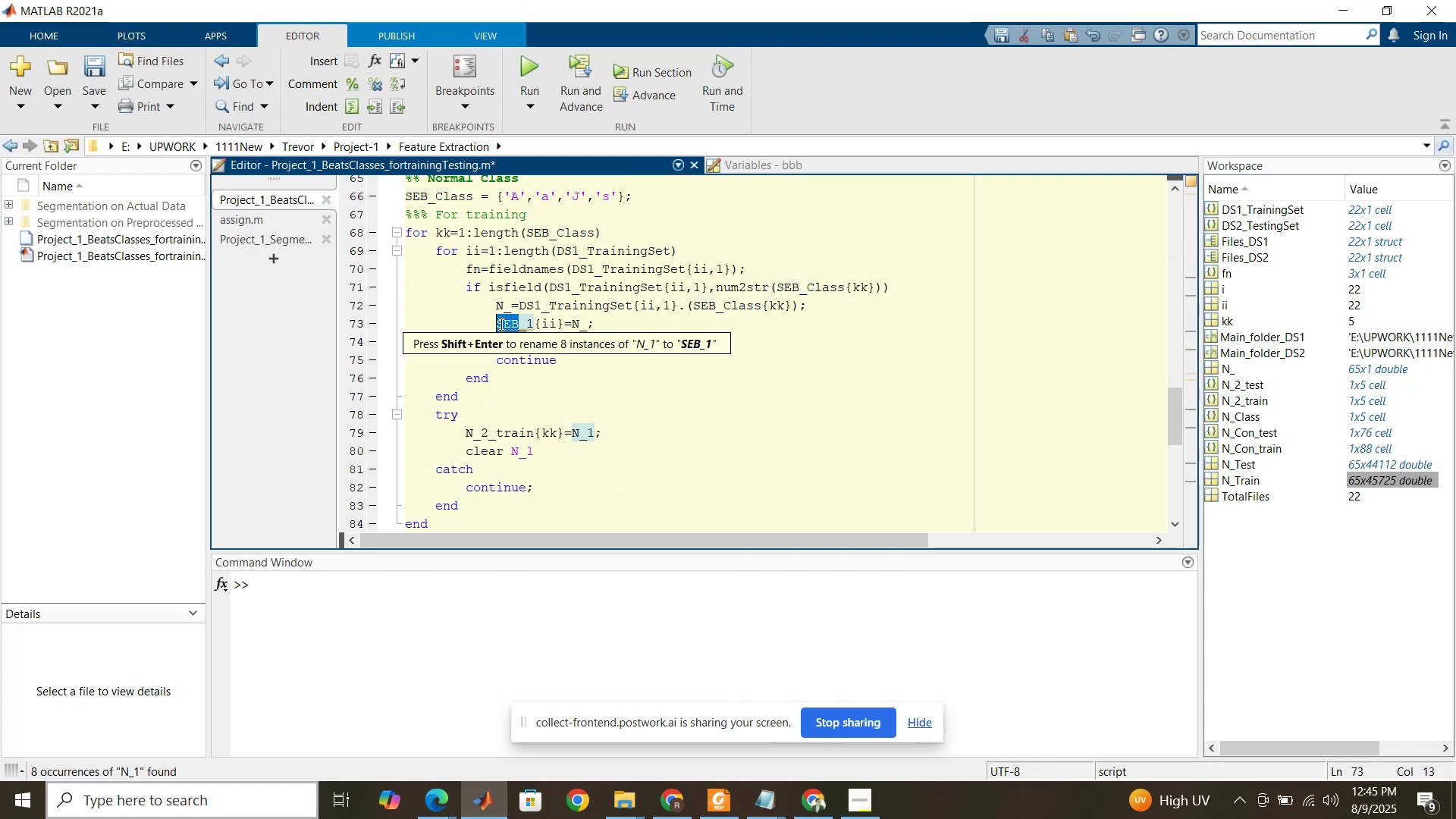 
hold_key(key=ControlLeft, duration=0.54)
 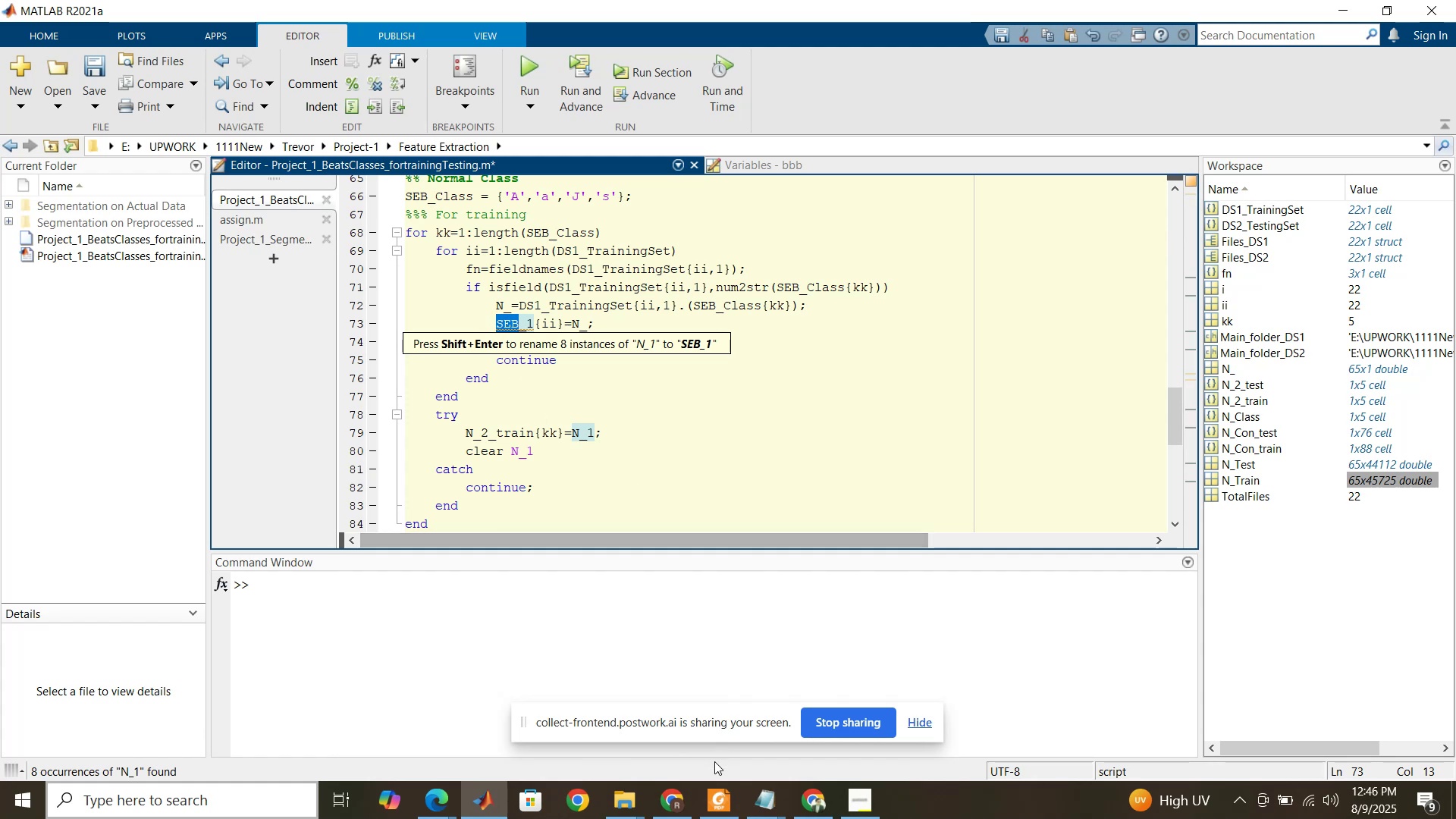 
left_click([714, 807])
 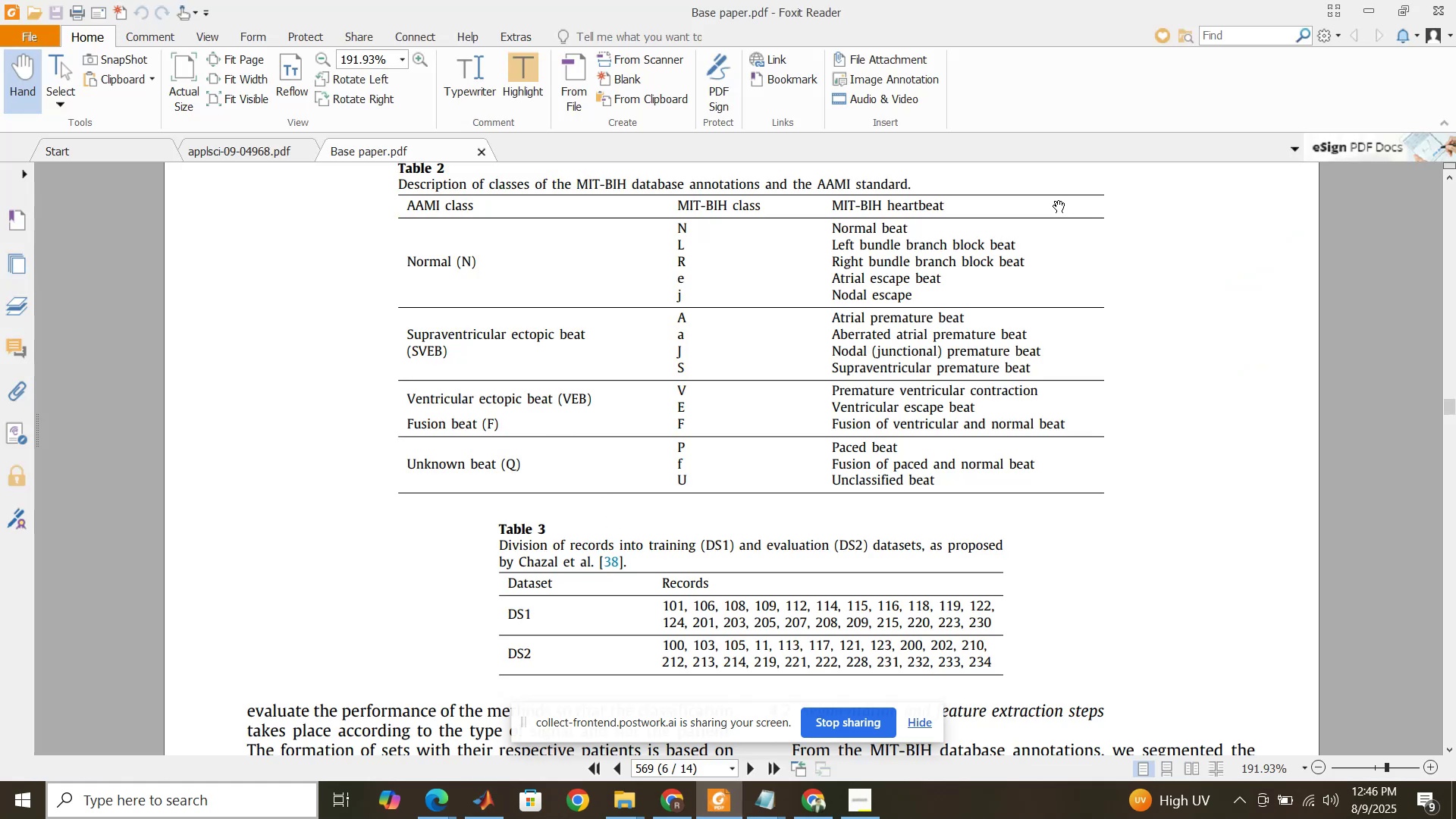 
wait(7.64)
 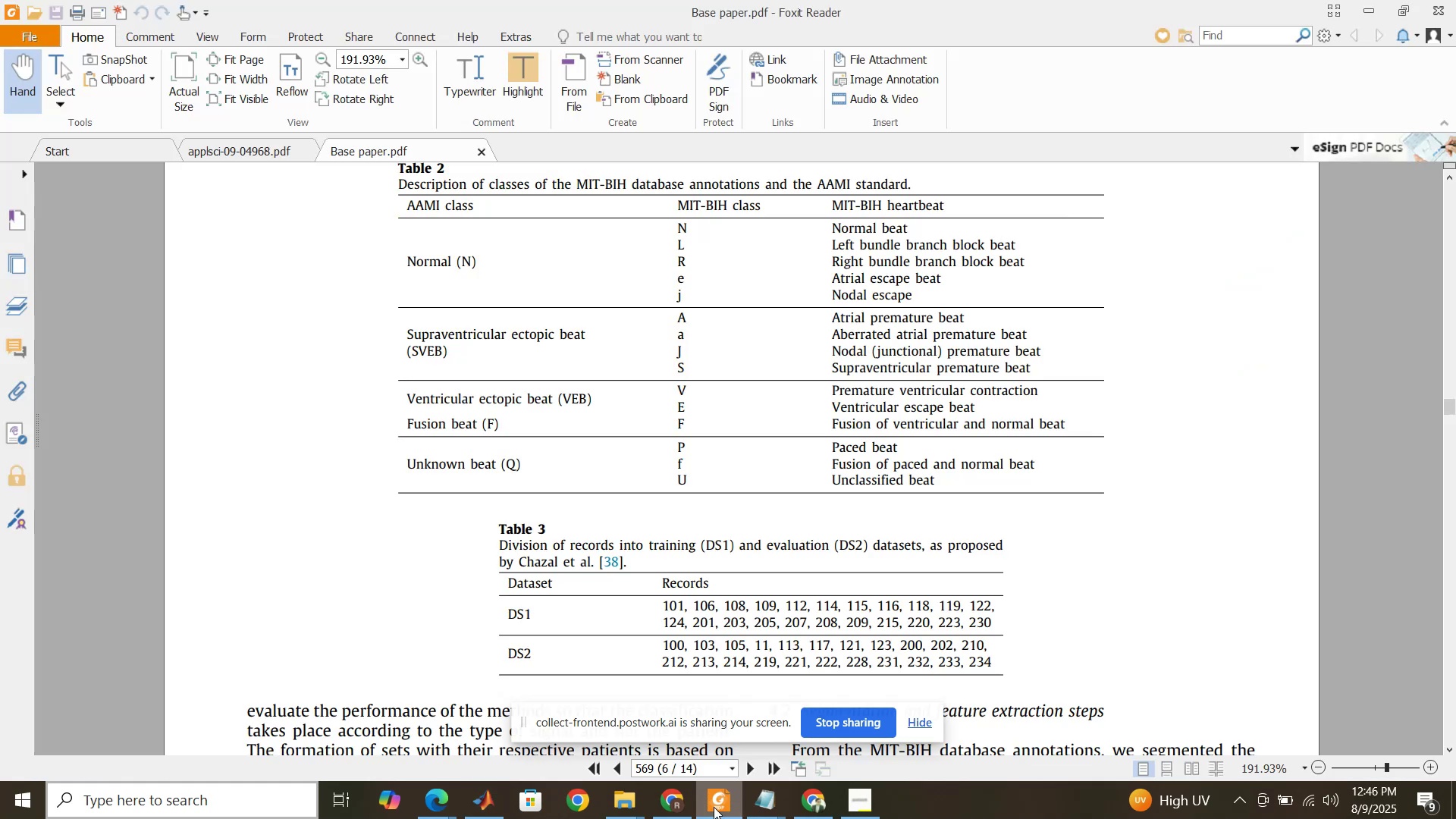 
left_click([1373, 0])
 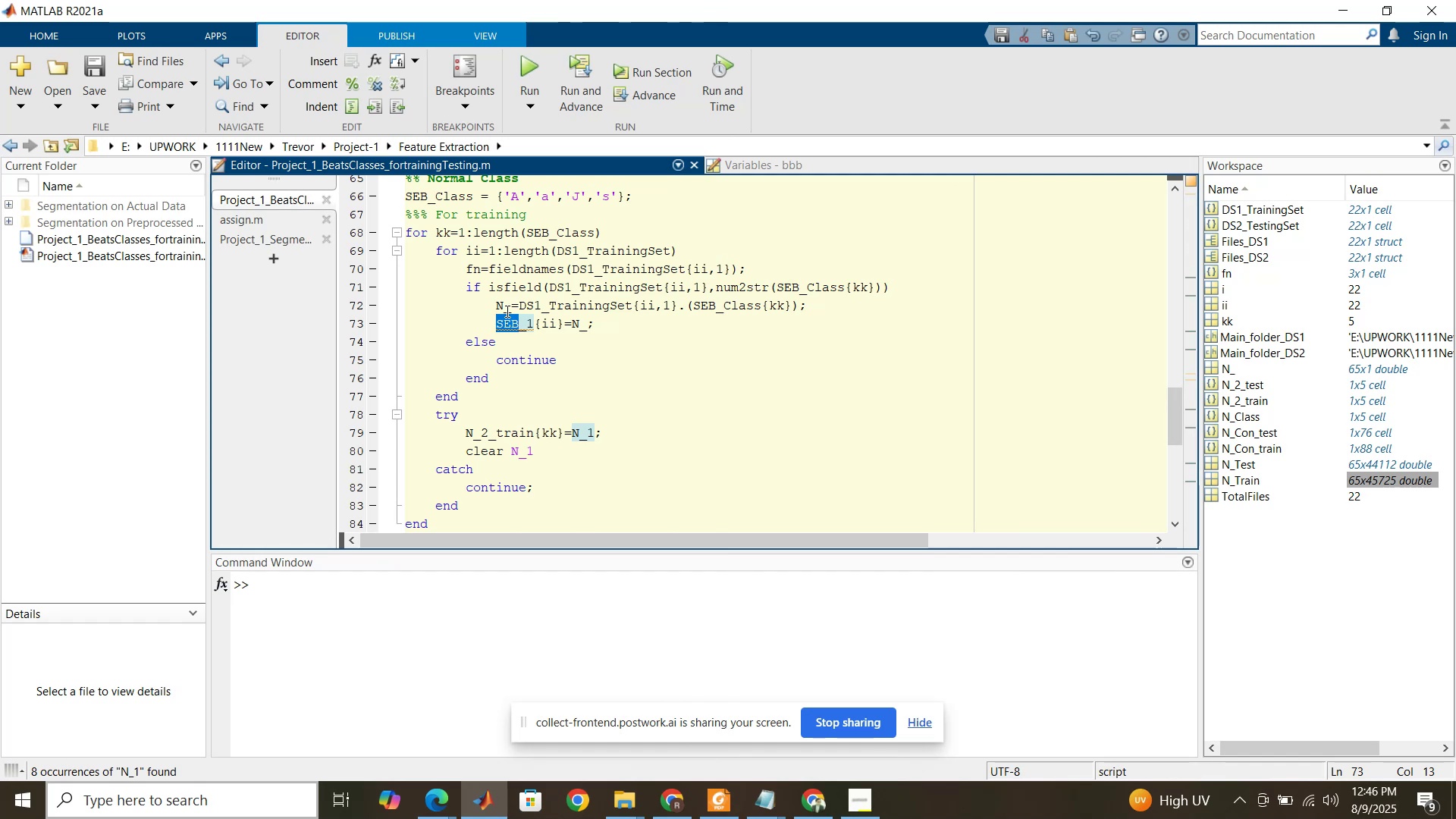 
scroll: coordinate [506, 311], scroll_direction: up, amount: 1.0
 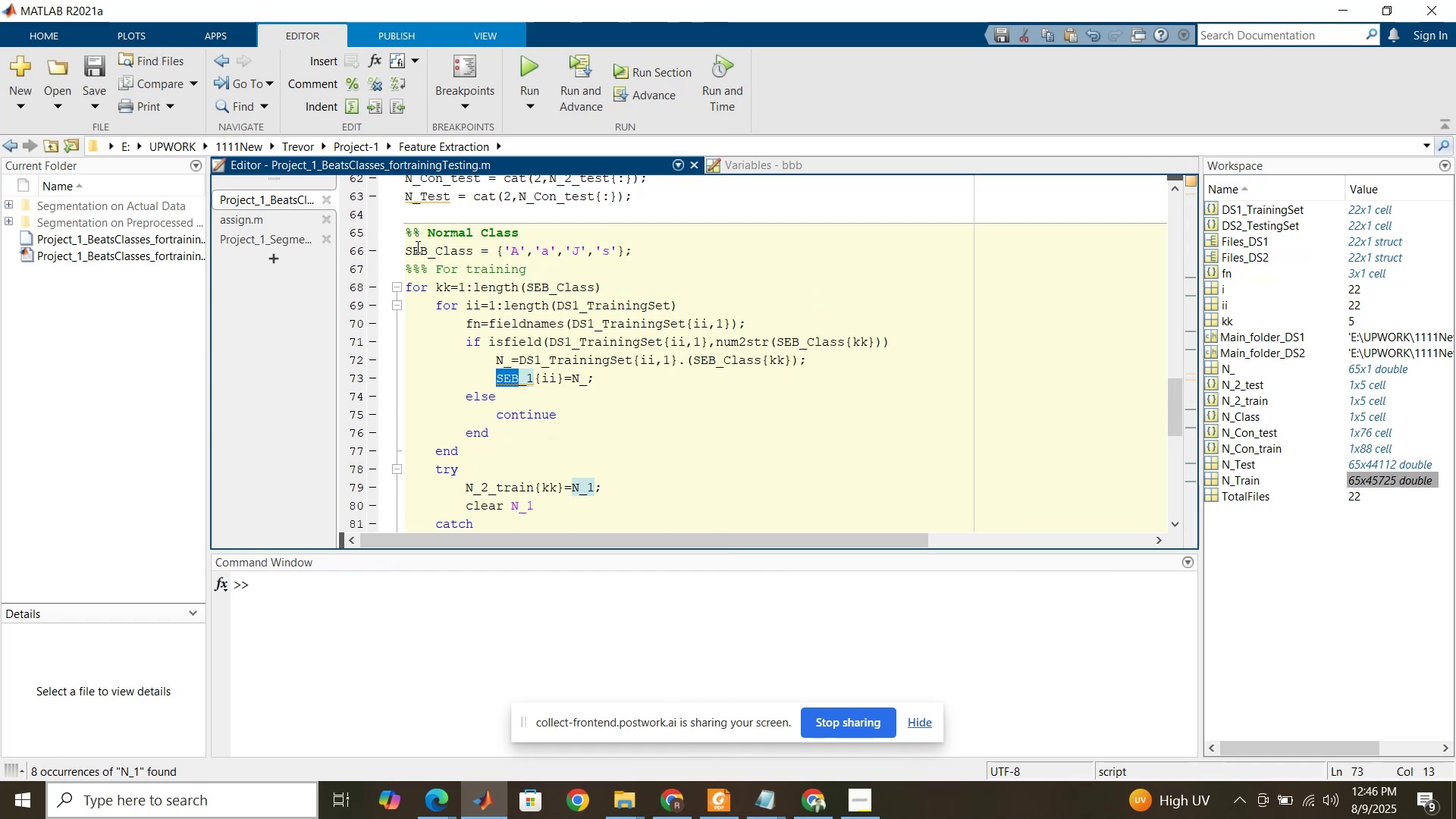 
left_click([416, 248])
 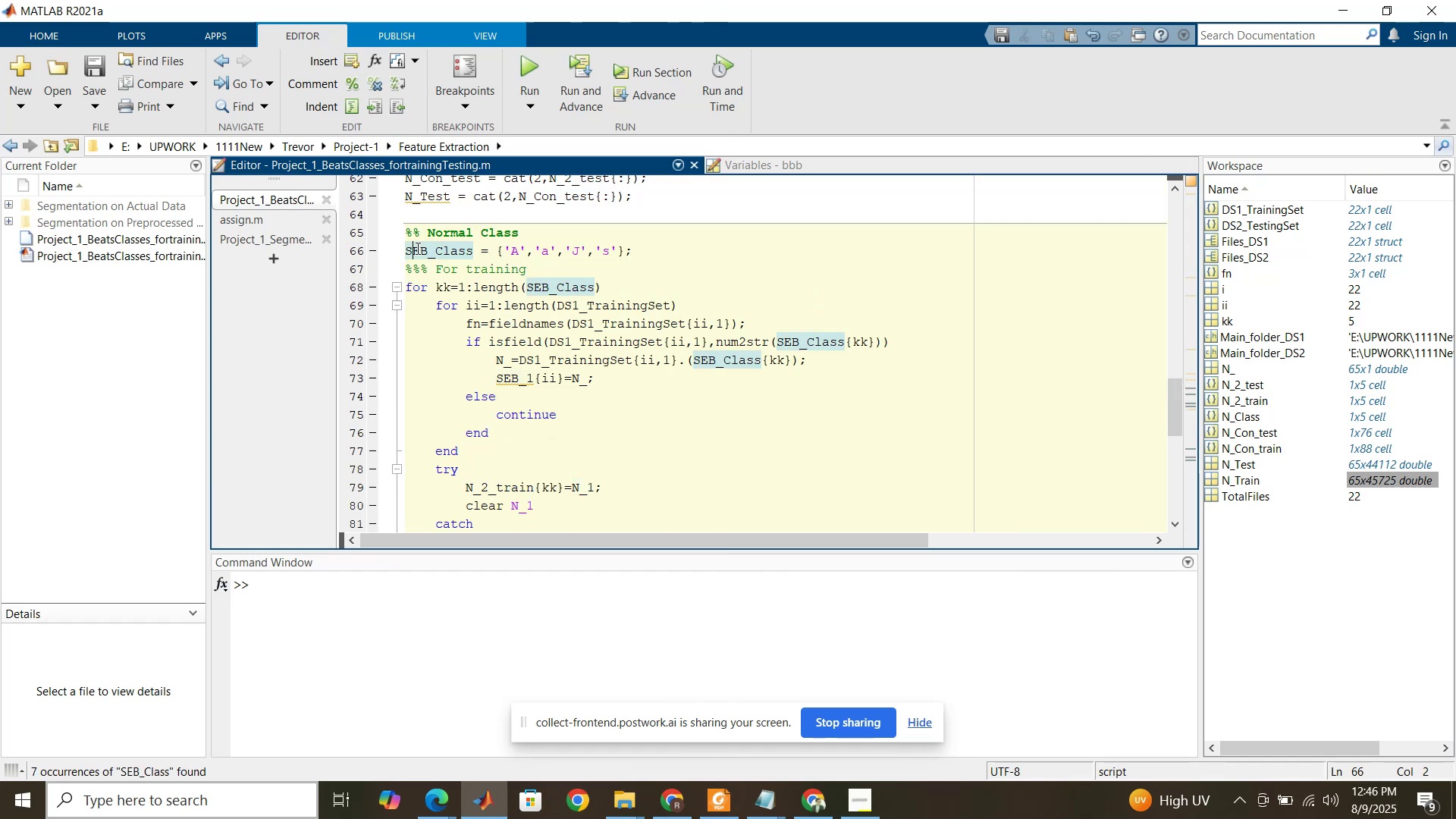 
key(Shift+V)
 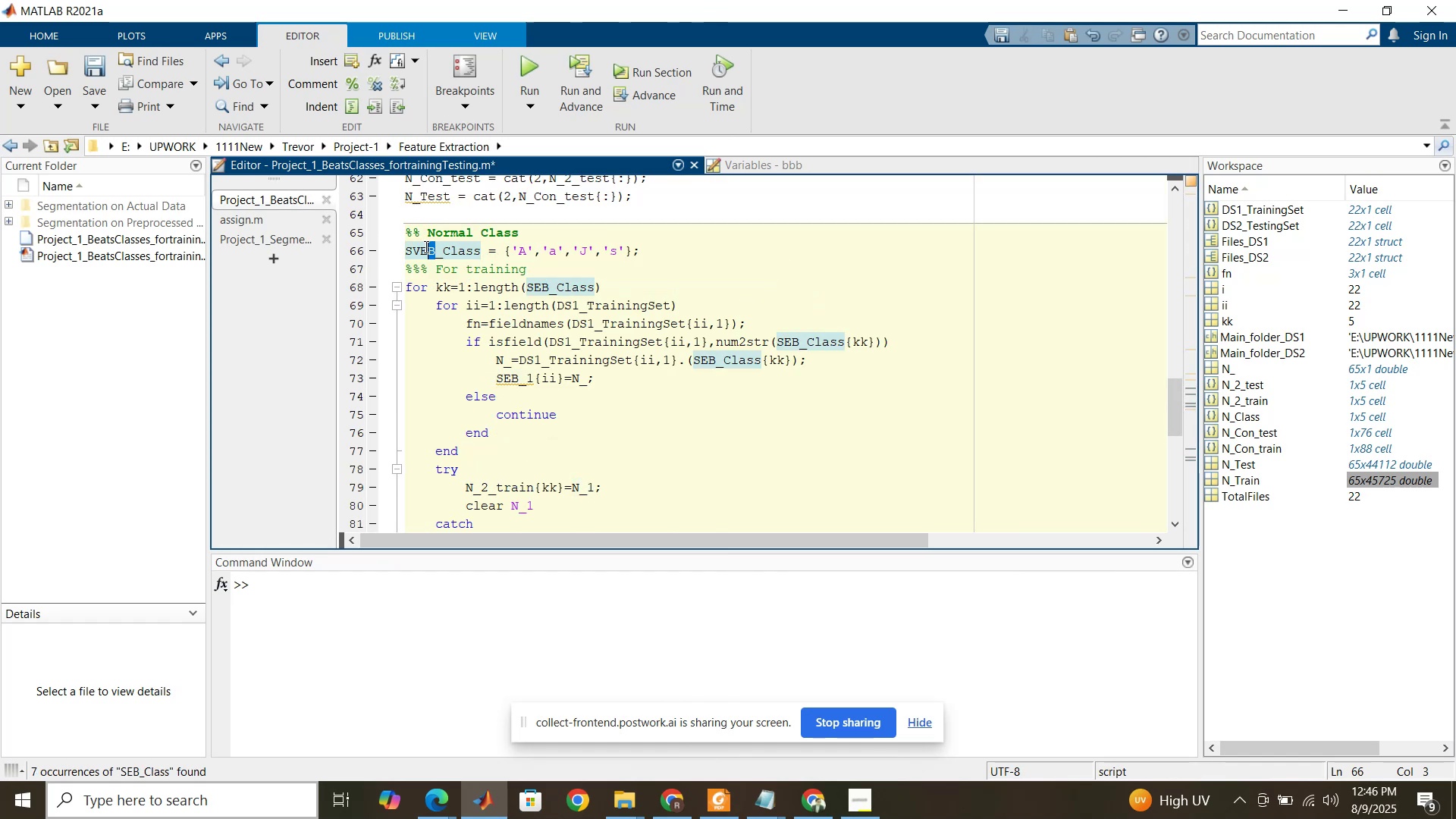 
key(Control+C)
 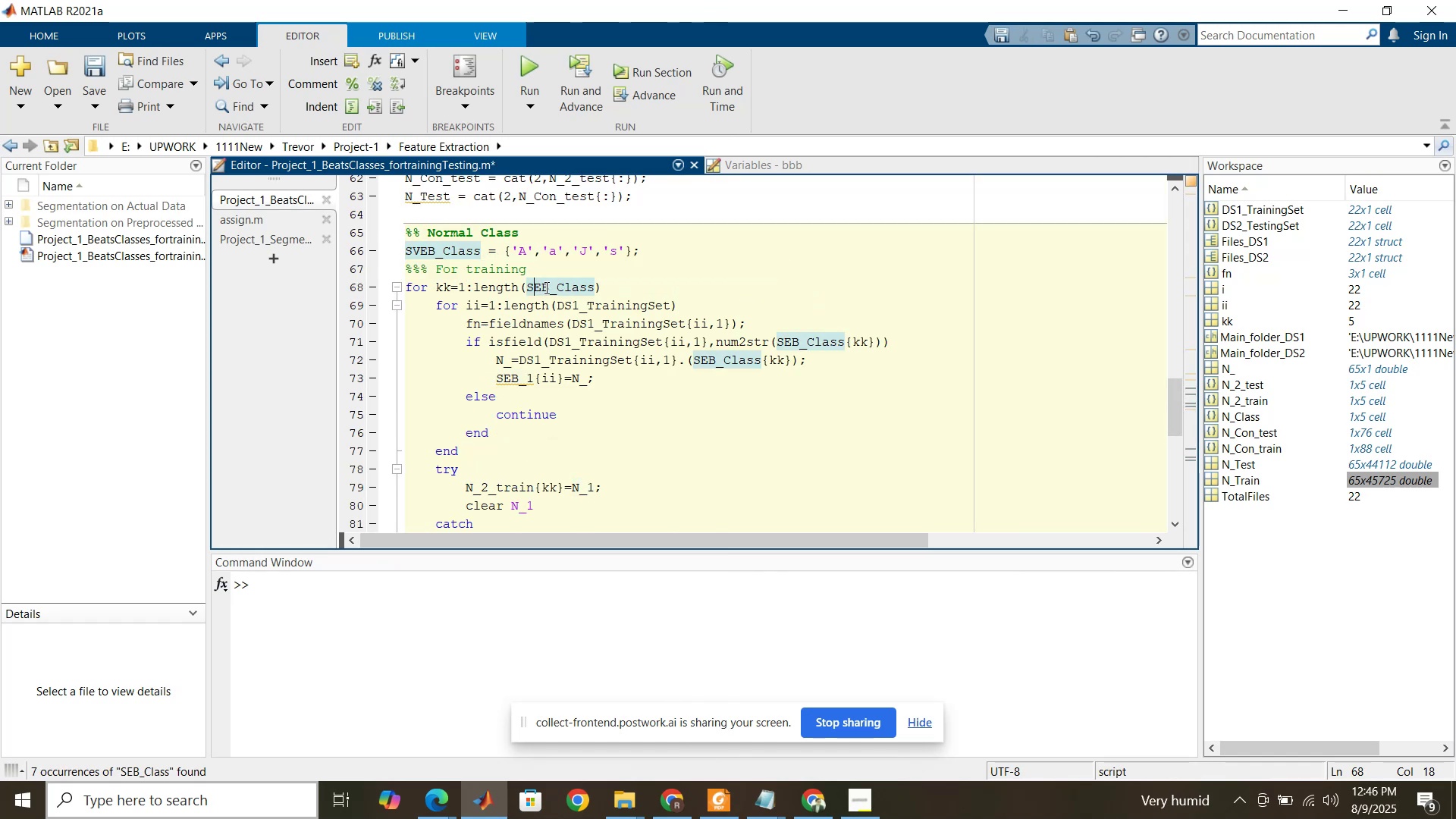 
left_click([545, 287])
 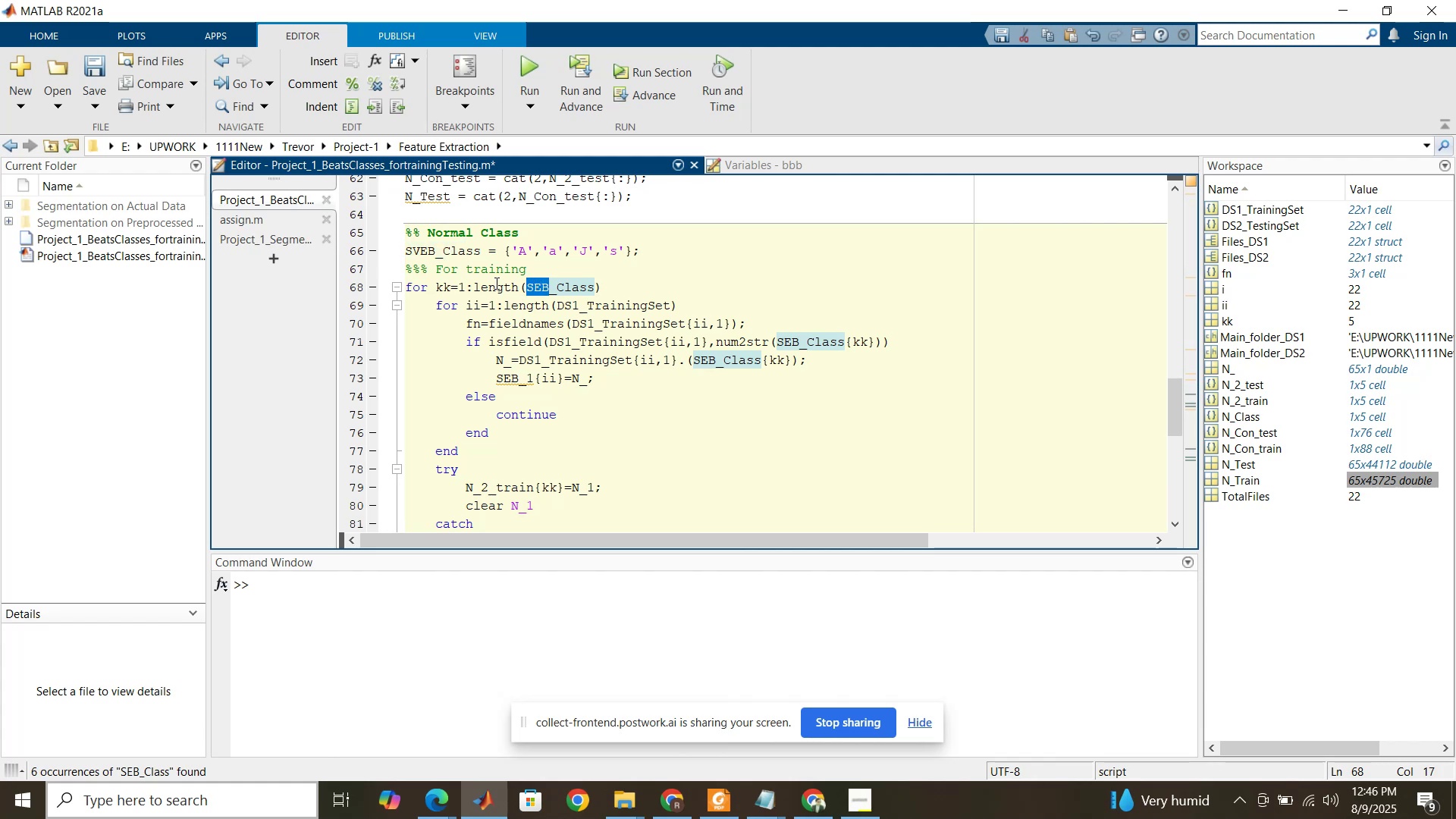 
left_click([418, 248])
 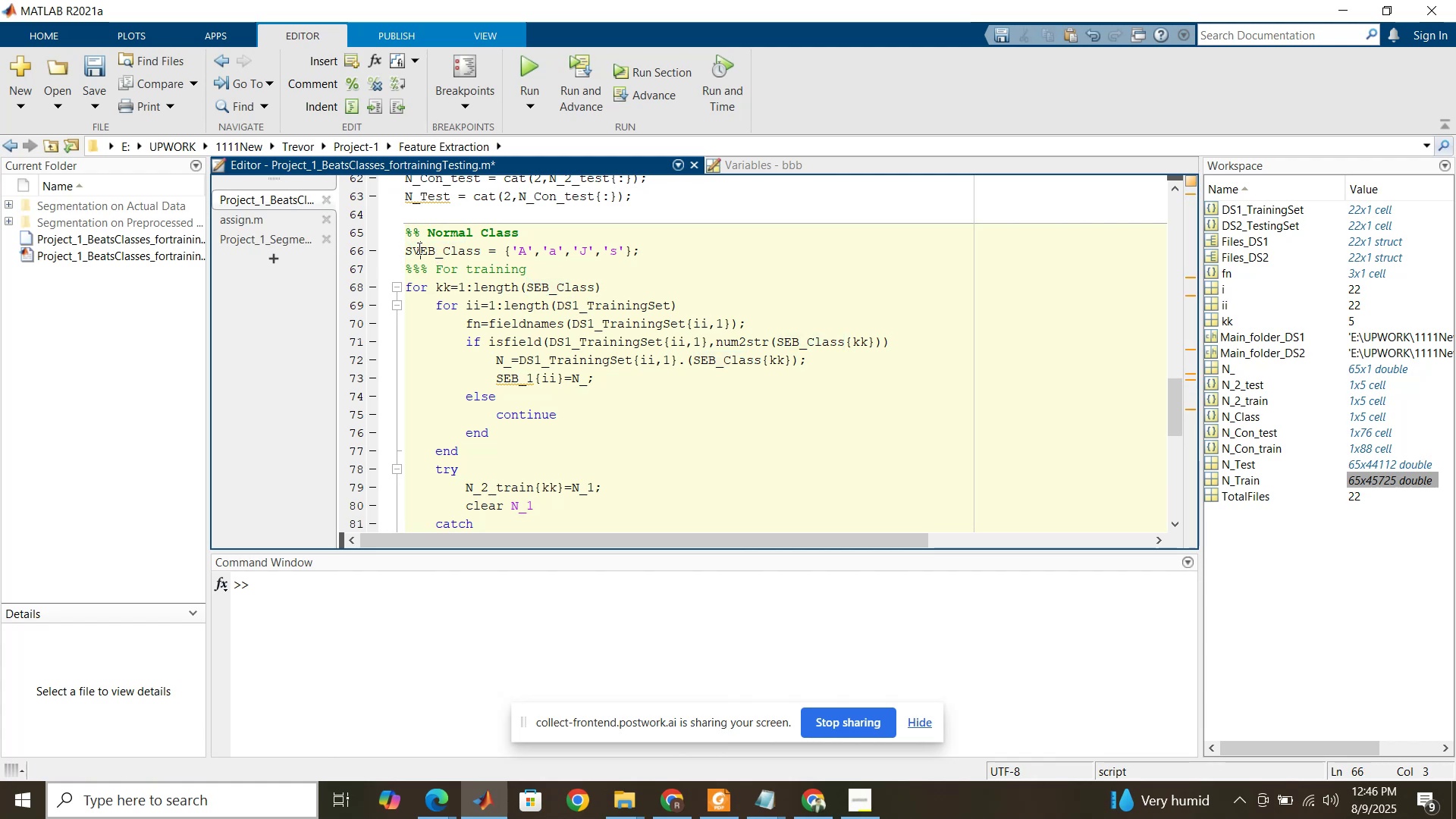 
left_click([418, 248])
 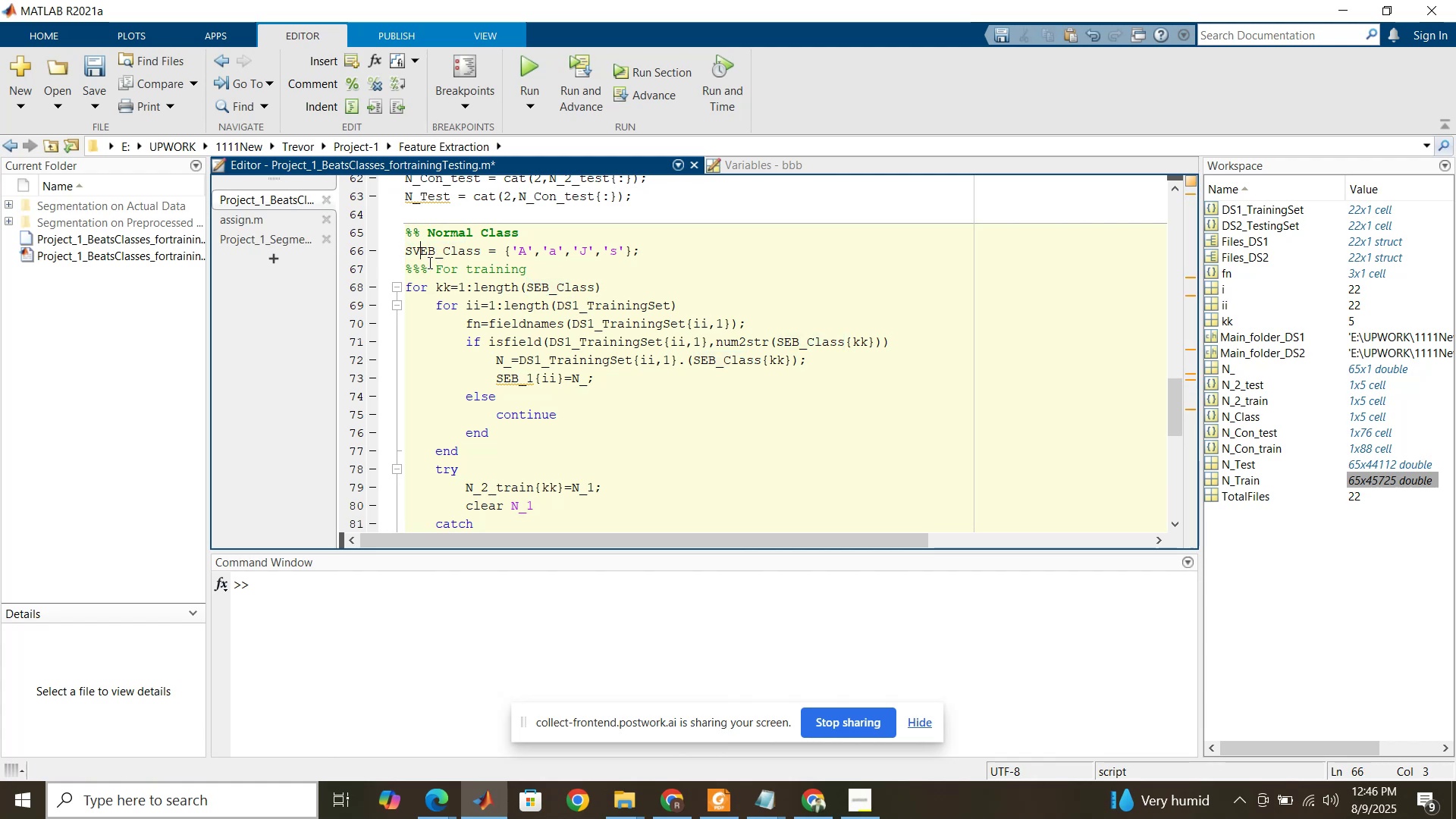 
key(Backspace)
 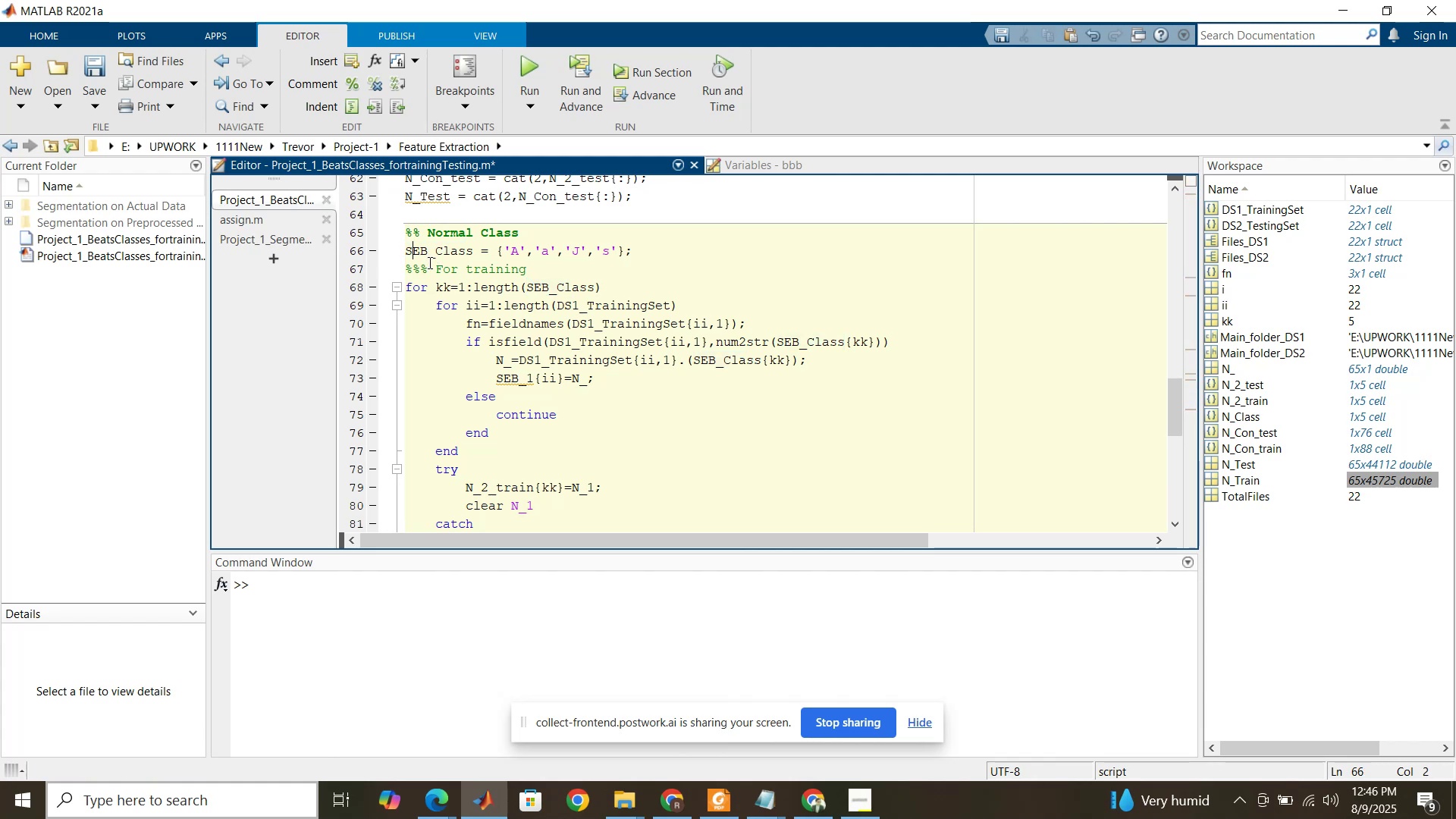 
key(Shift+V)
 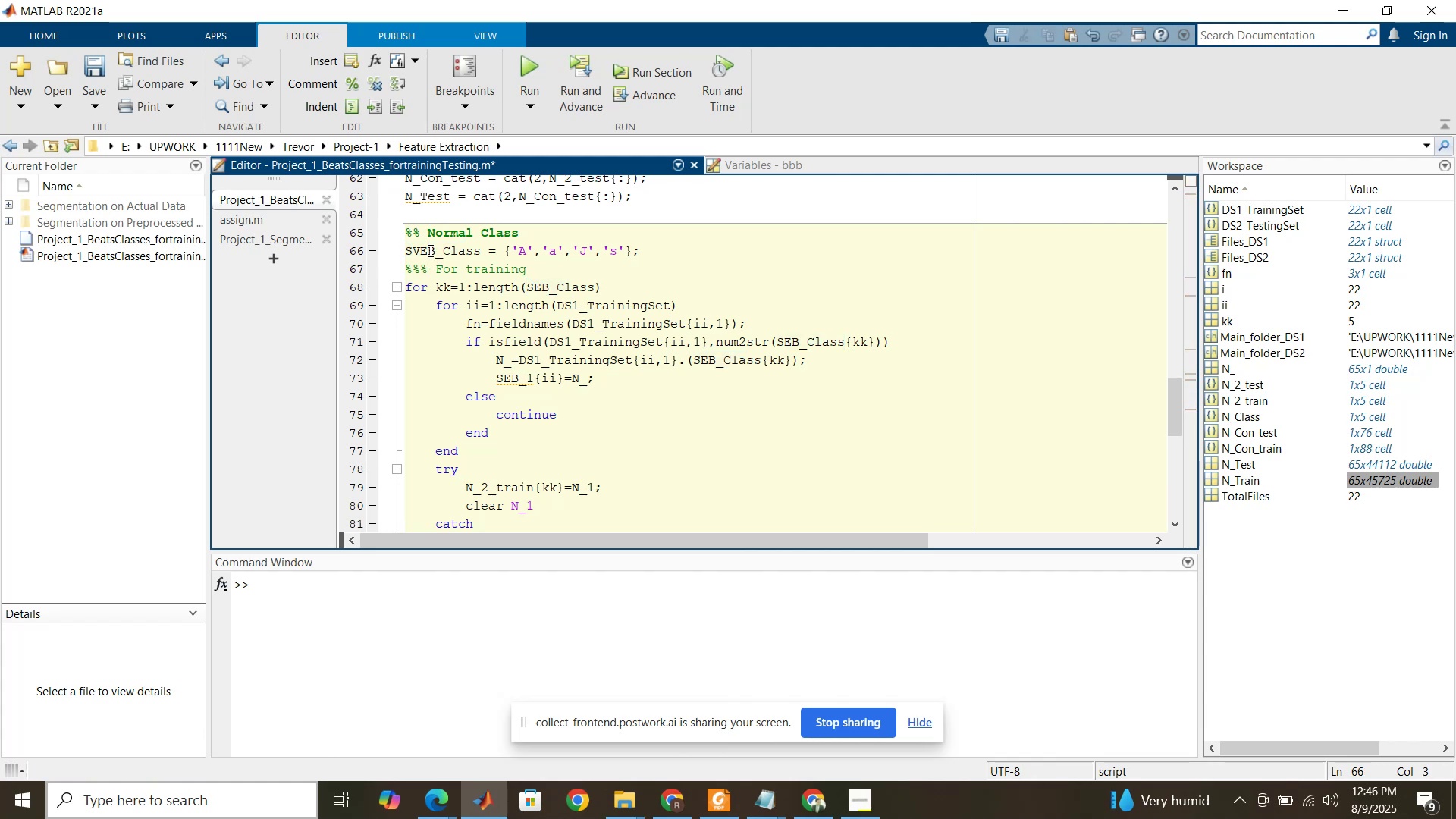 
double_click([429, 250])
 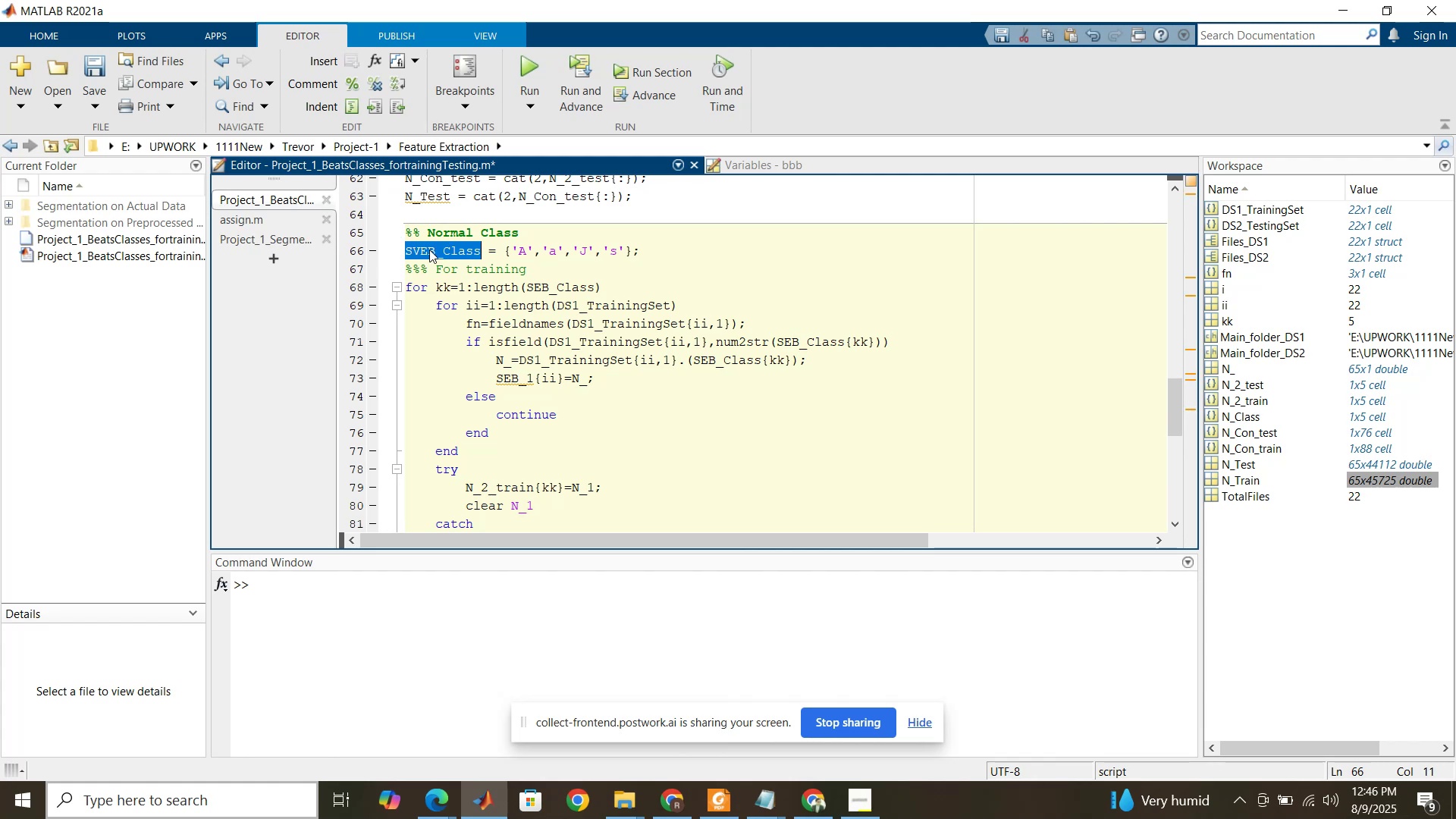 
key(Control+C)
 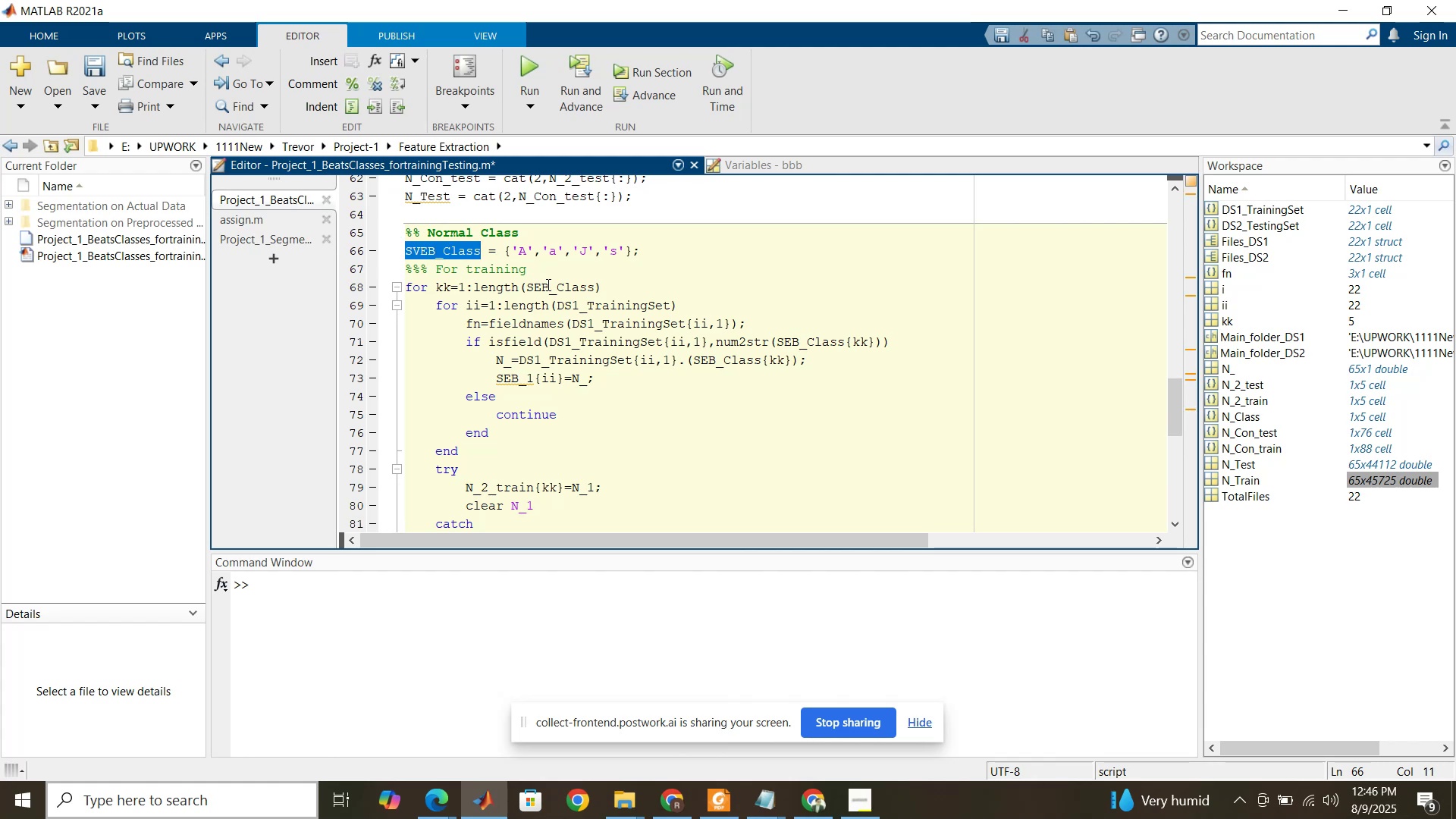 
left_click([548, 284])
 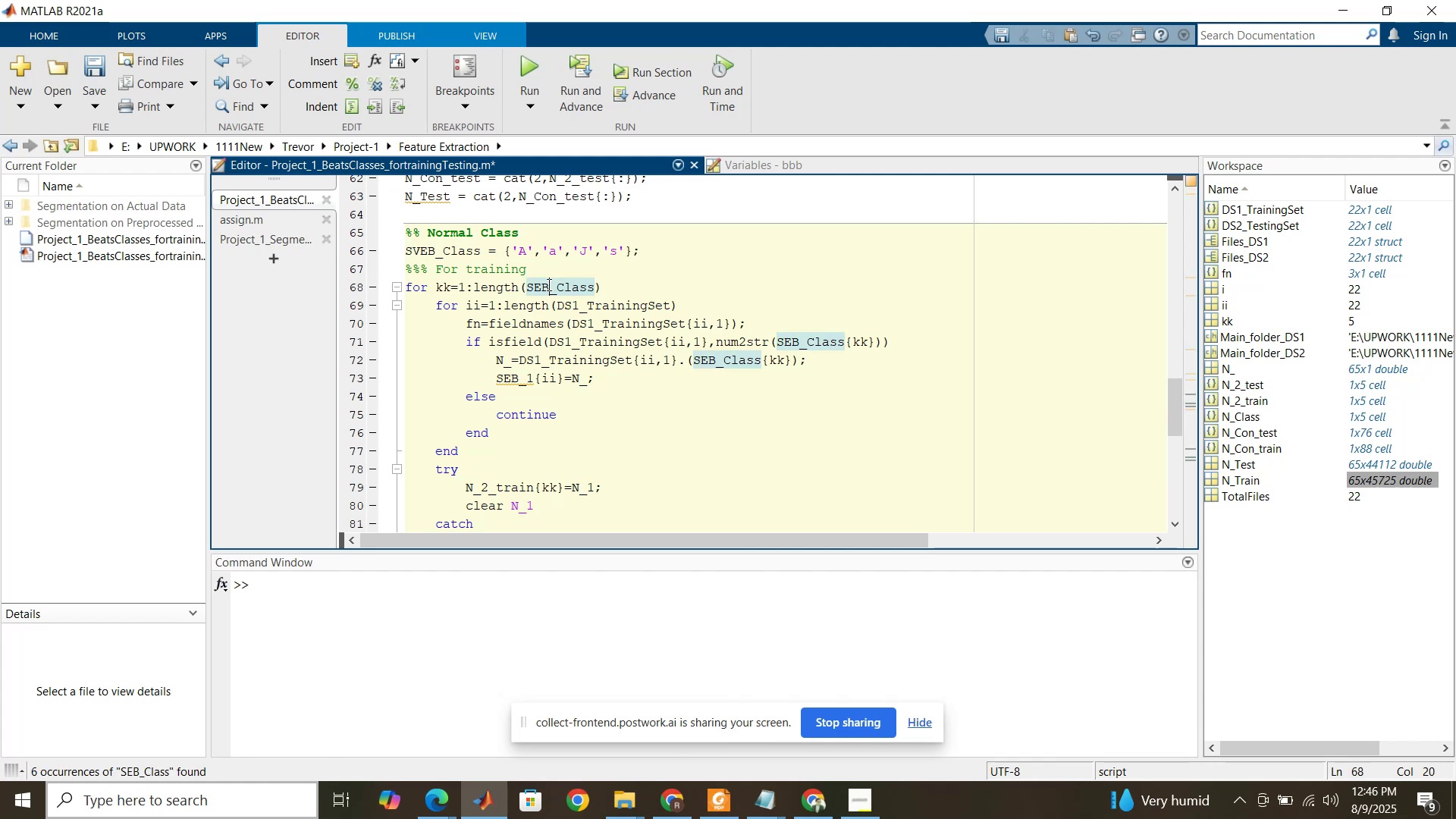 
double_click([548, 284])
 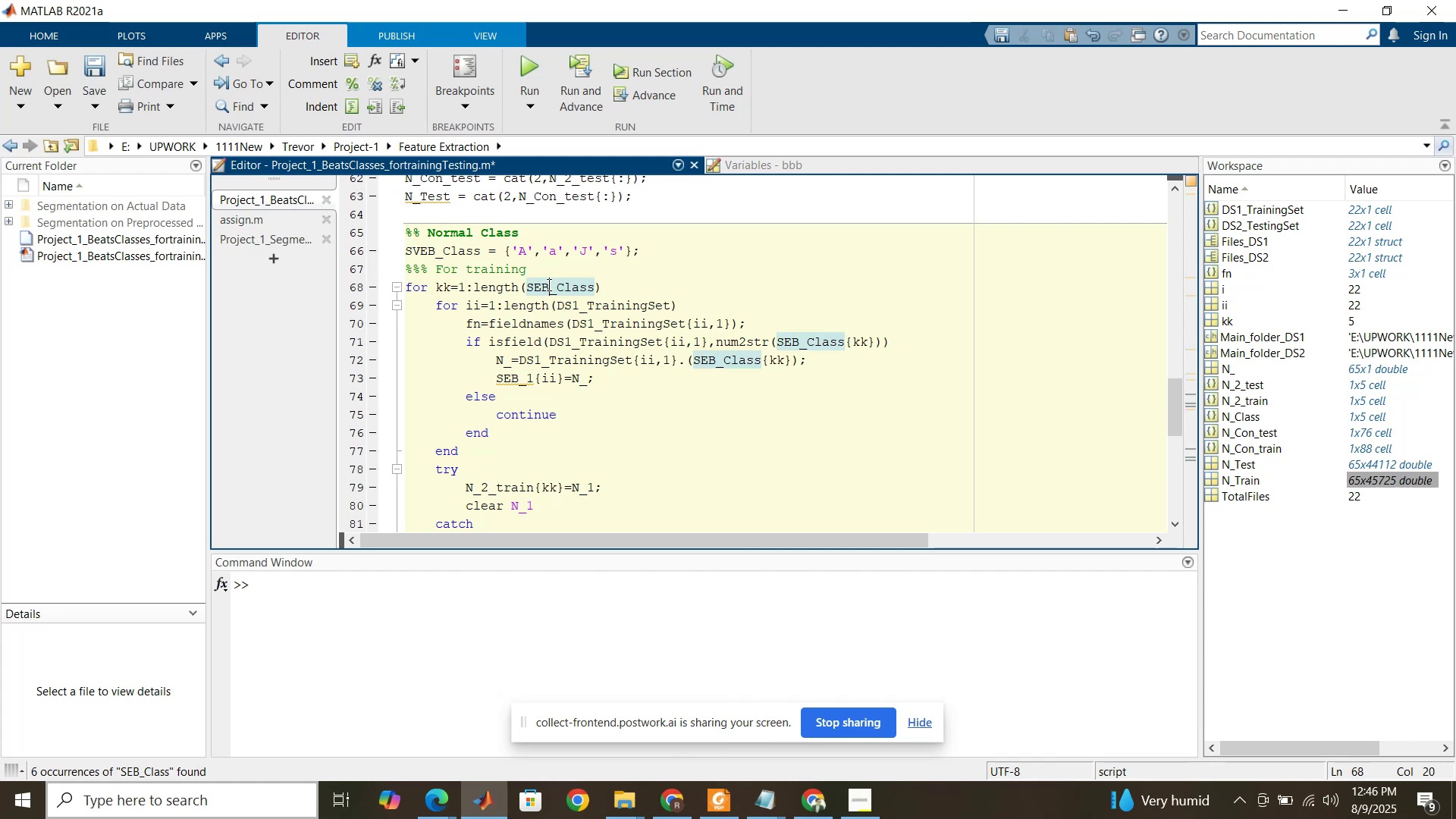 
key(Control+V)
 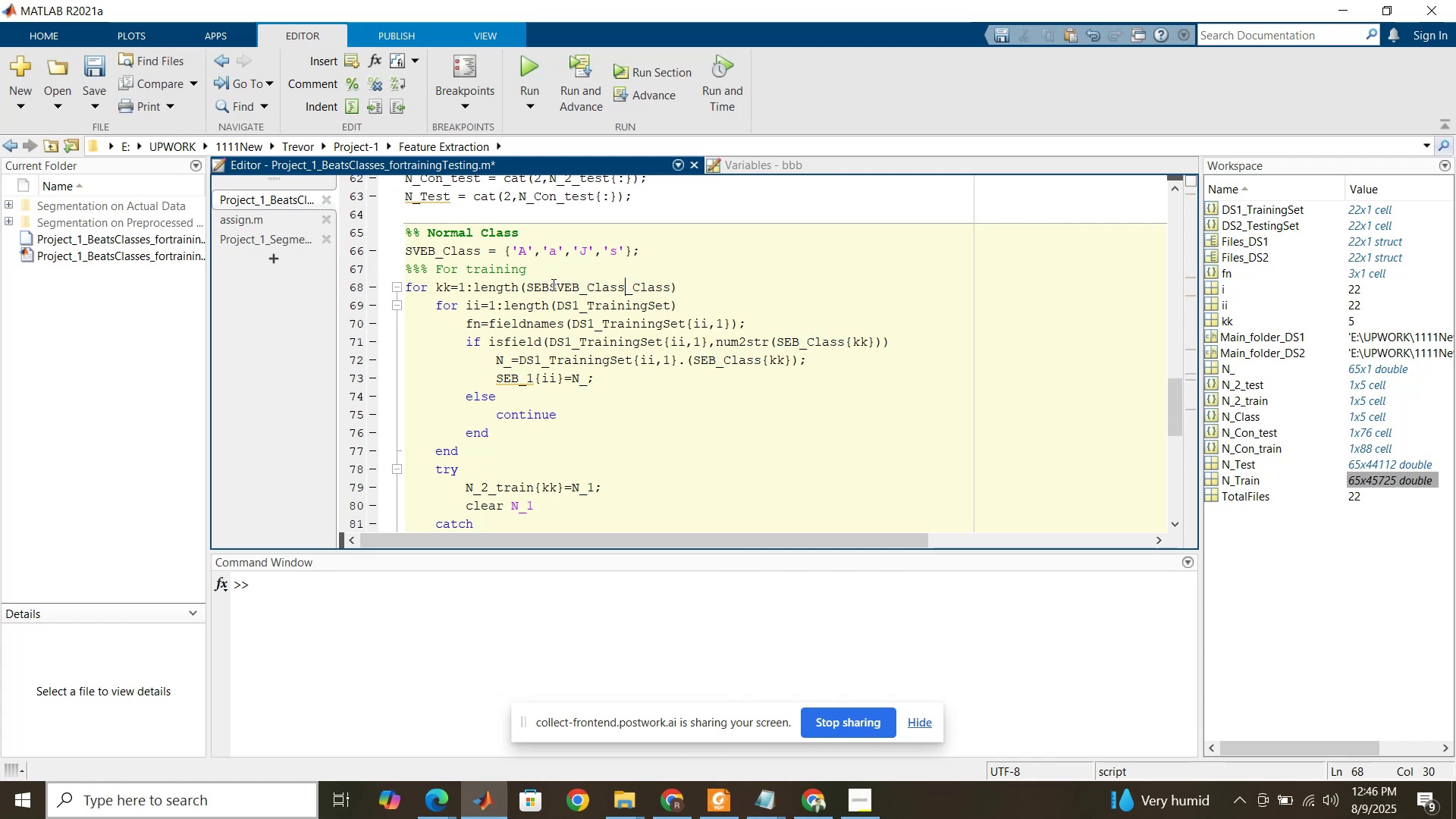 
key(Control+Z)
 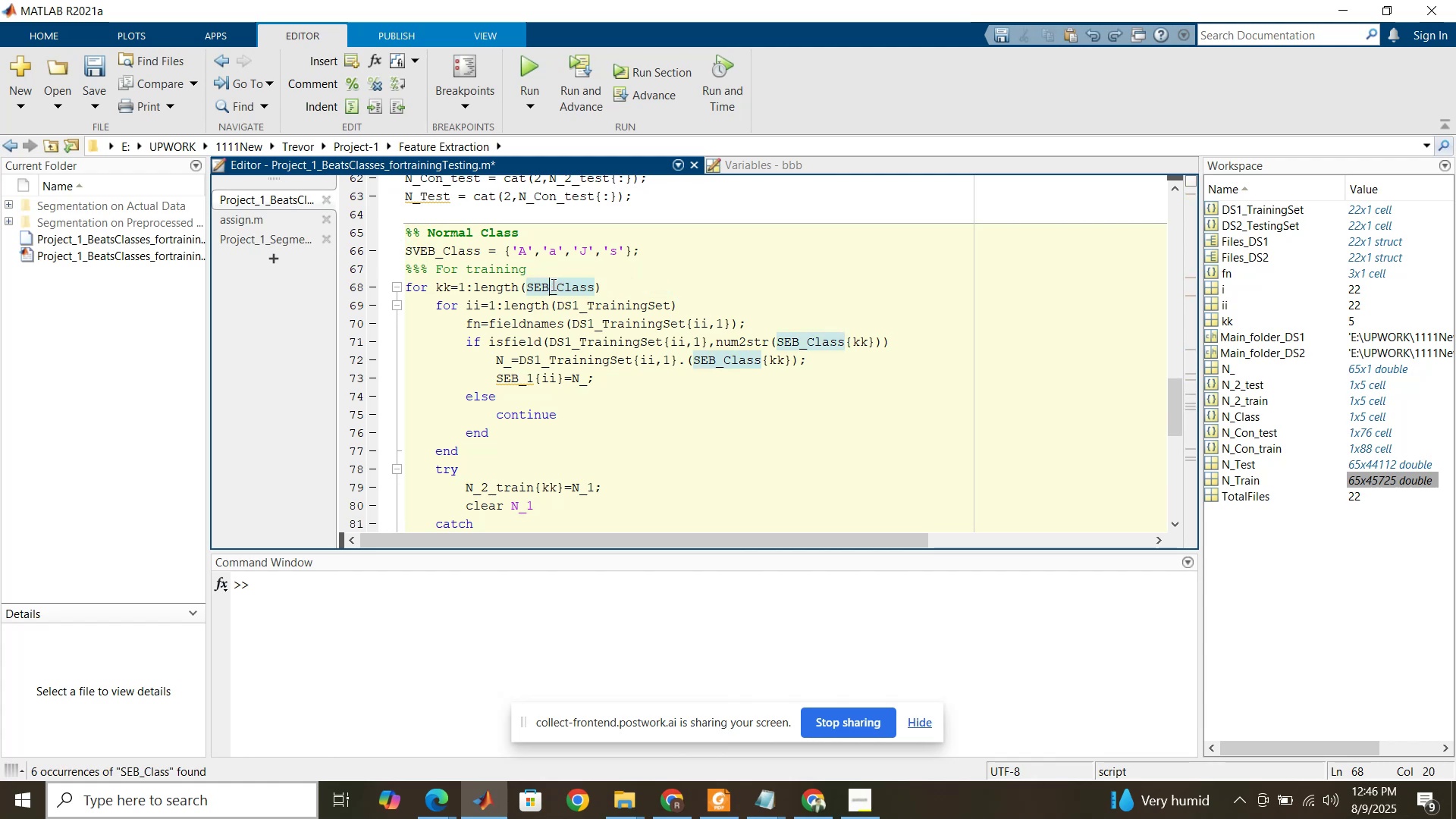 
left_click([552, 284])
 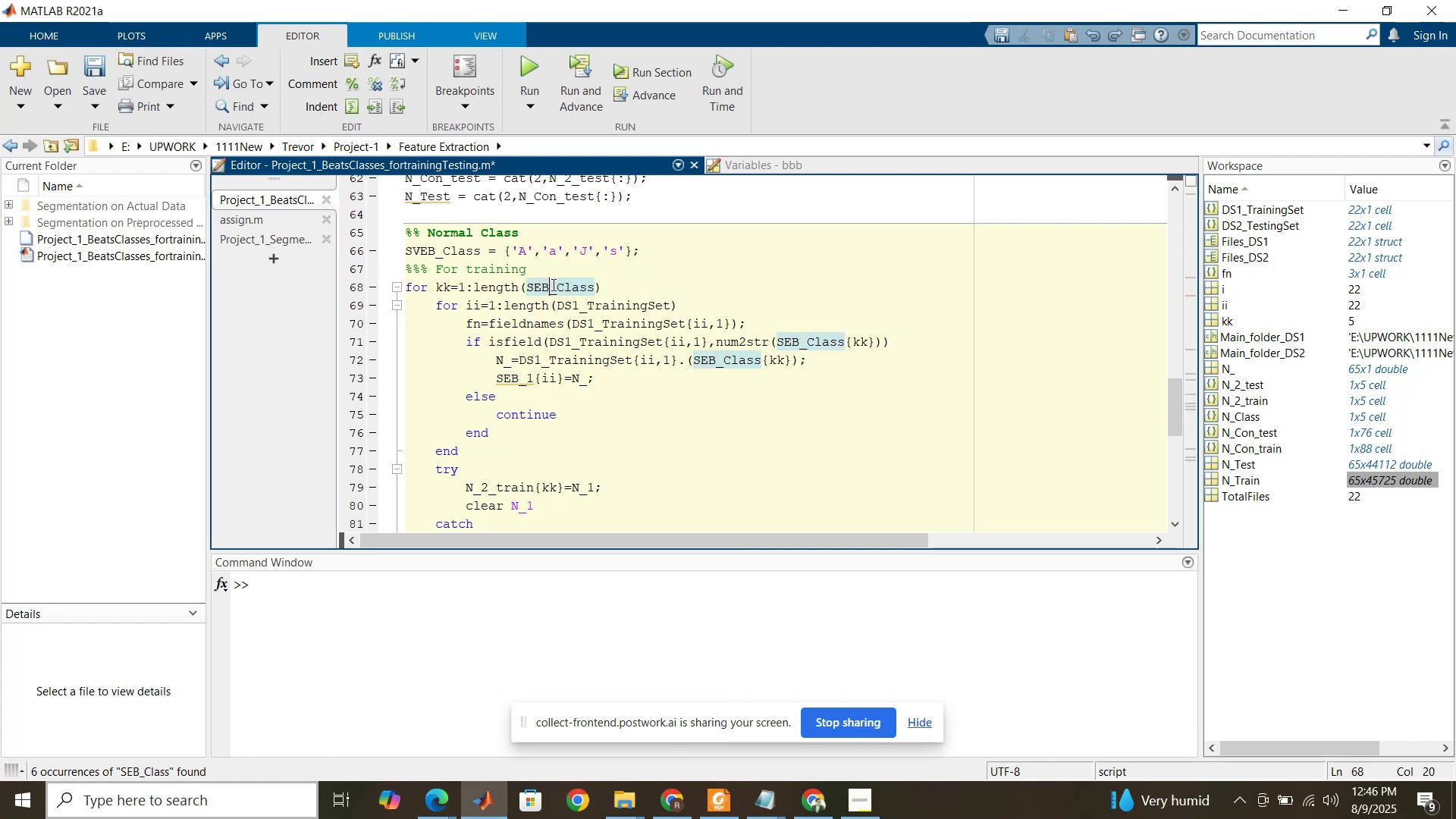 
key(Control+ControlLeft)
 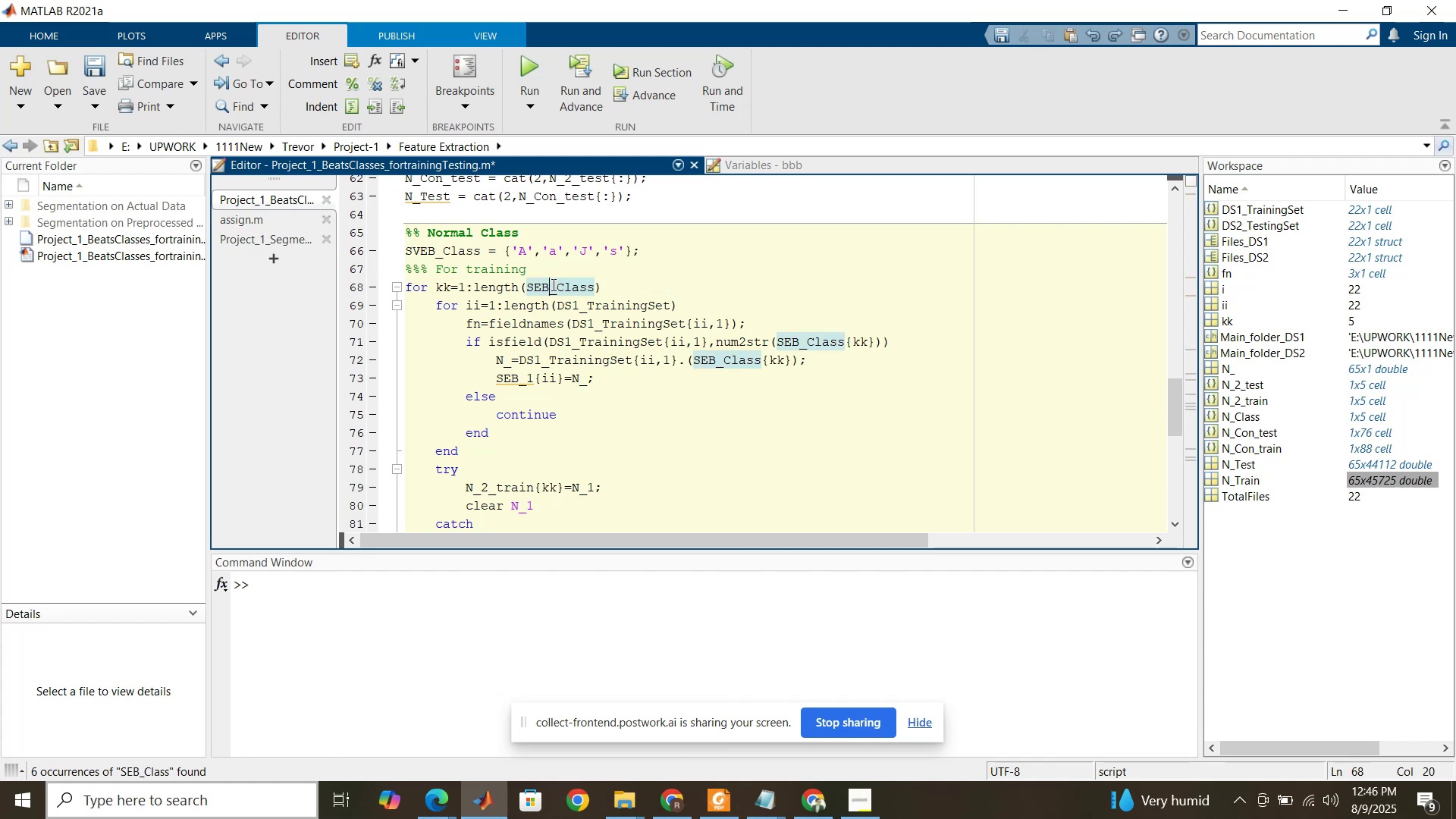 
double_click([552, 284])
 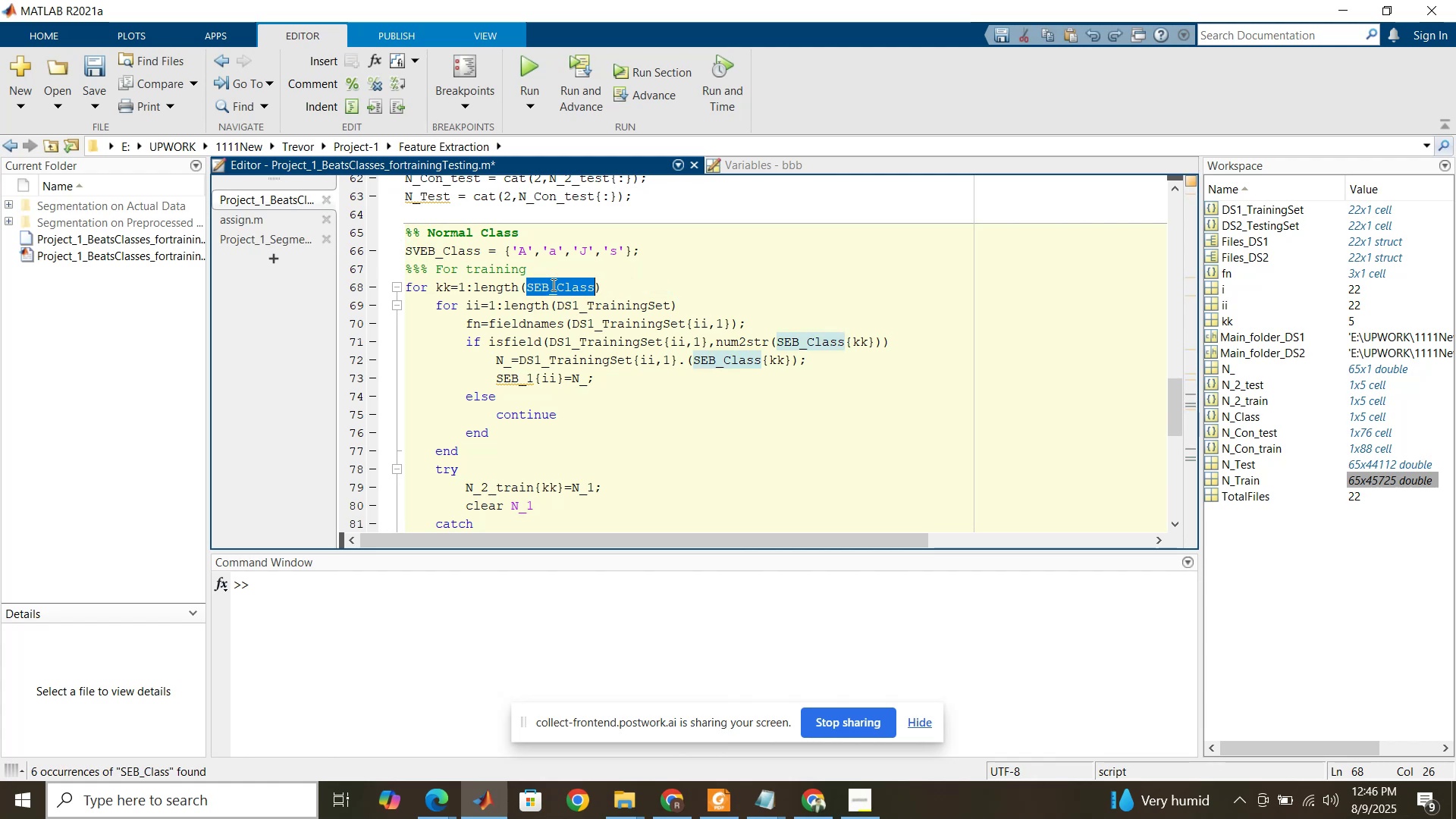 
key(Control+V)
 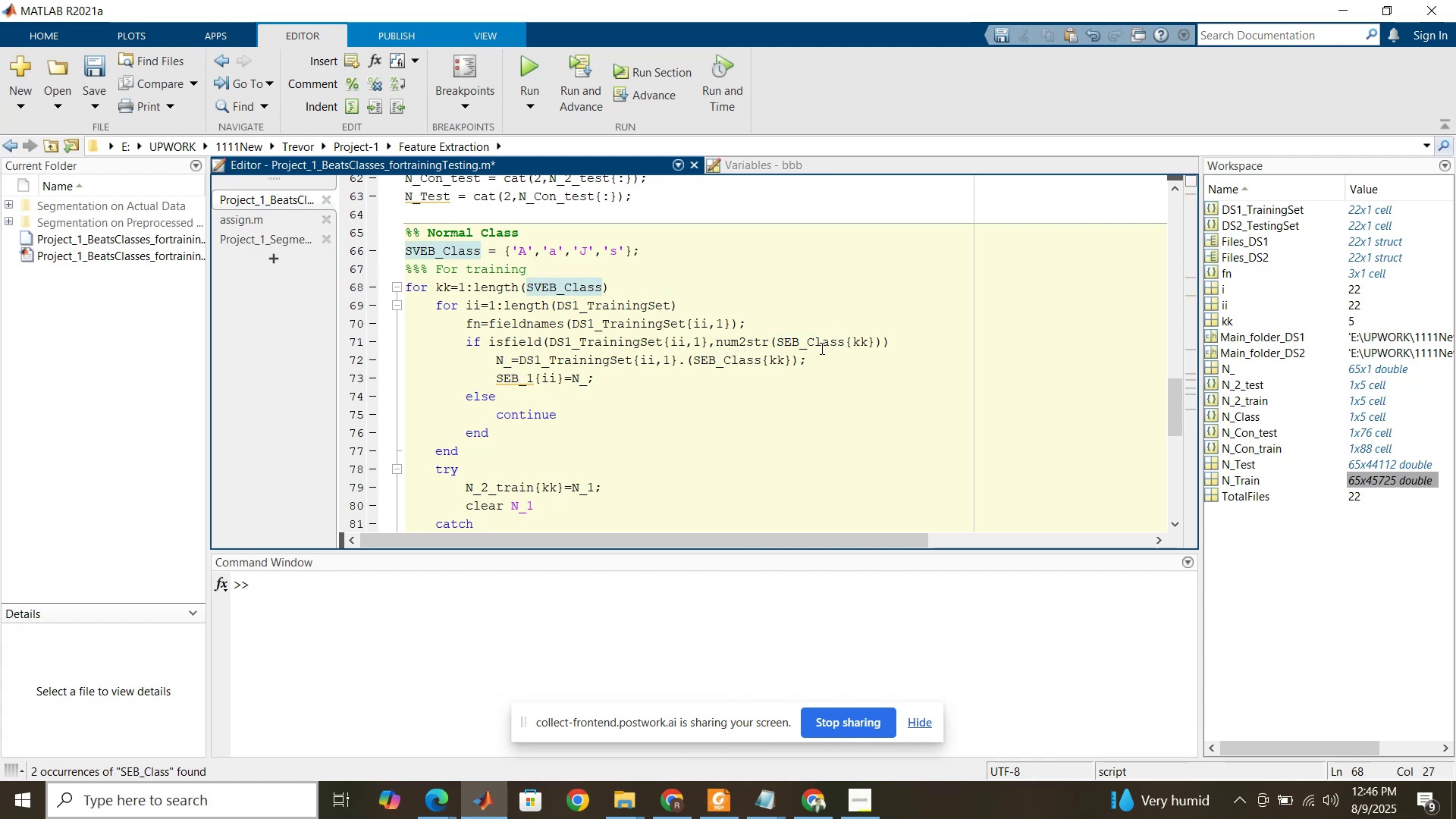 
double_click([820, 344])
 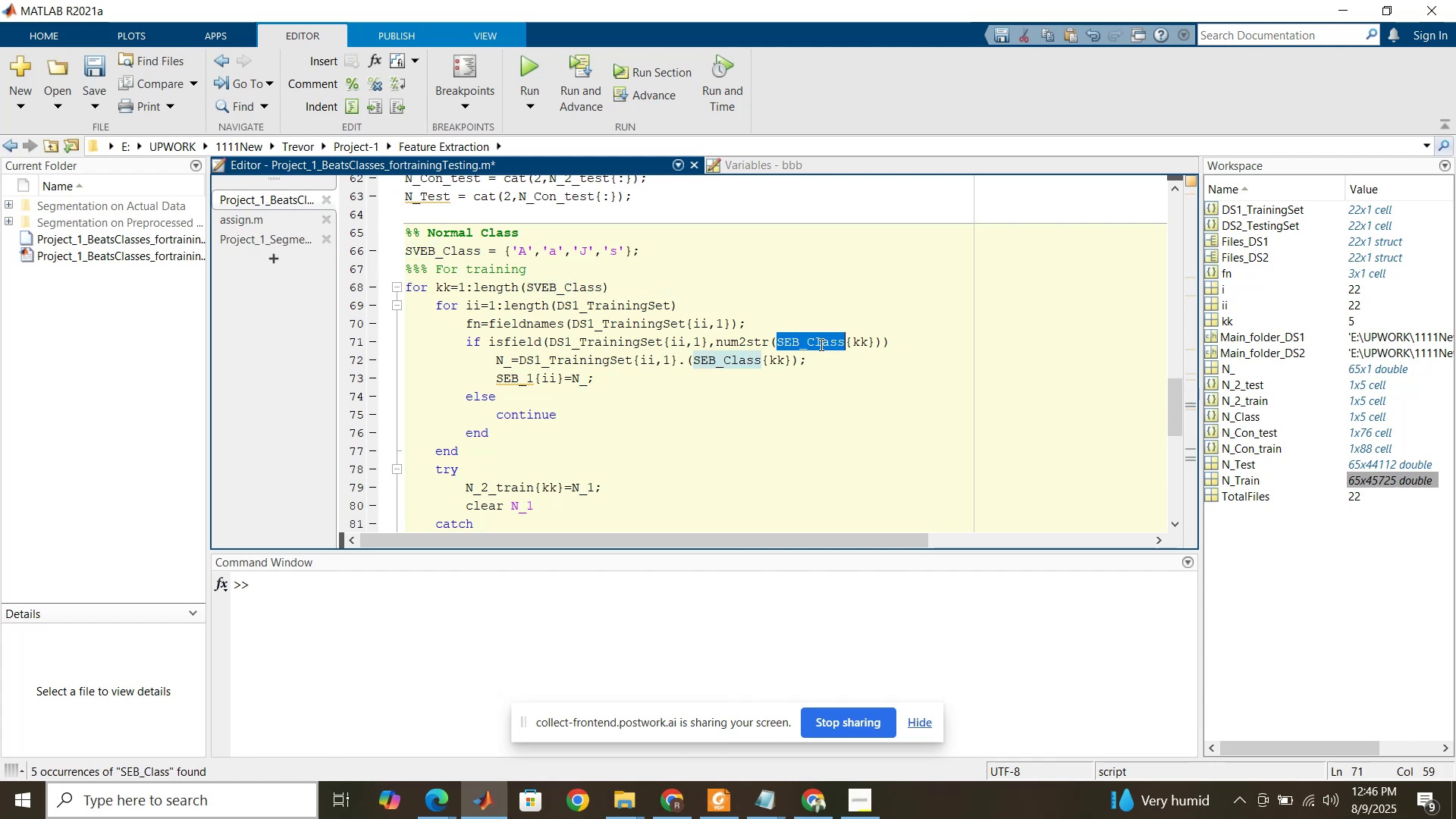 
key(Control+ControlLeft)
 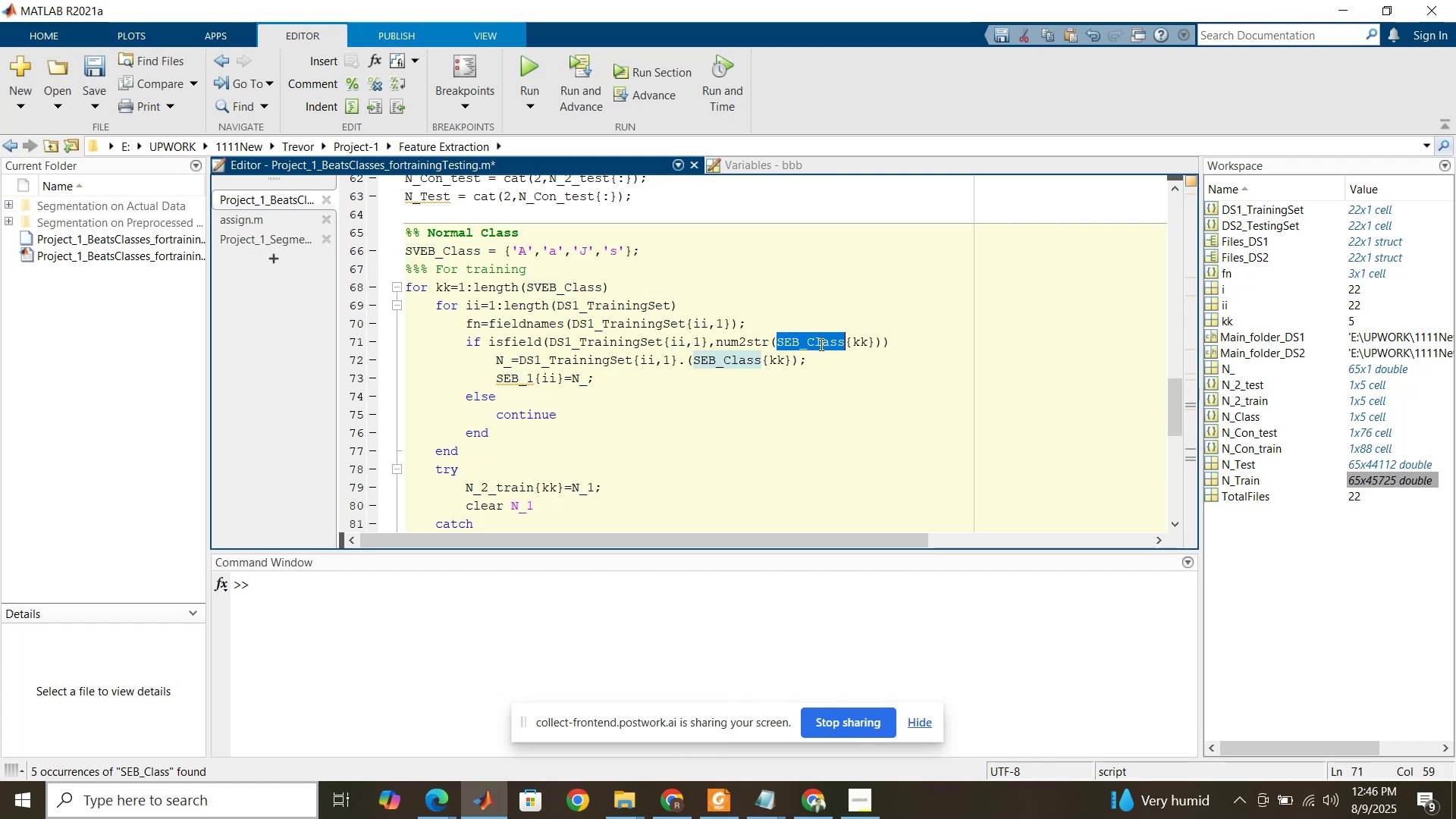 
key(Control+V)
 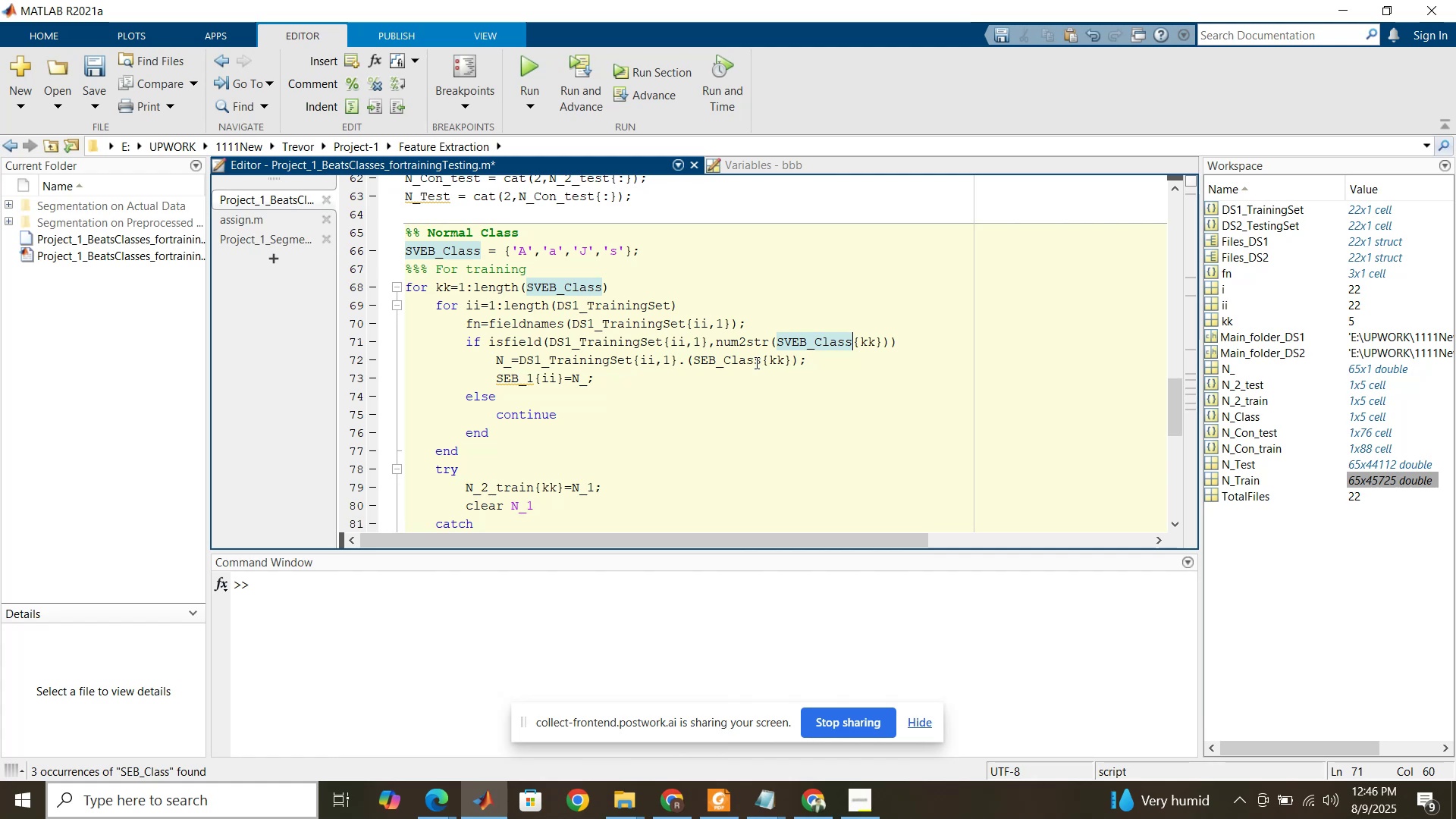 
double_click([755, 362])
 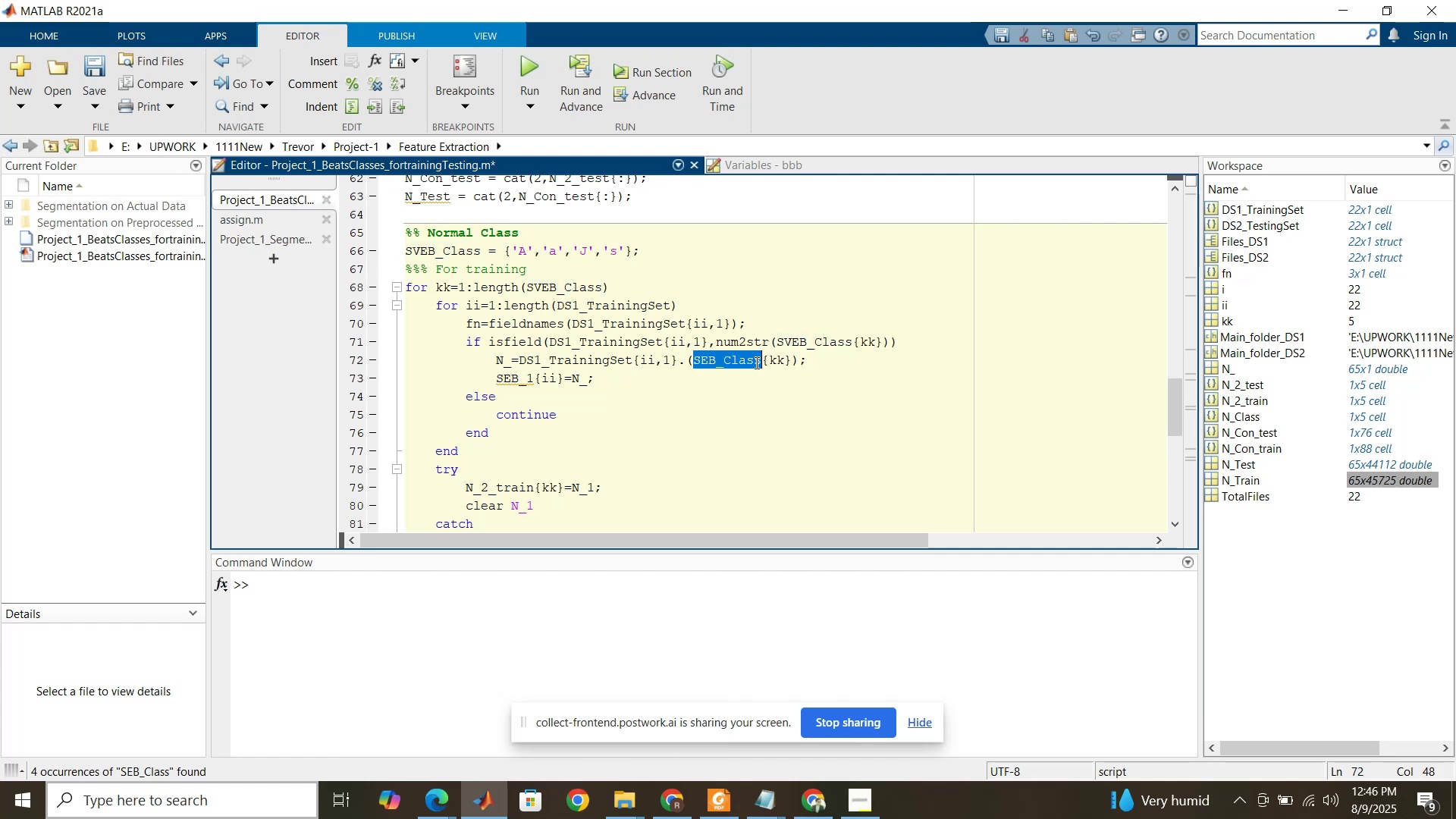 
key(Control+ControlLeft)
 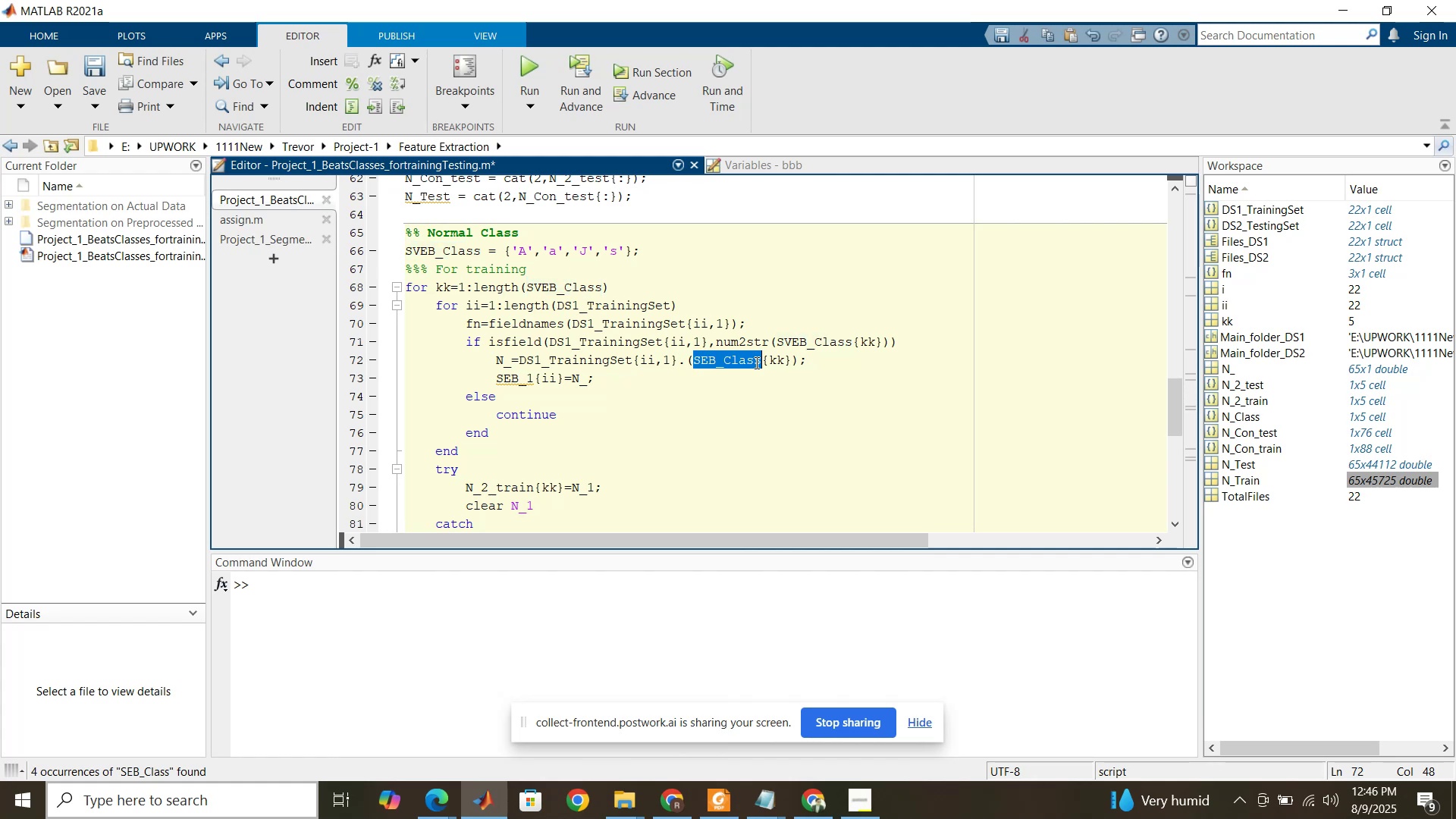 
key(Control+V)
 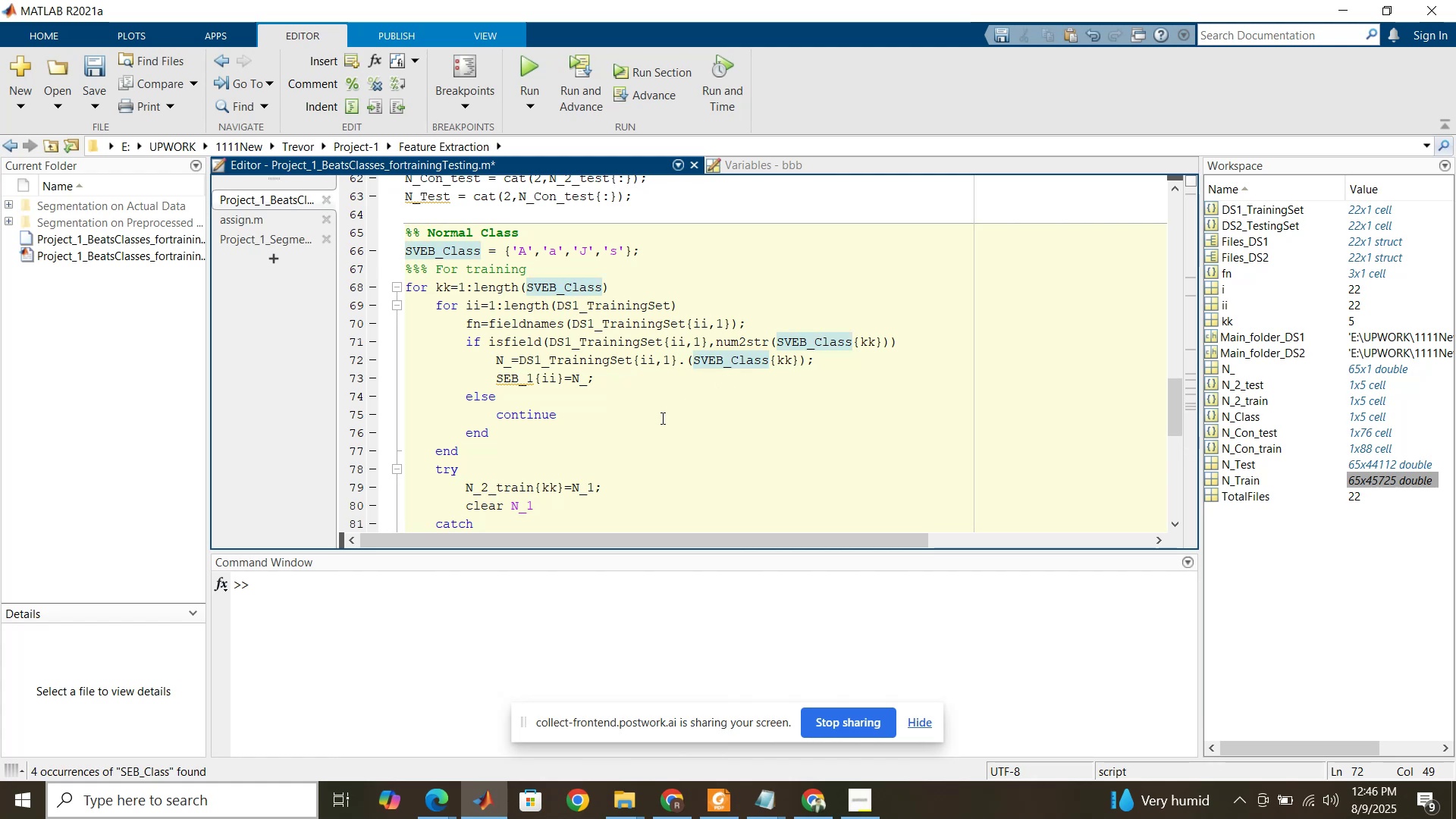 
scroll: coordinate [607, 430], scroll_direction: down, amount: 4.0
 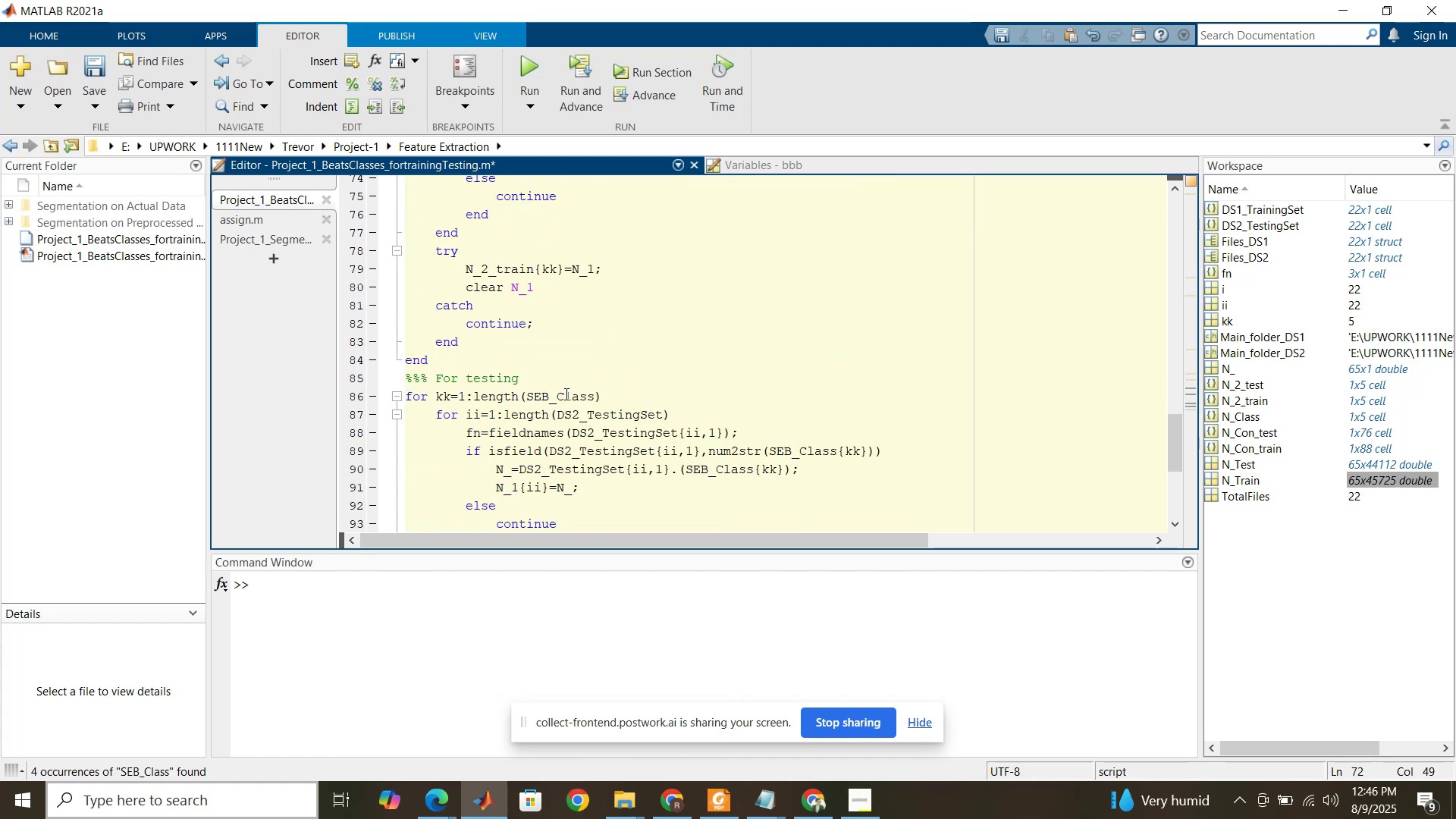 
double_click([566, 394])
 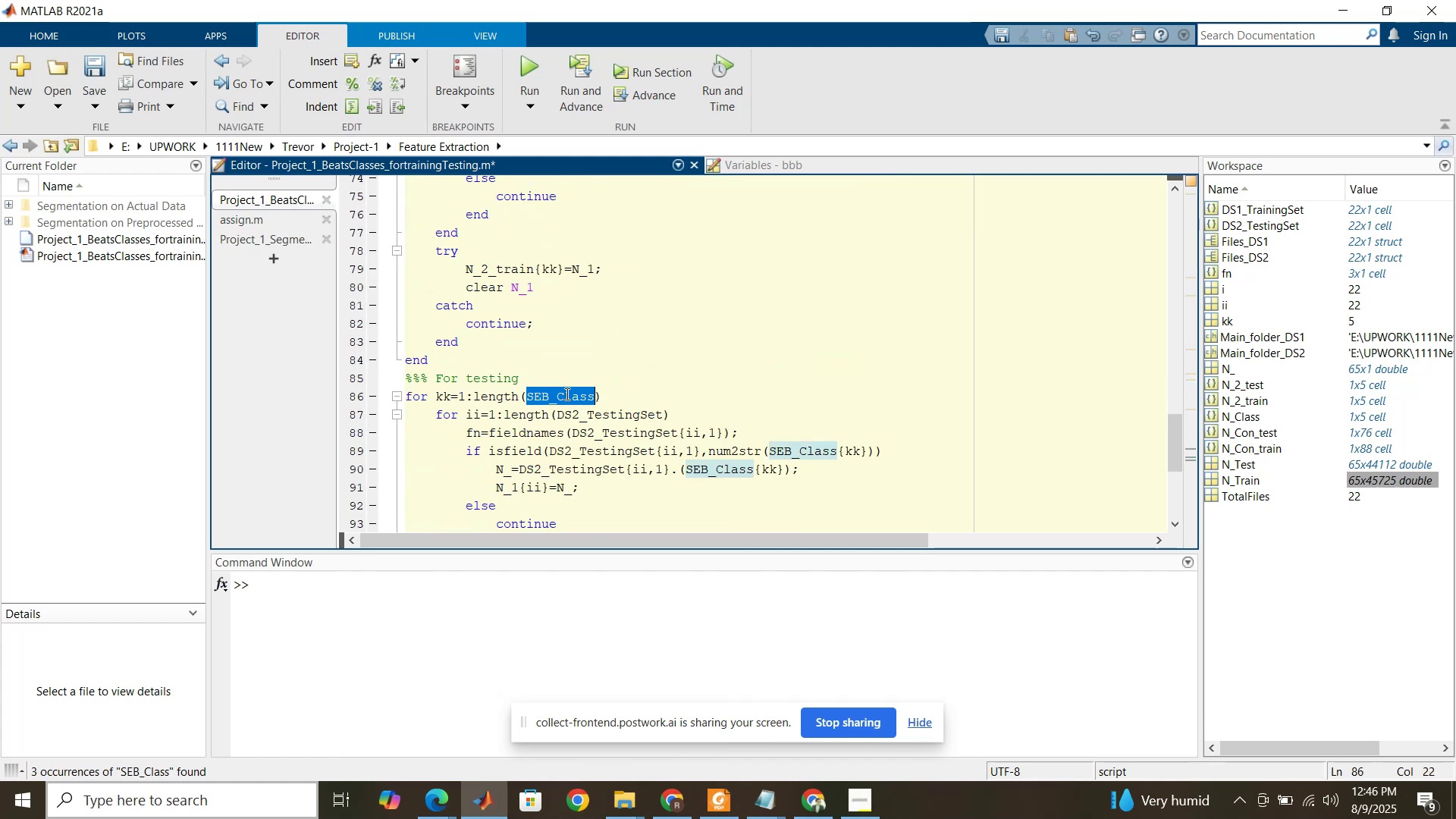 
key(Control+ControlLeft)
 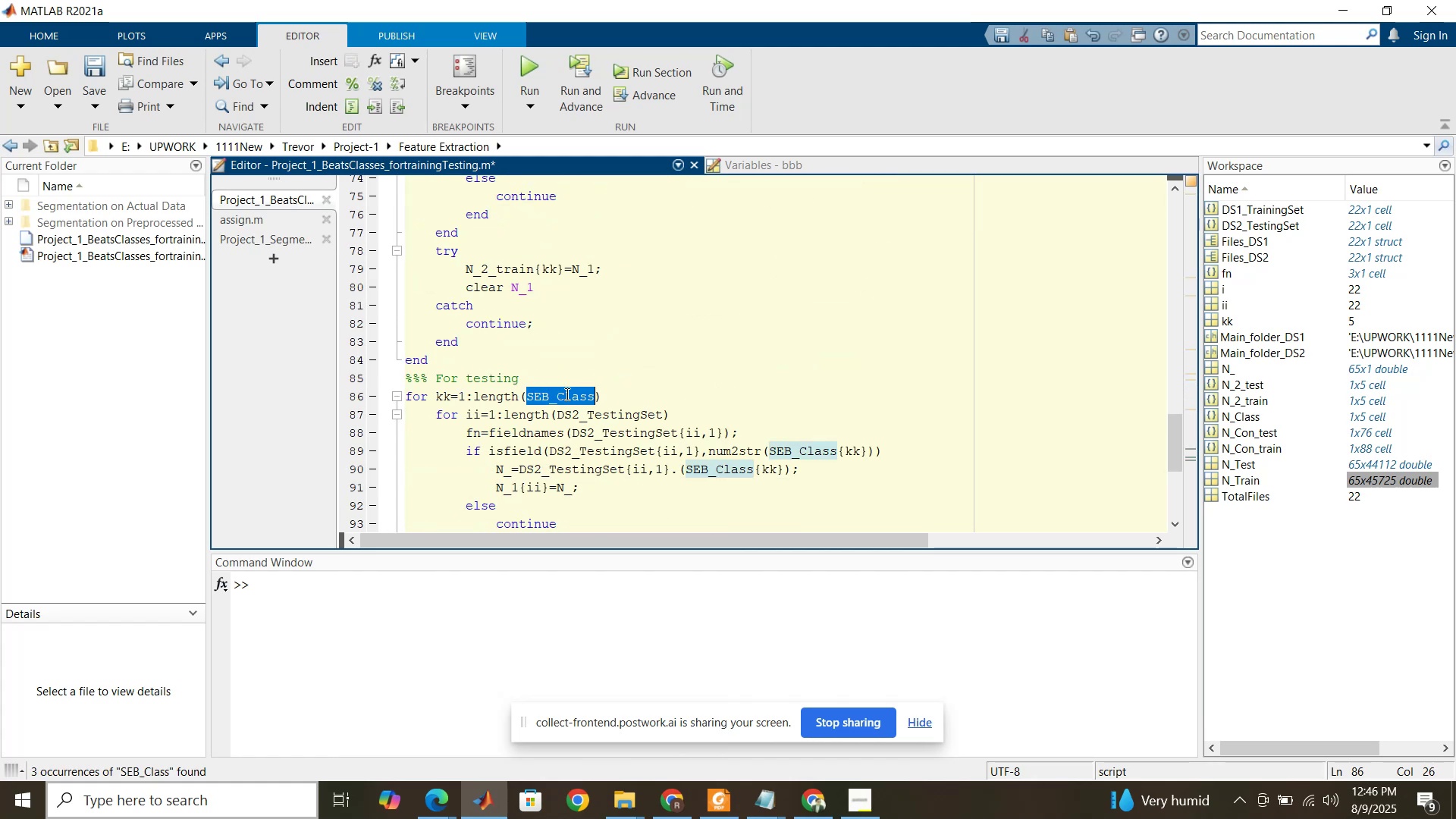 
key(Control+V)
 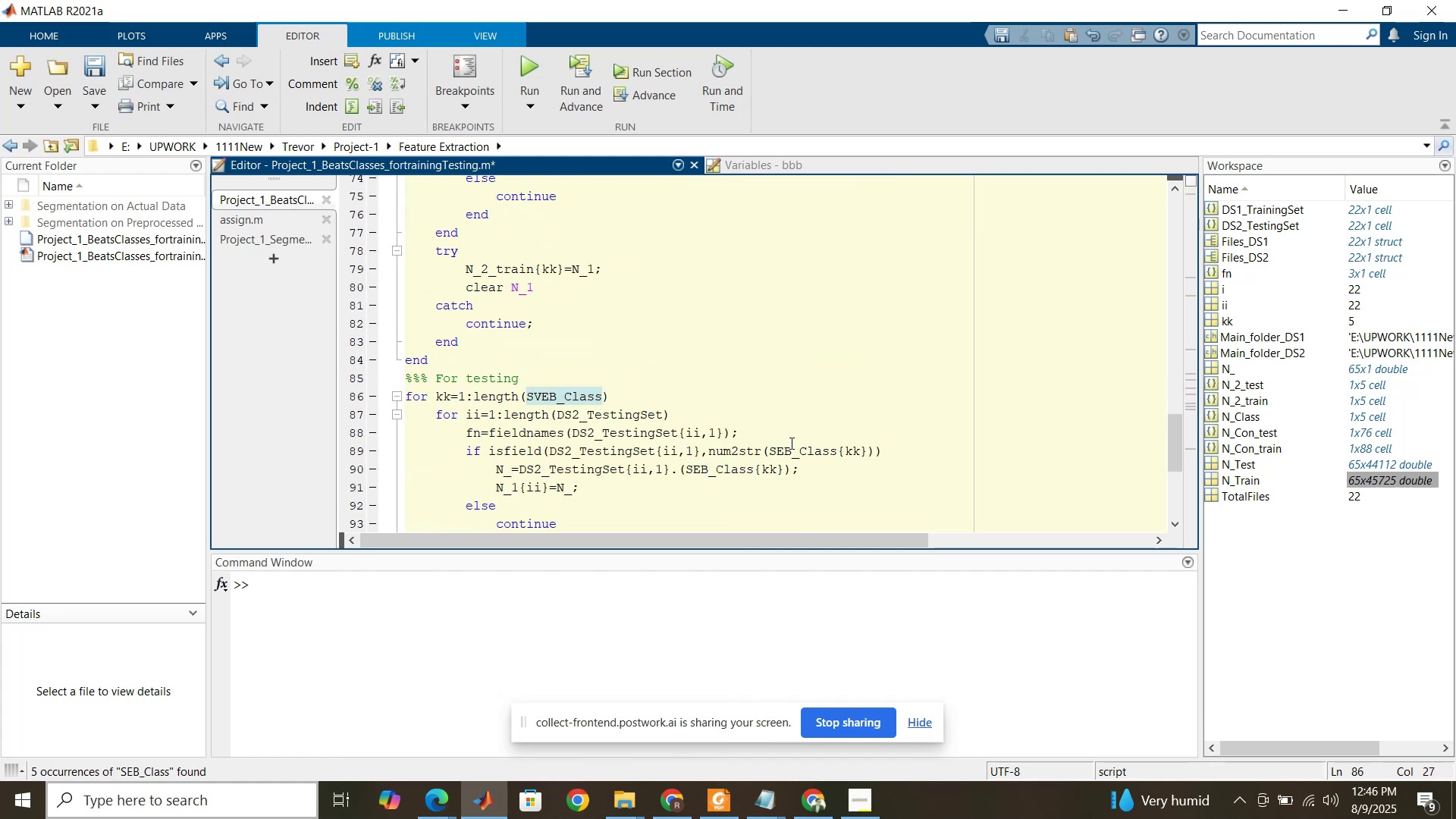 
double_click([790, 443])
 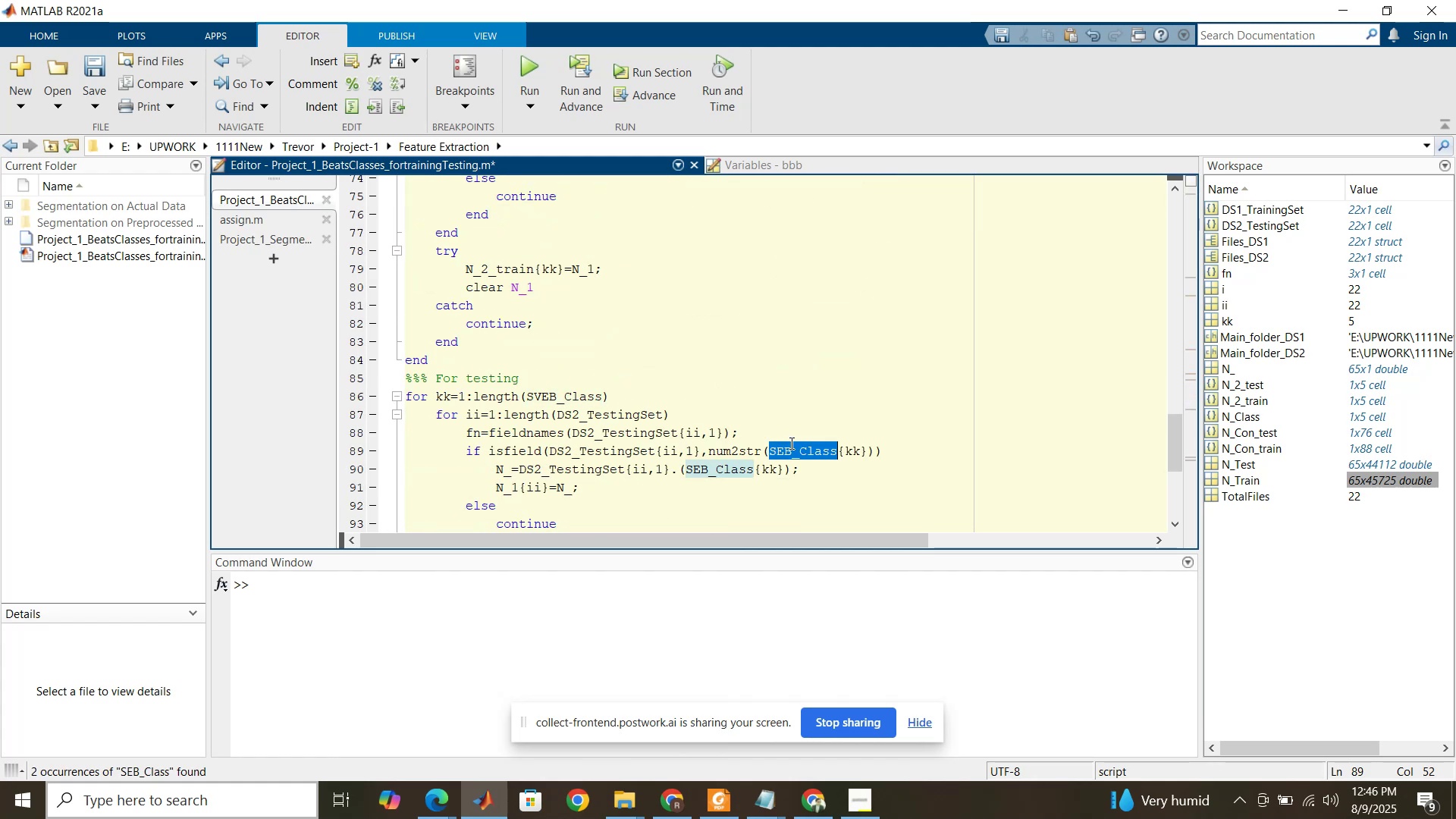 
key(Control+ControlLeft)
 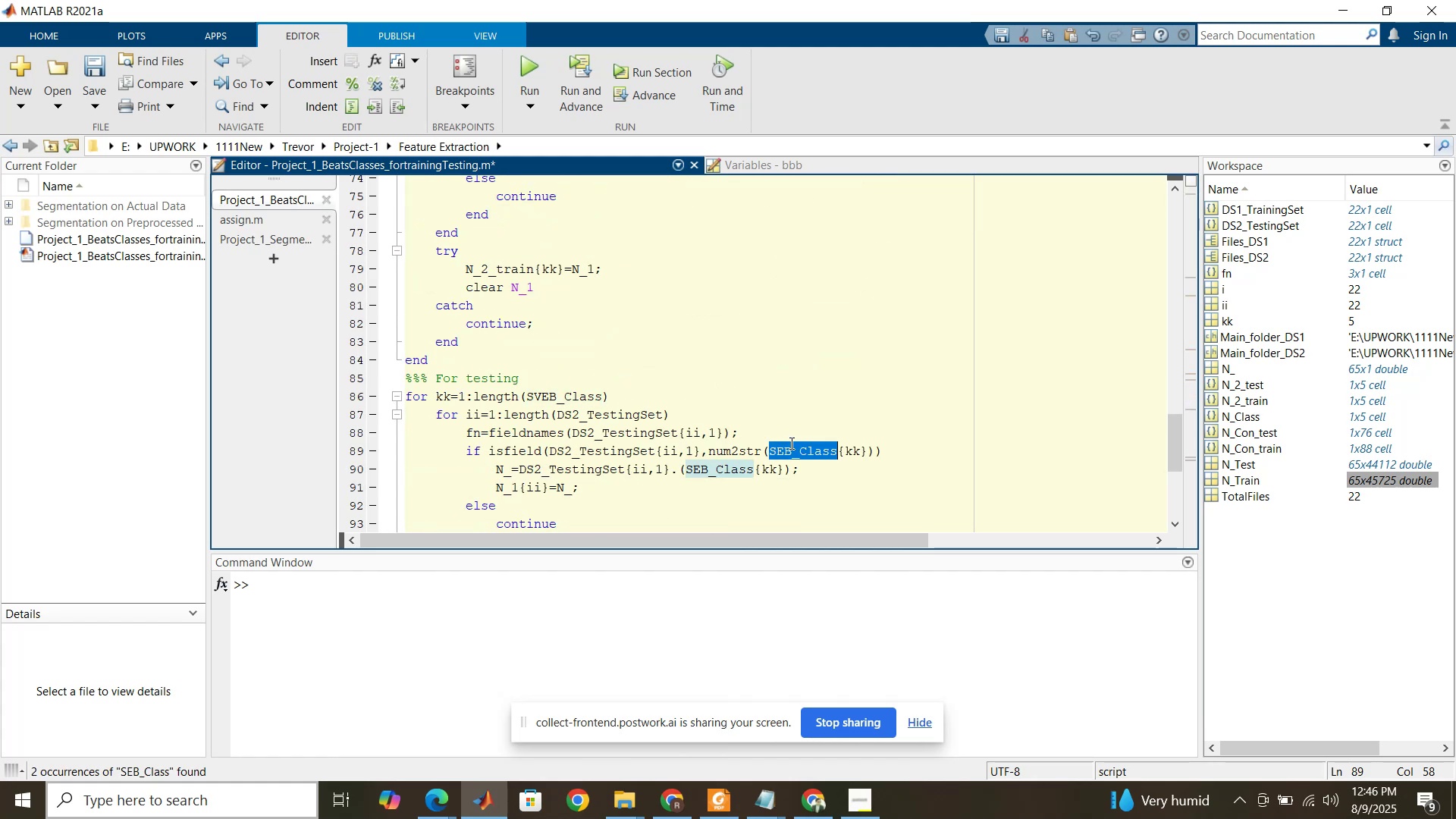 
key(Control+V)
 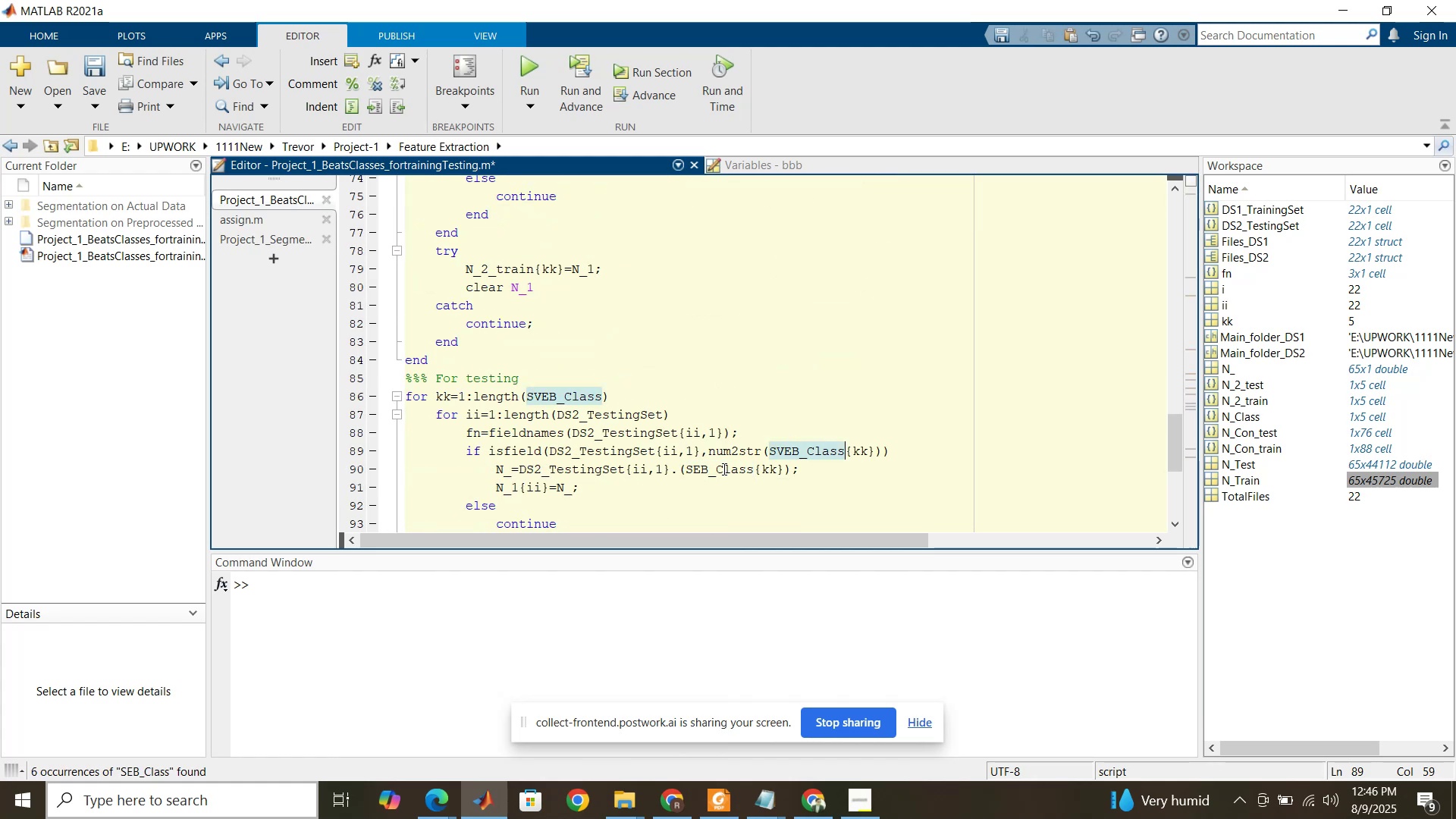 
left_click([723, 469])
 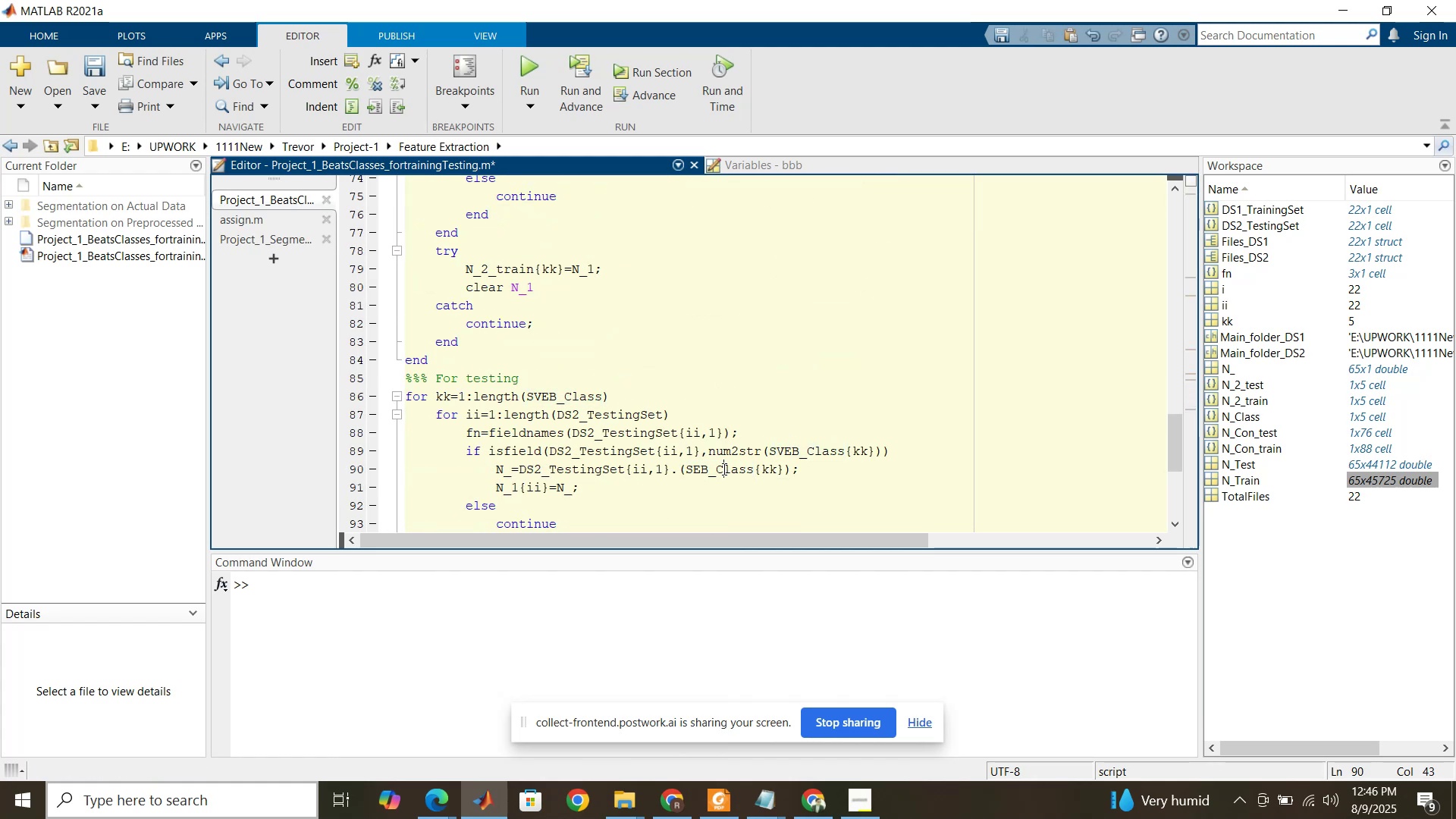 
key(Control+ControlLeft)
 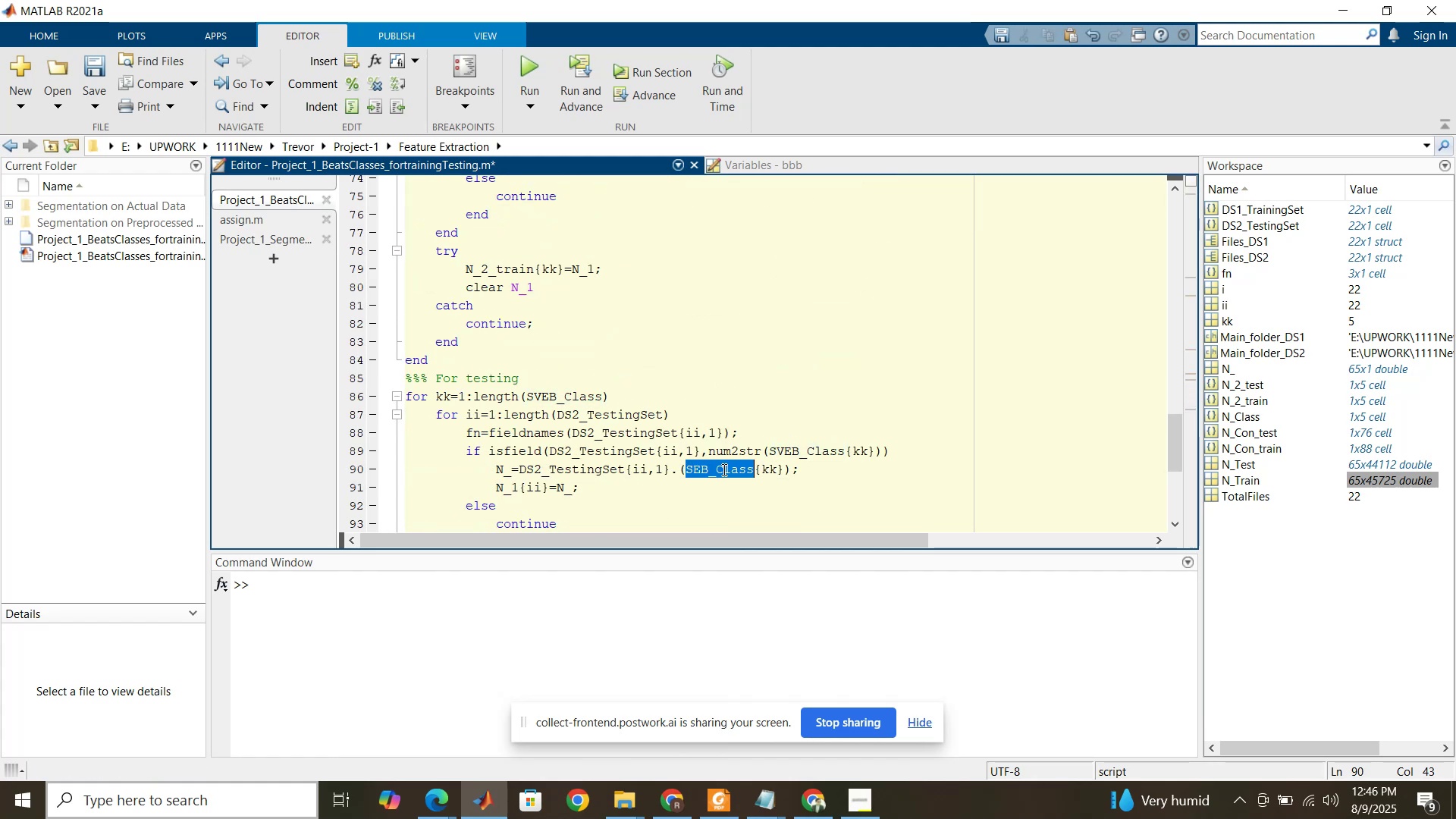 
key(Control+V)
 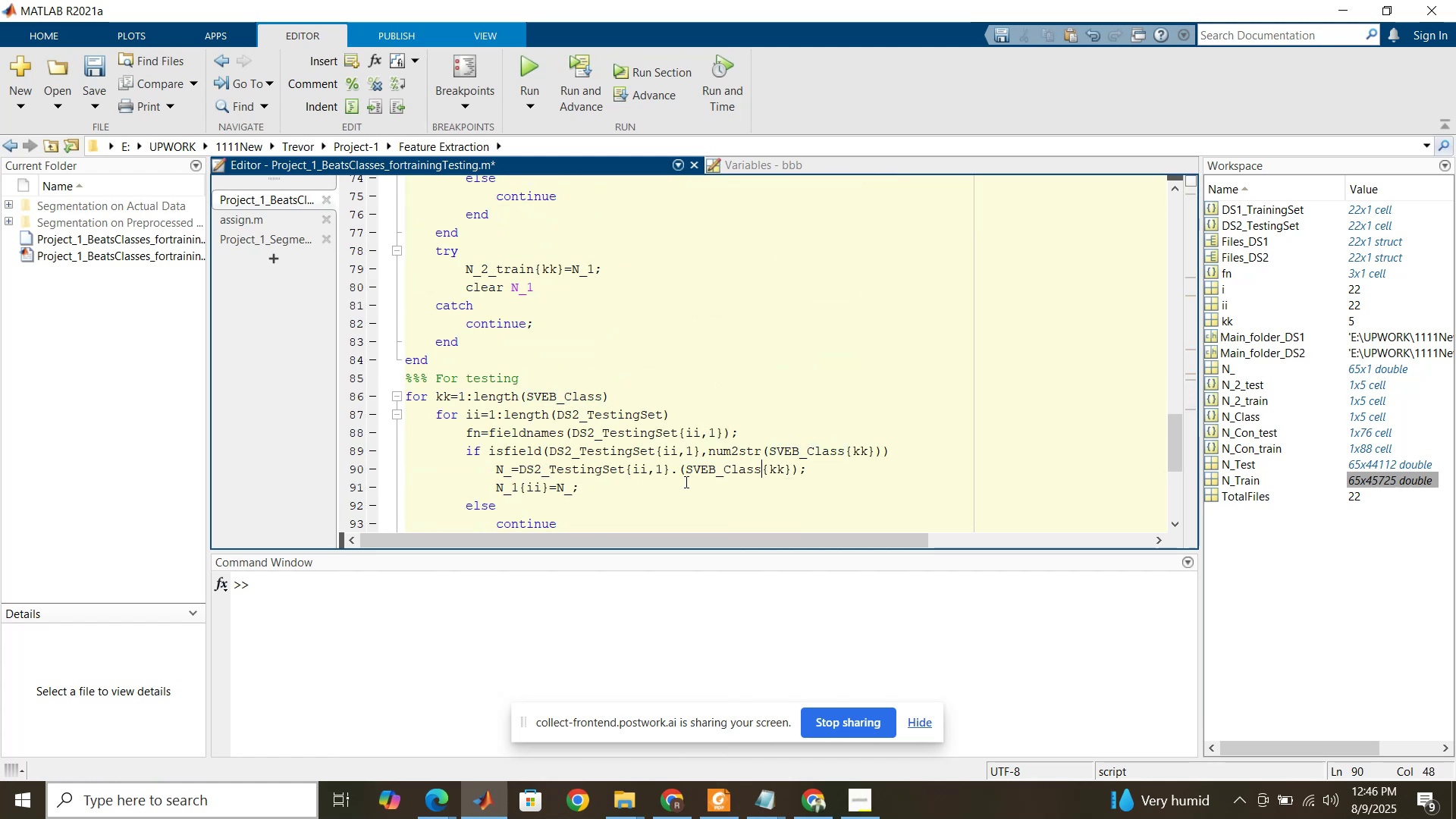 
scroll: coordinate [676, 482], scroll_direction: up, amount: 4.0
 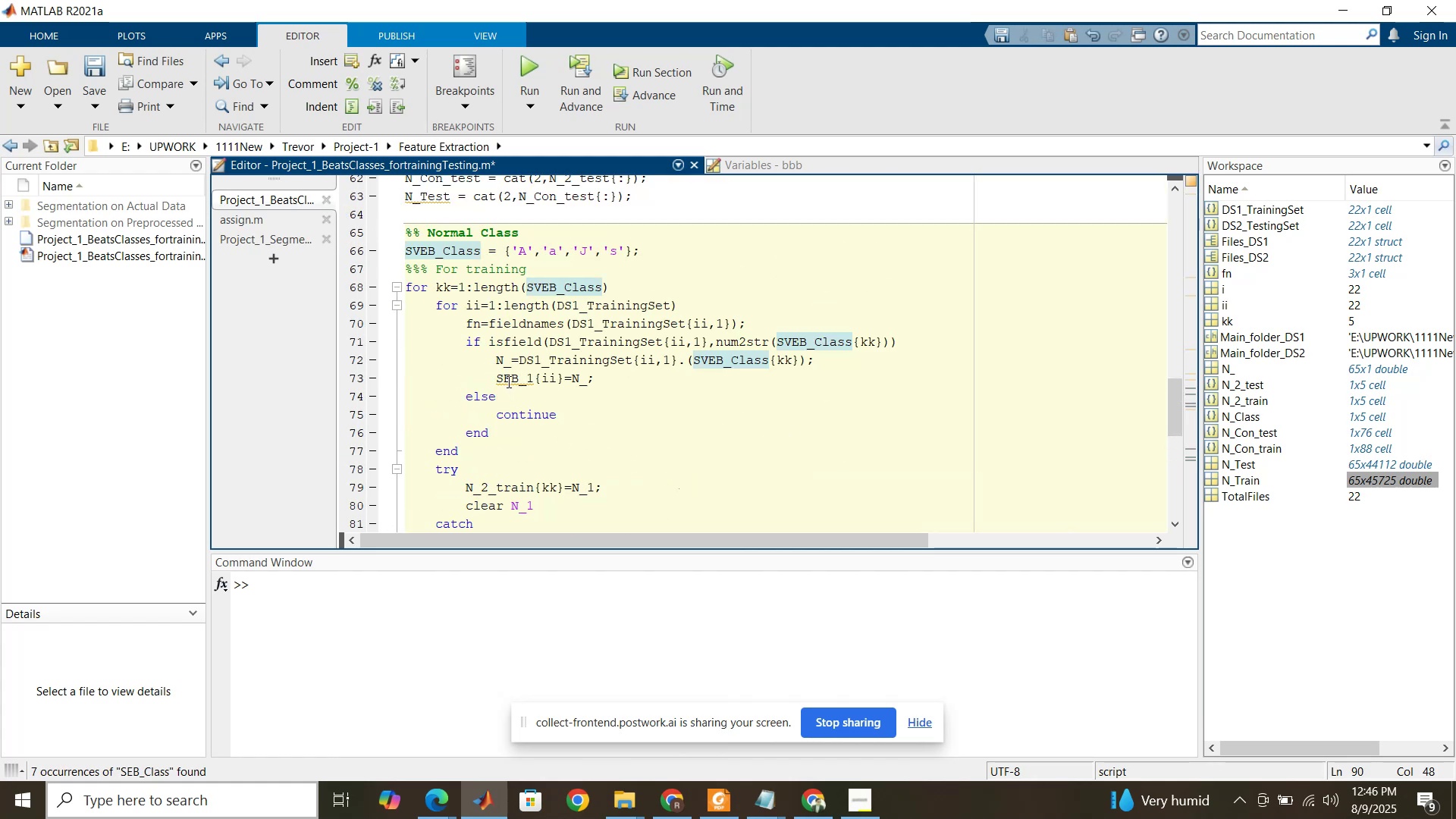 
left_click([504, 379])
 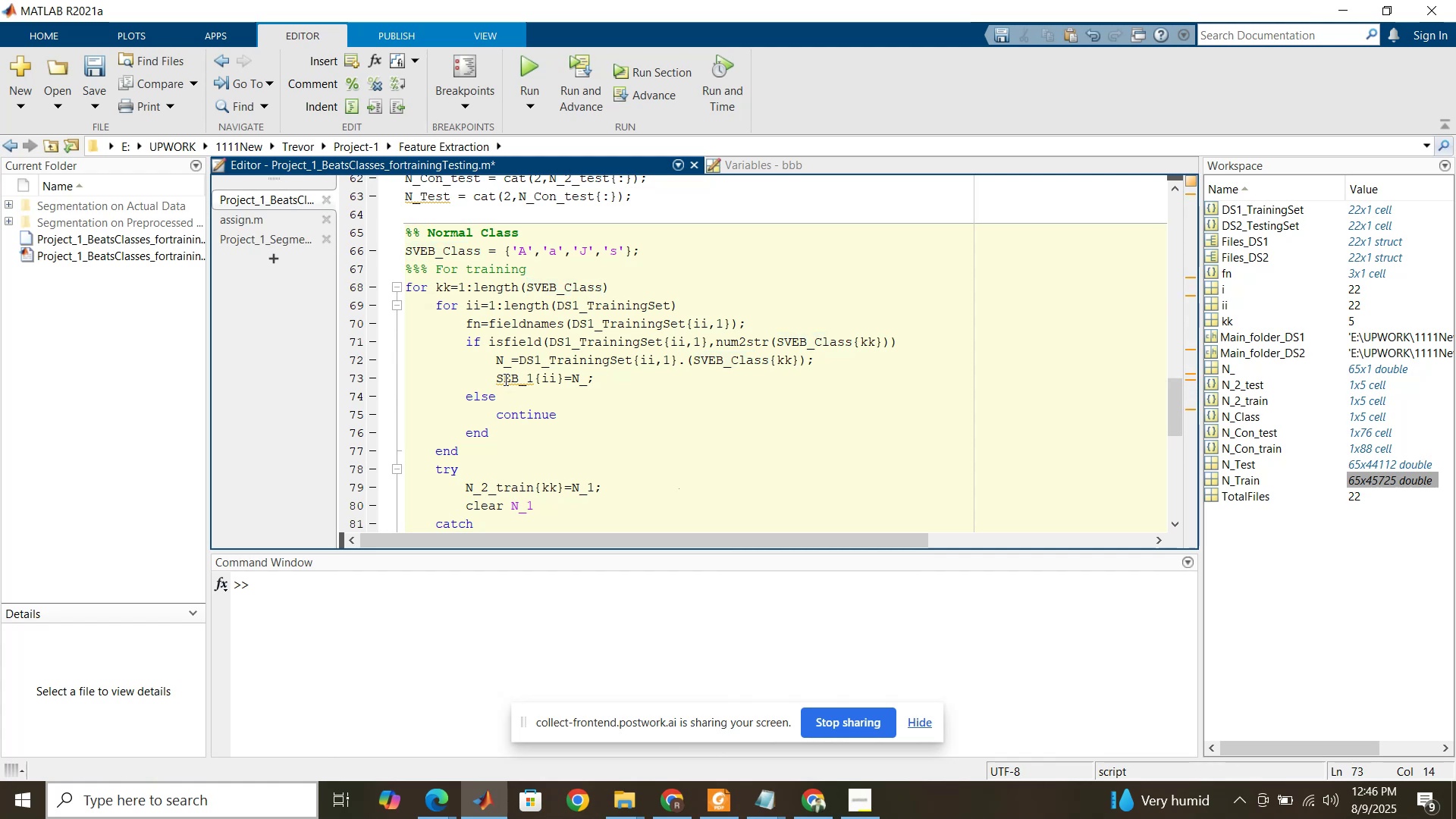 
key(Shift+V)
 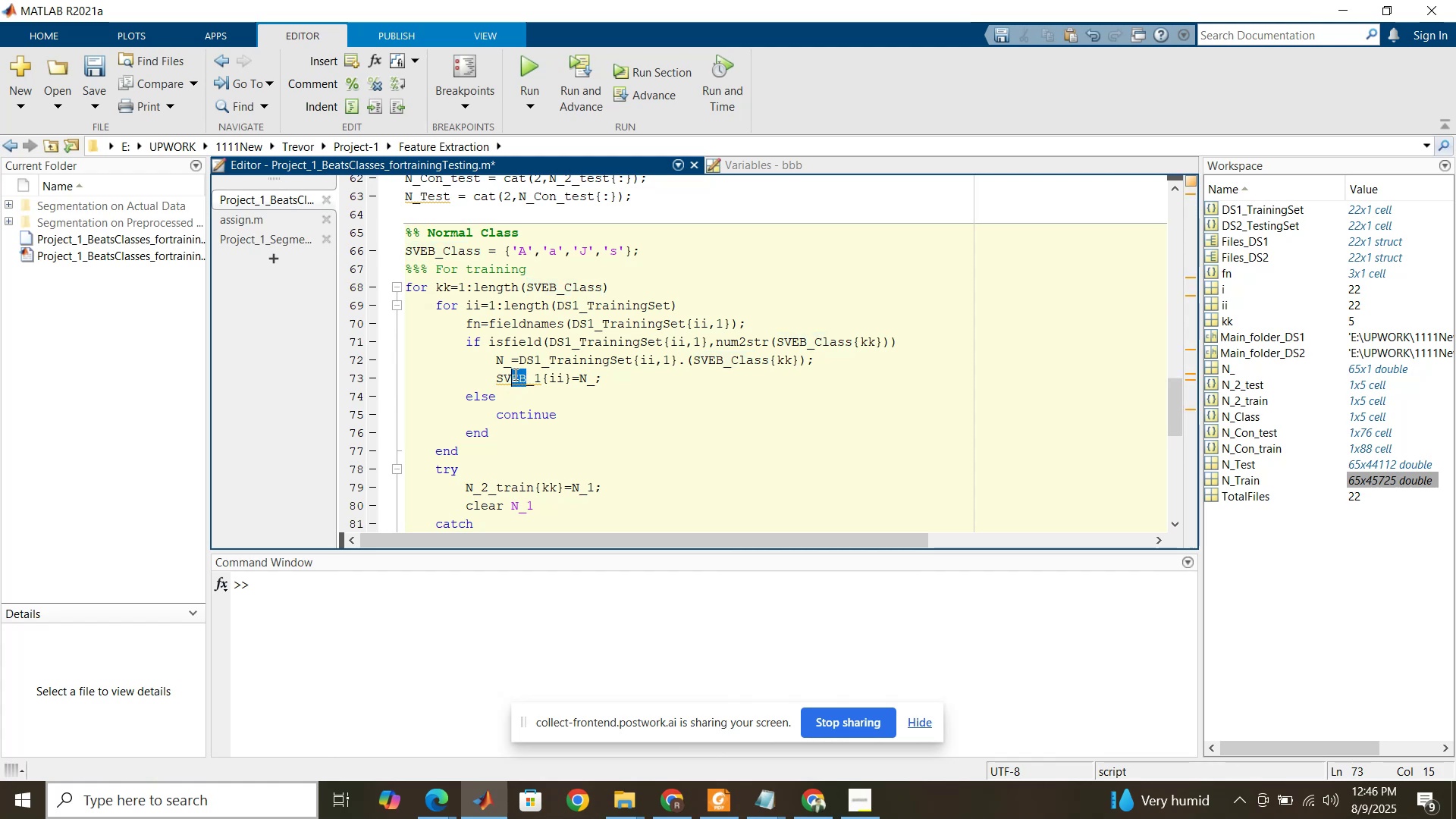 
double_click([515, 374])
 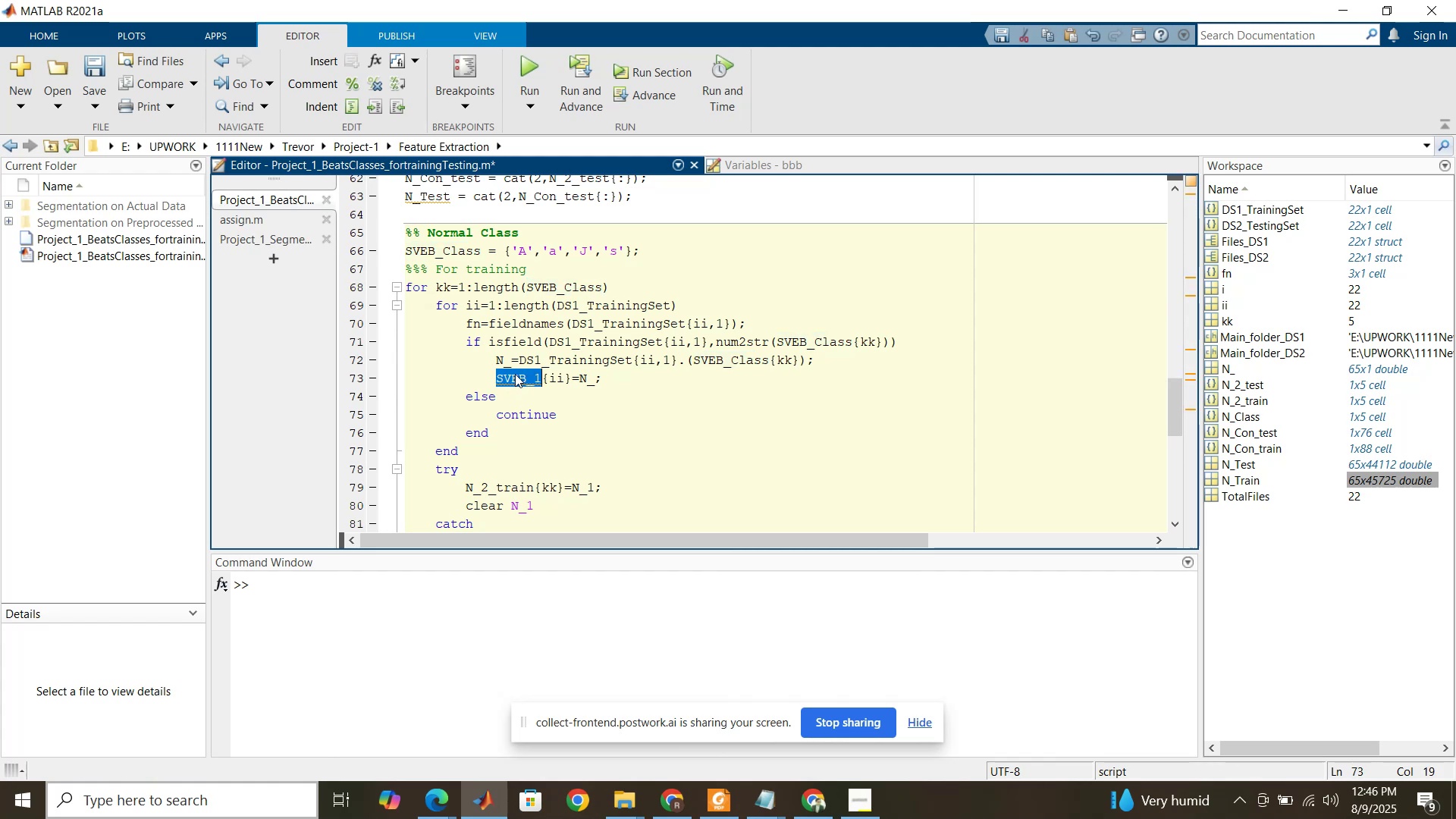 
key(Control+C)
 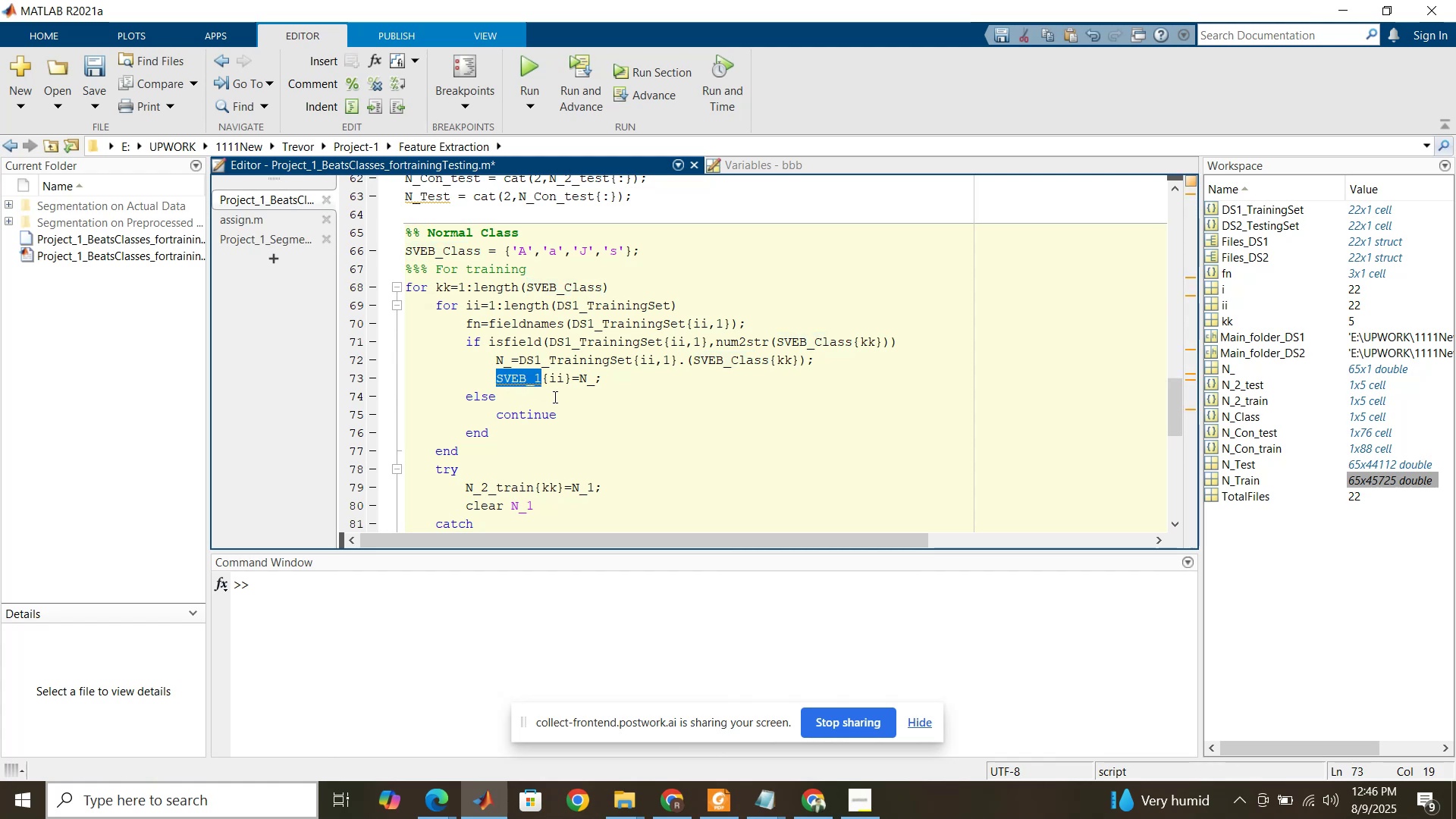 
scroll: coordinate [554, 397], scroll_direction: down, amount: 1.0
 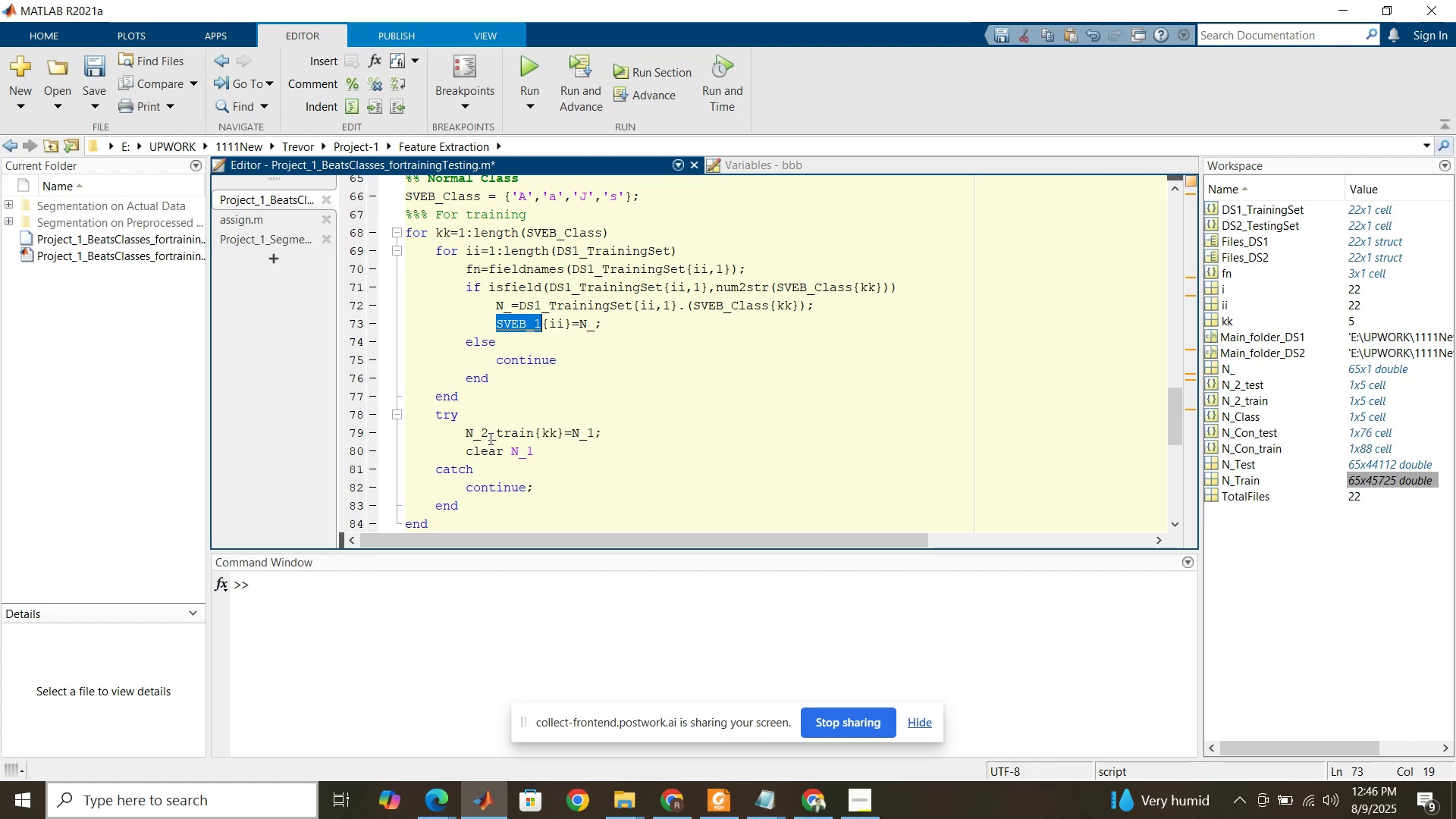 
wait(5.81)
 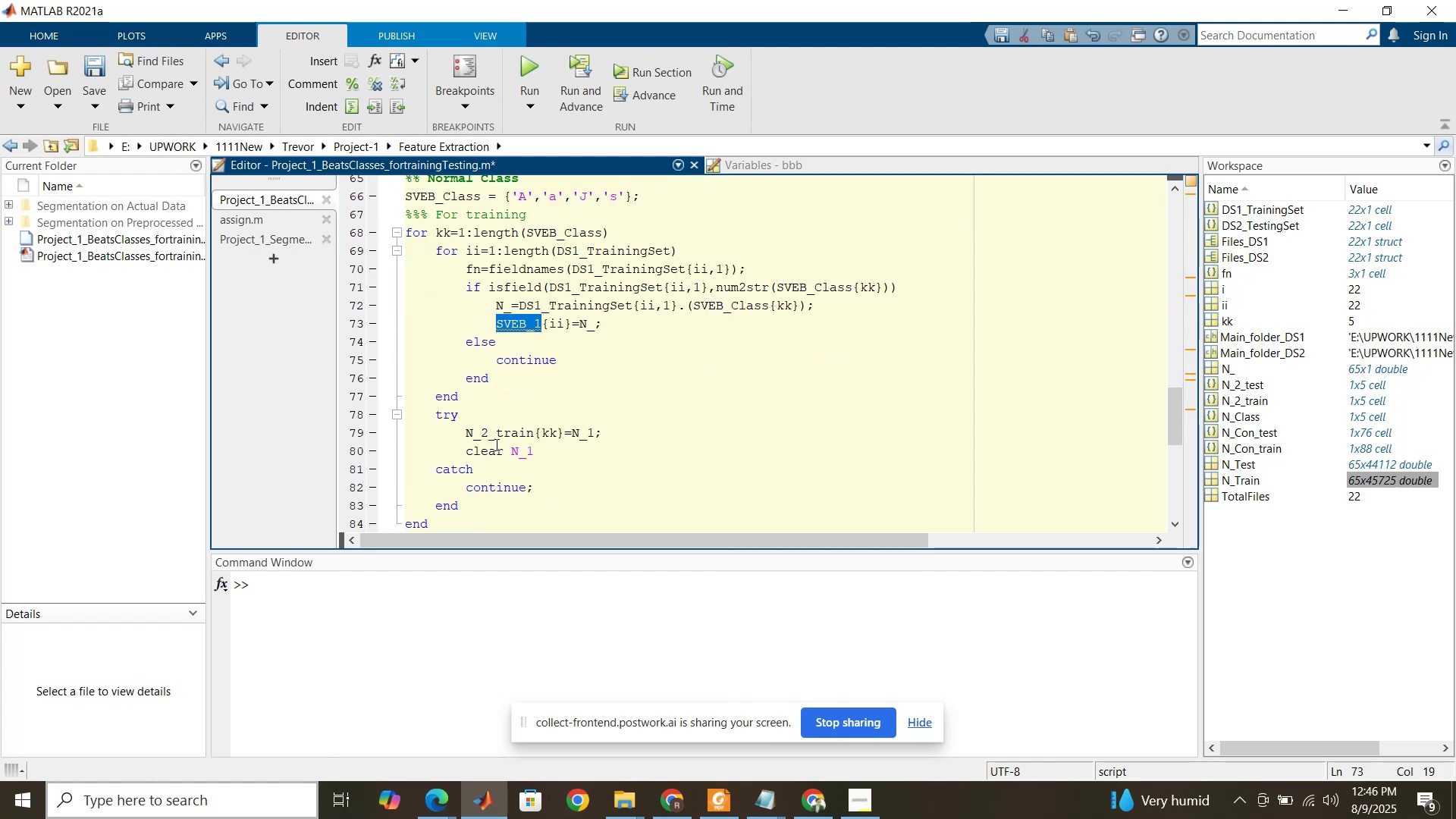 
double_click([582, 432])
 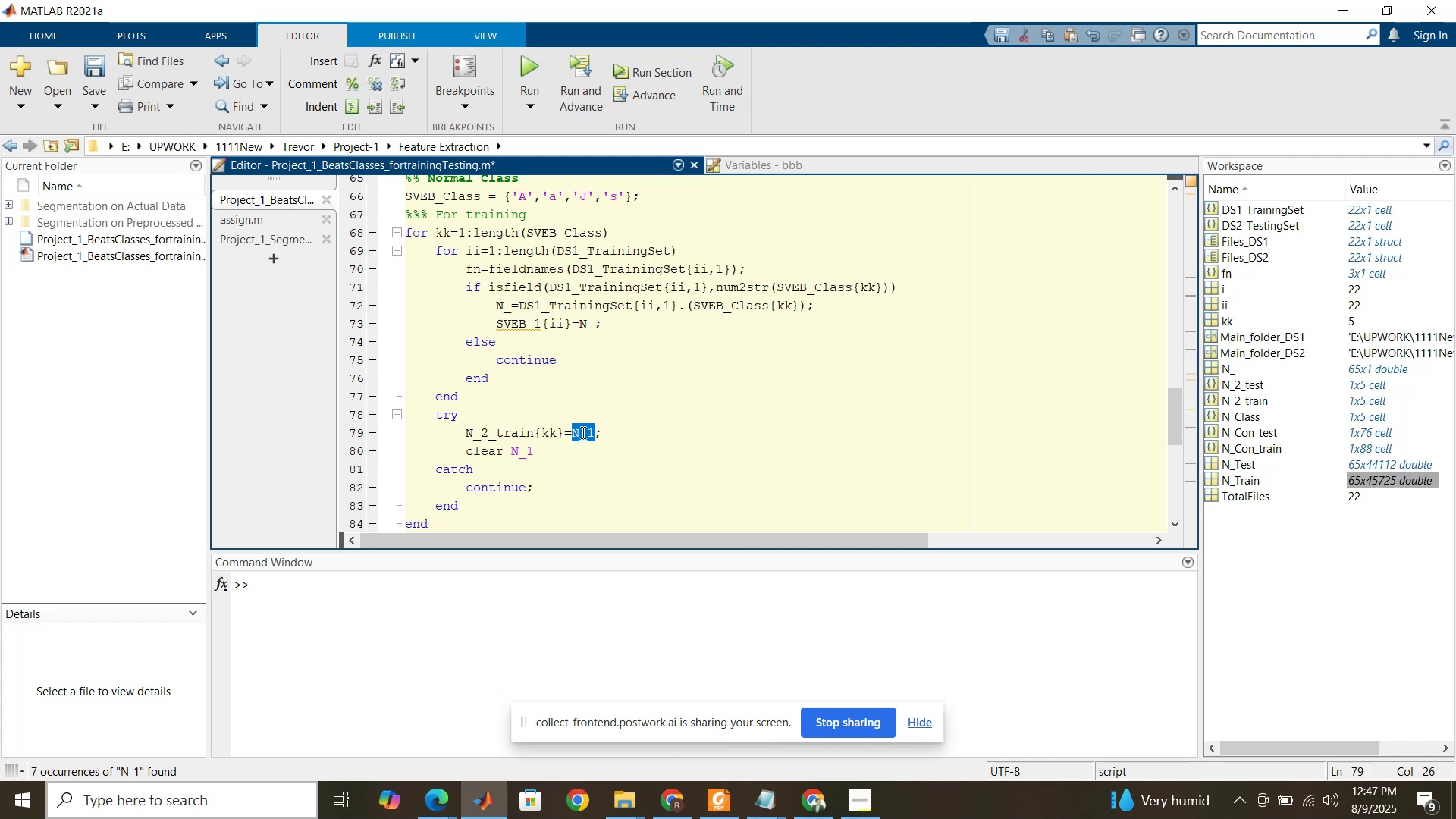 
key(Control+V)
 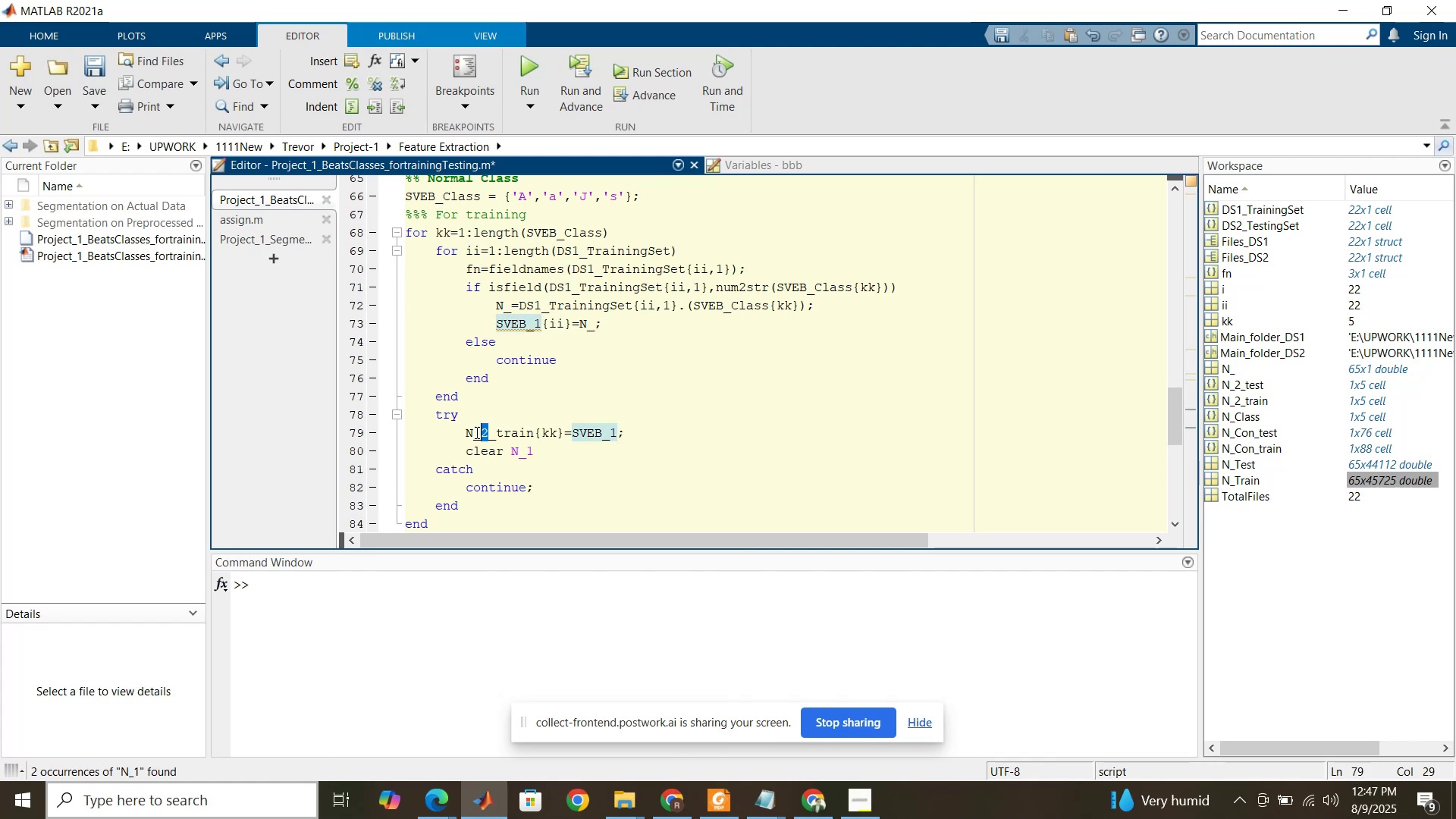 
key(Control+V)
 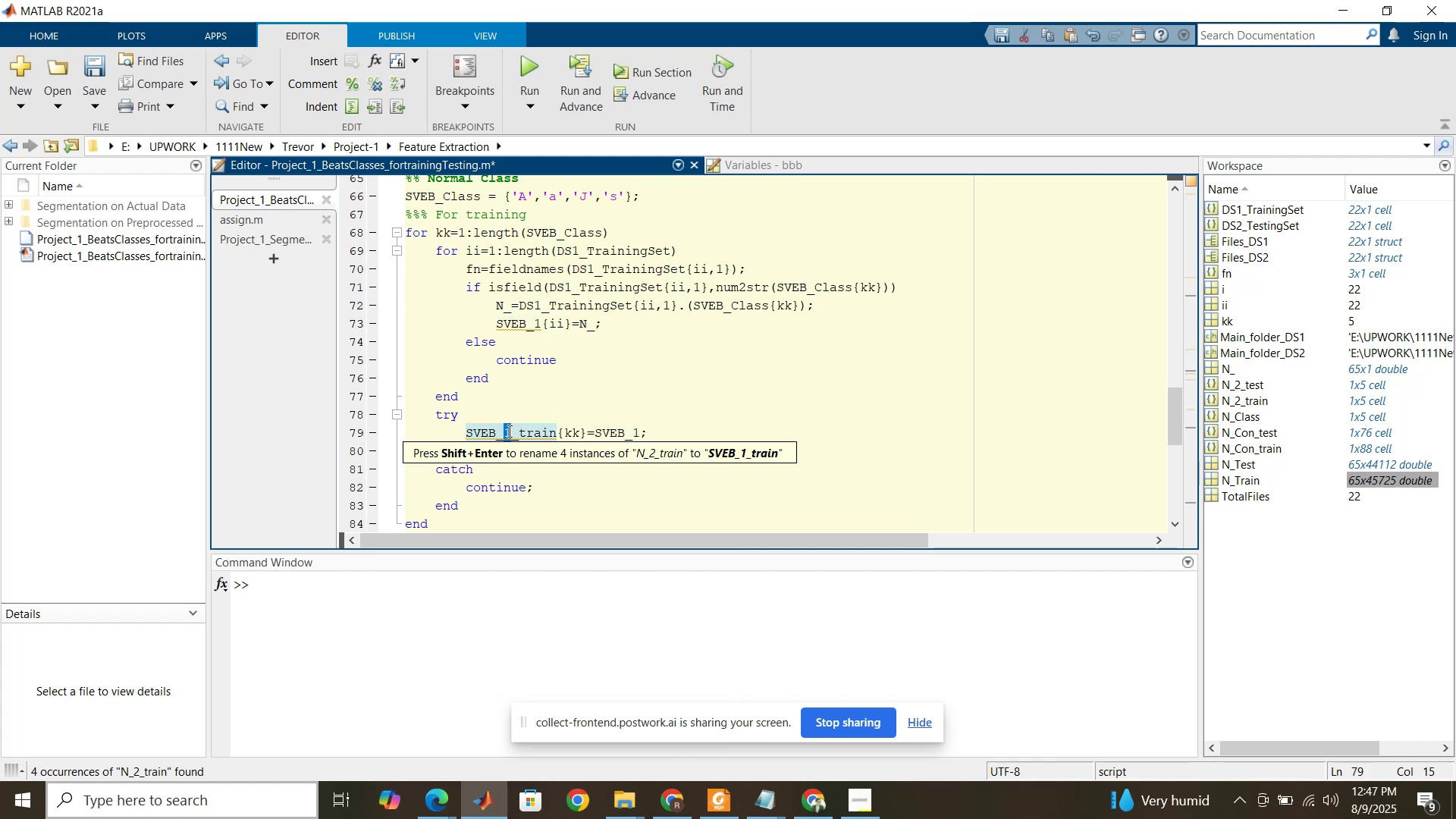 
key(2)
 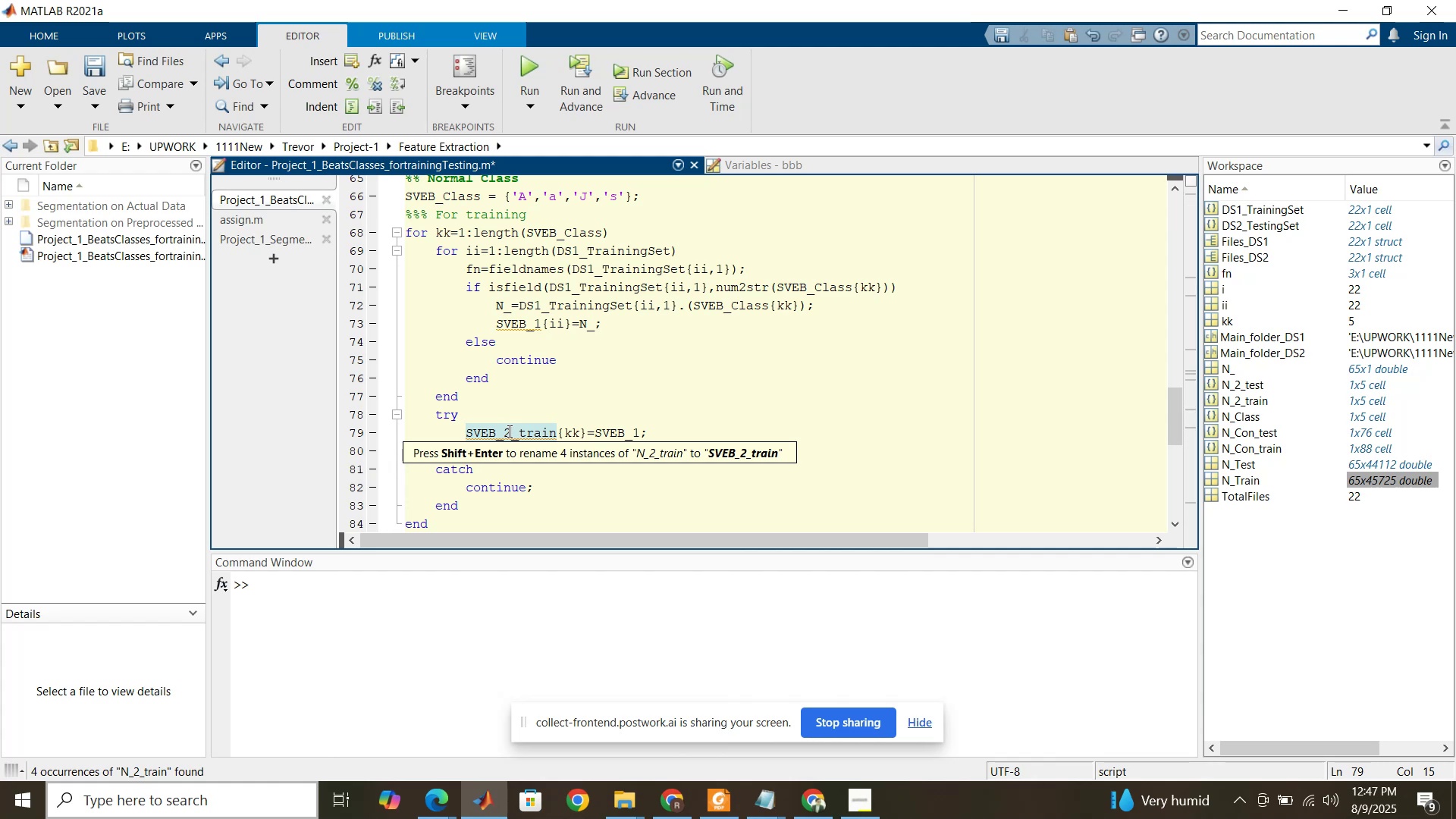 
scroll: coordinate [505, 430], scroll_direction: down, amount: 6.0
 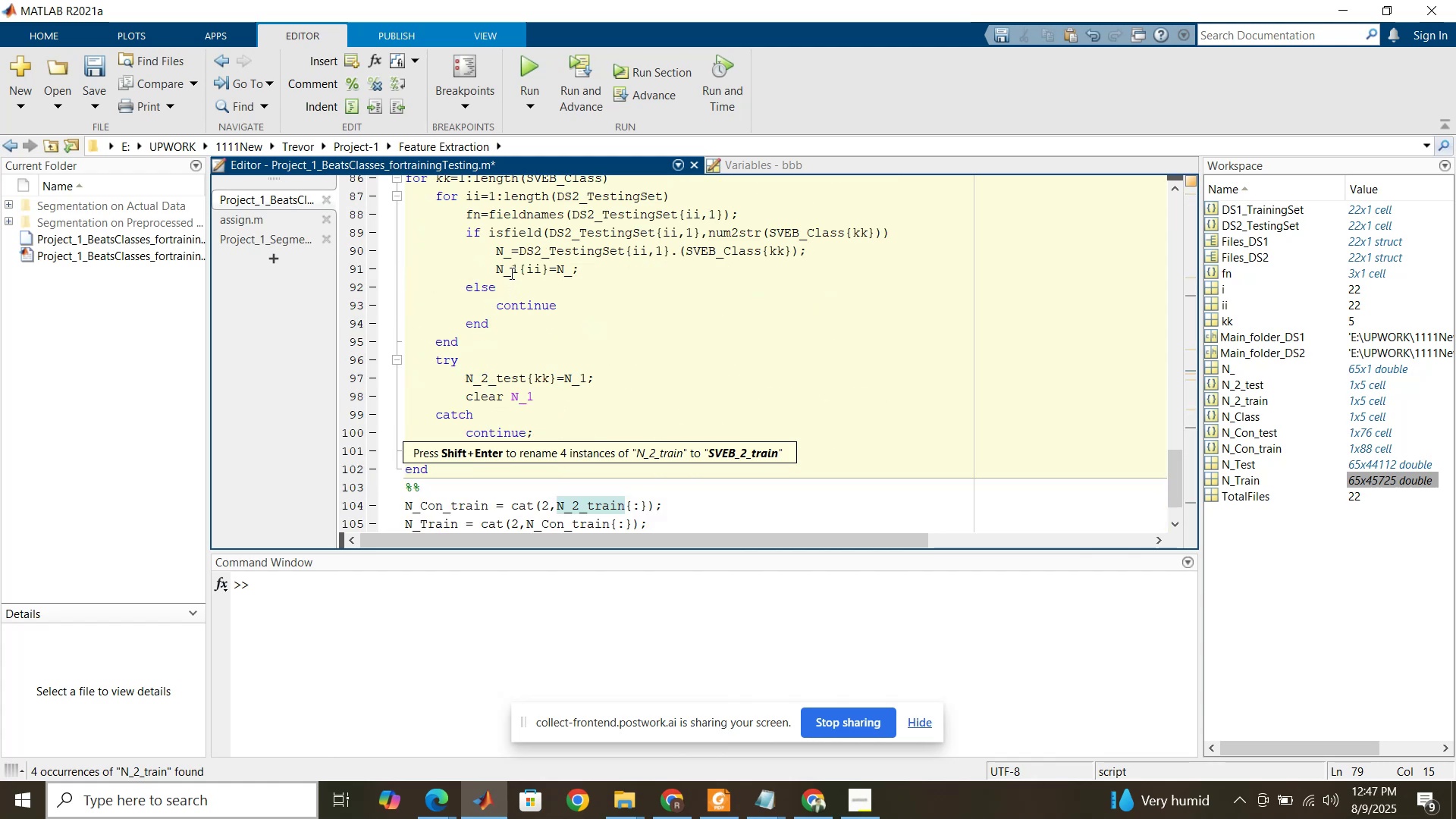 
double_click([510, 270])
 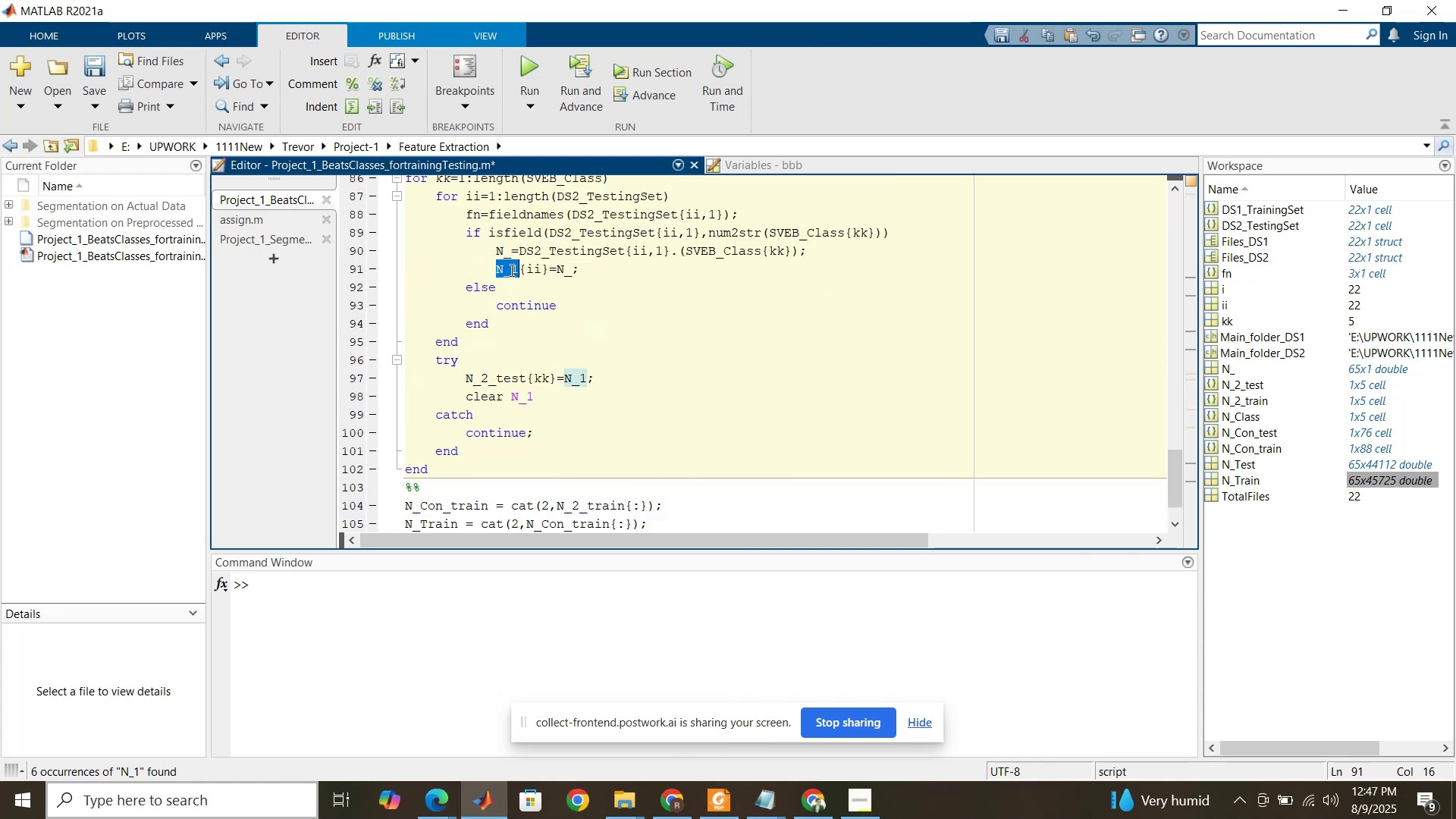 
key(Control+V)
 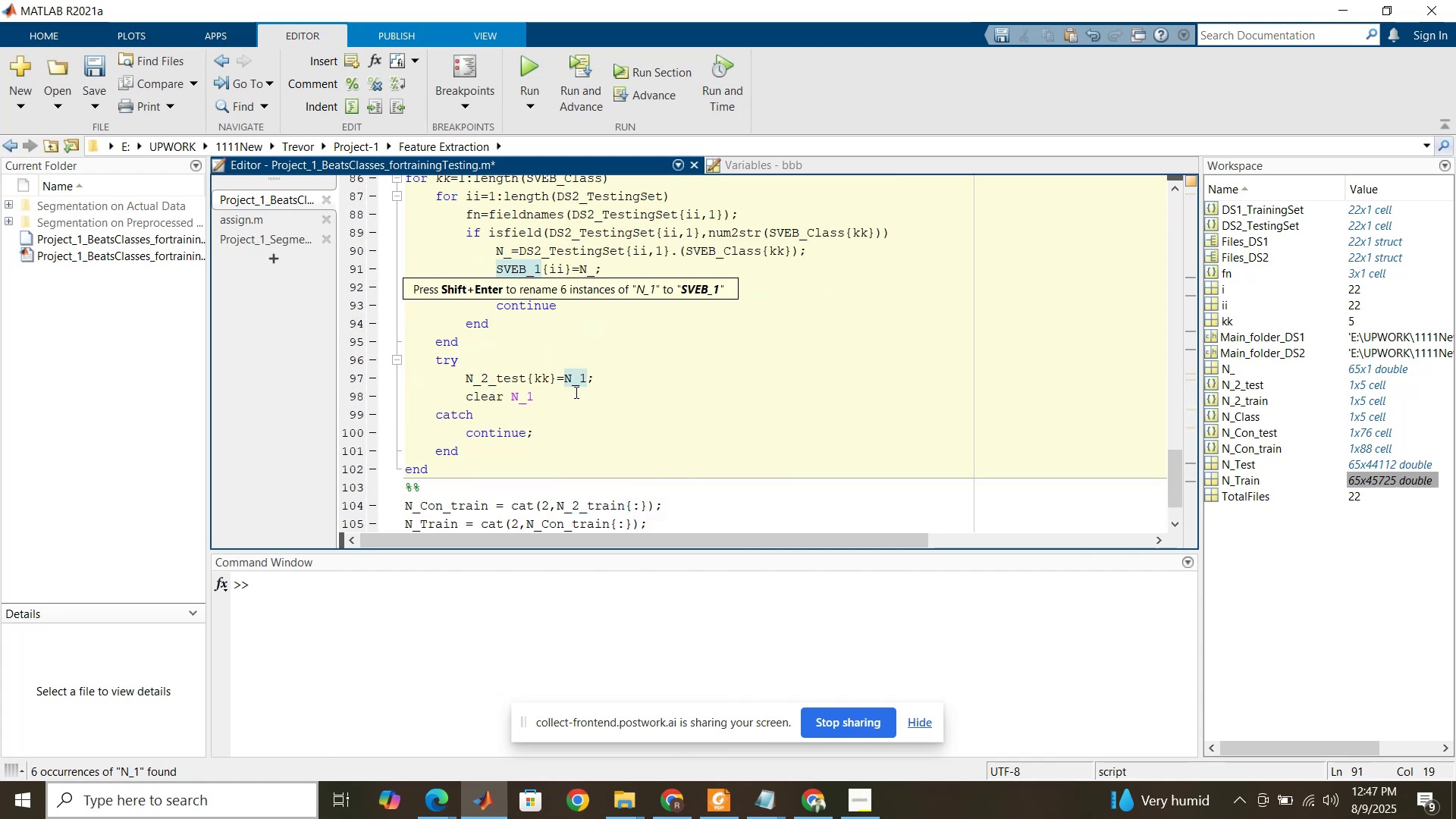 
double_click([573, 377])
 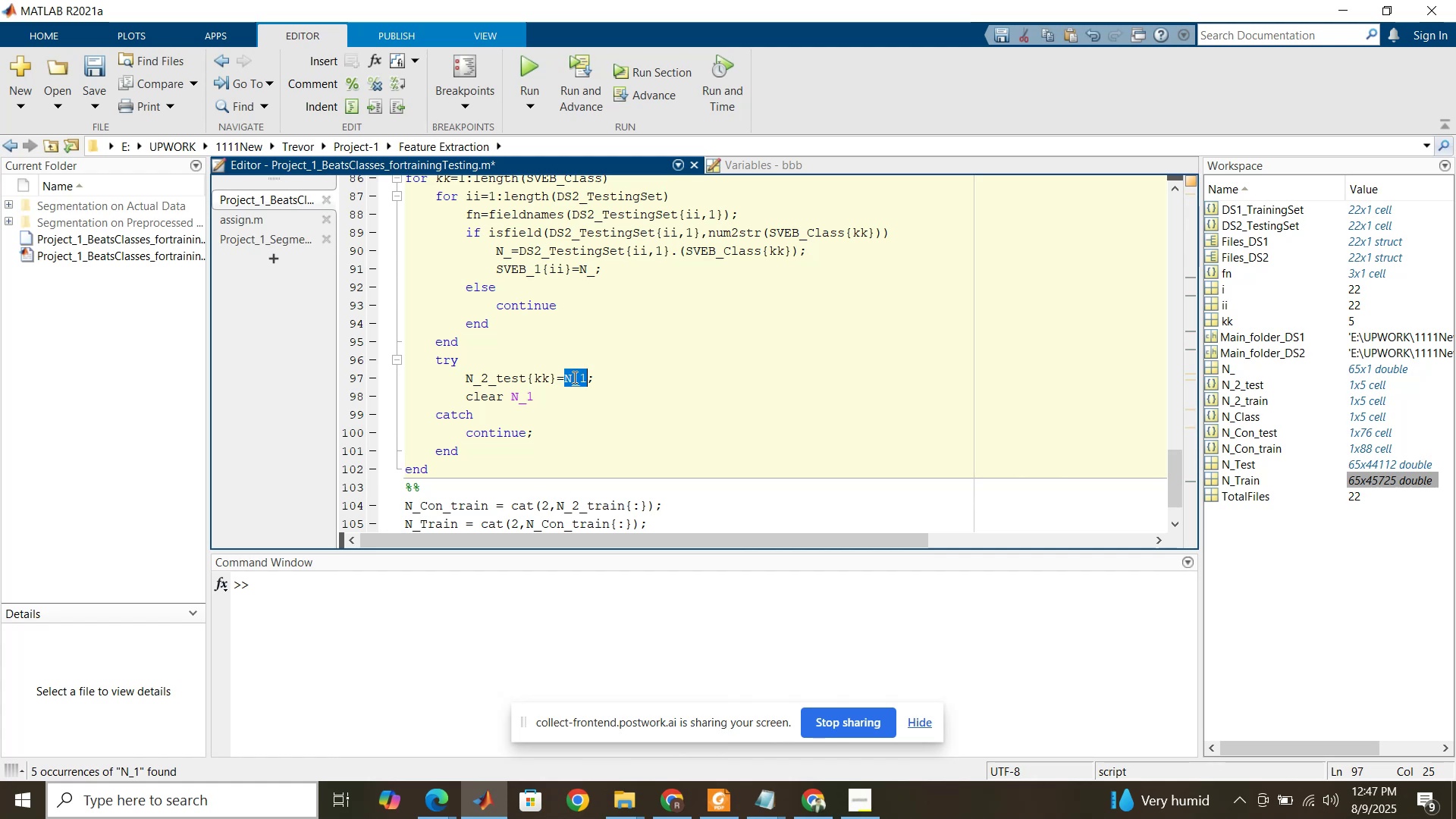 
key(Control+V)
 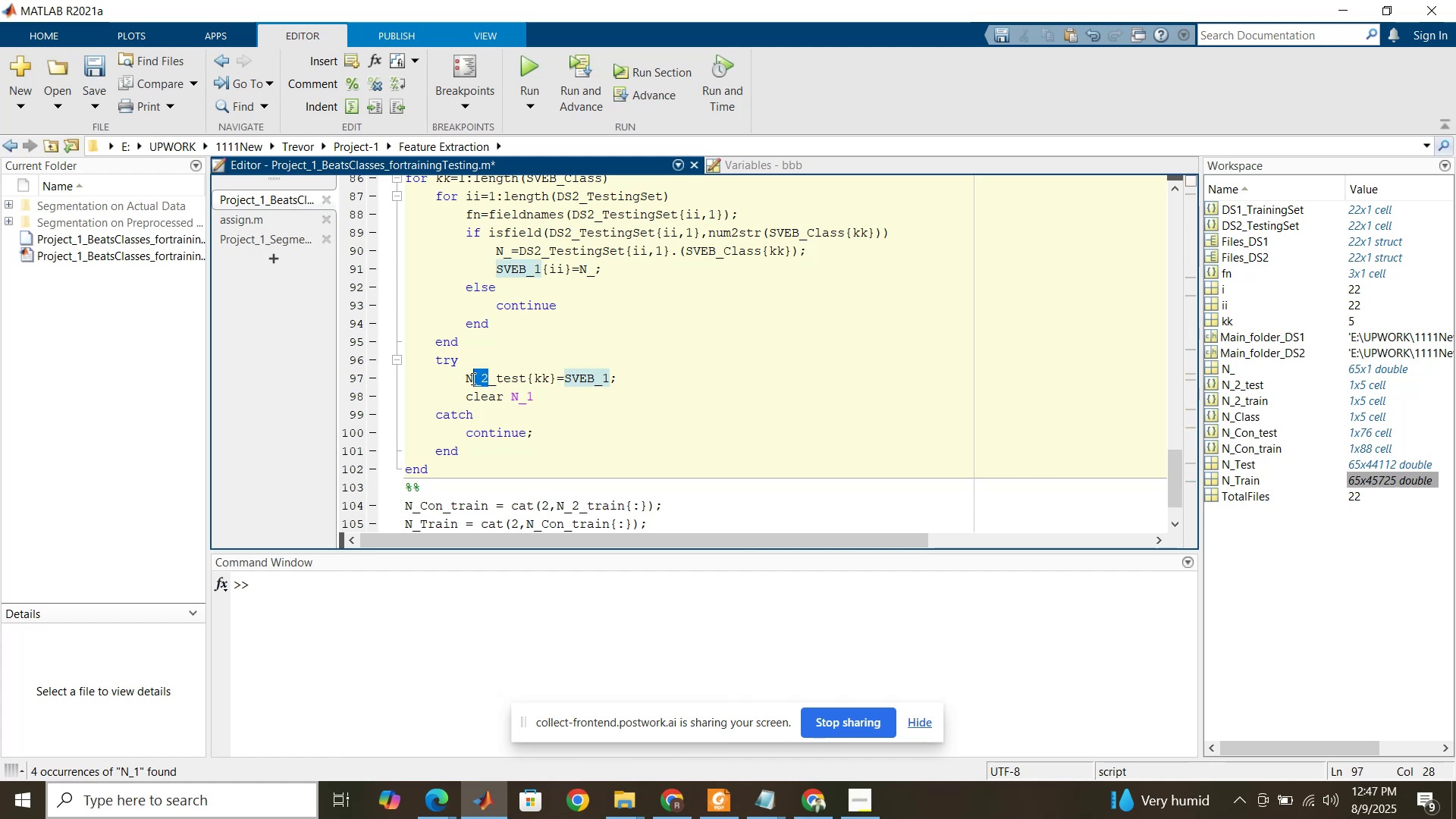 
key(Control+V)
 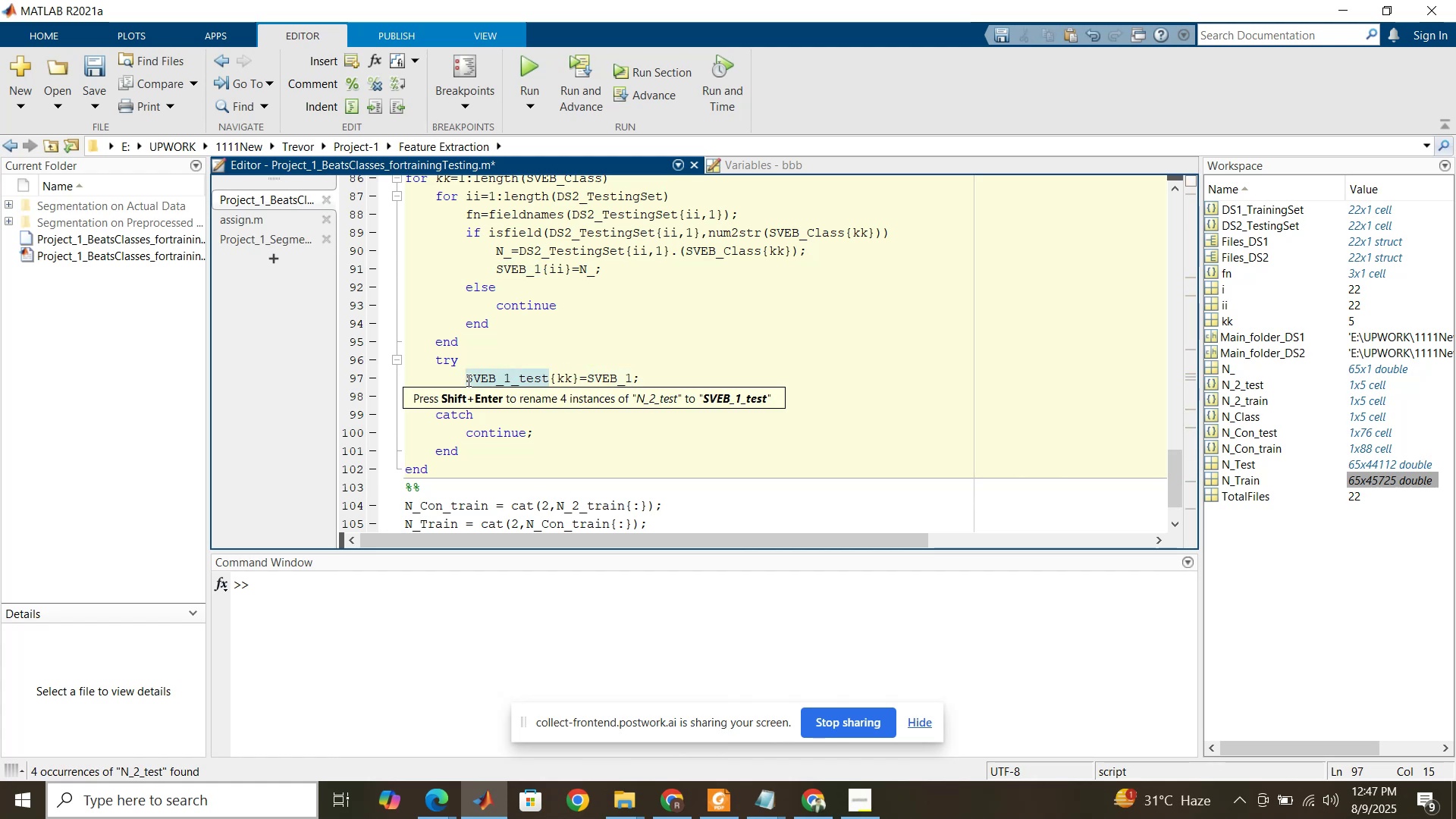 
key(Backspace)
 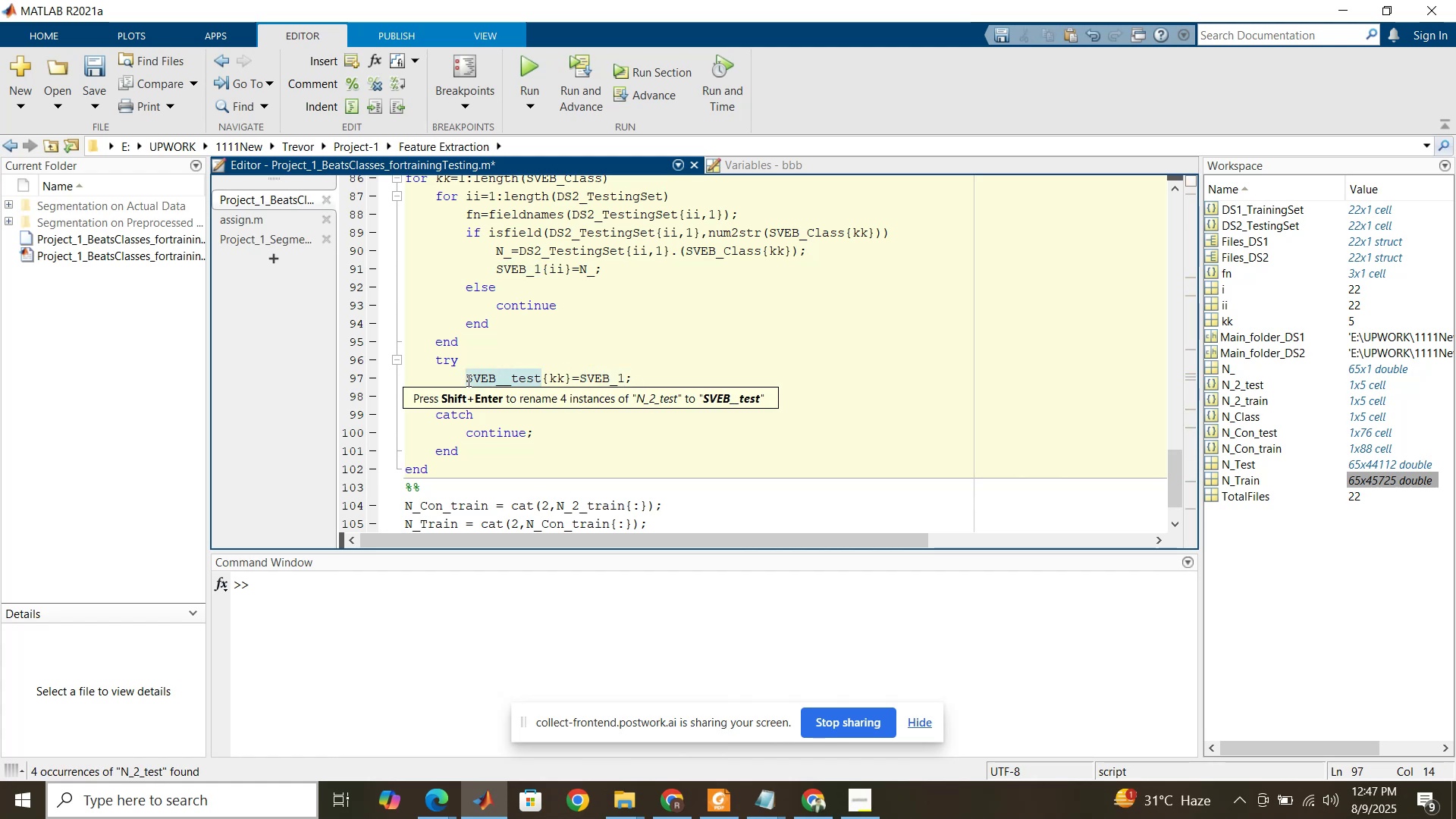 
key(1)
 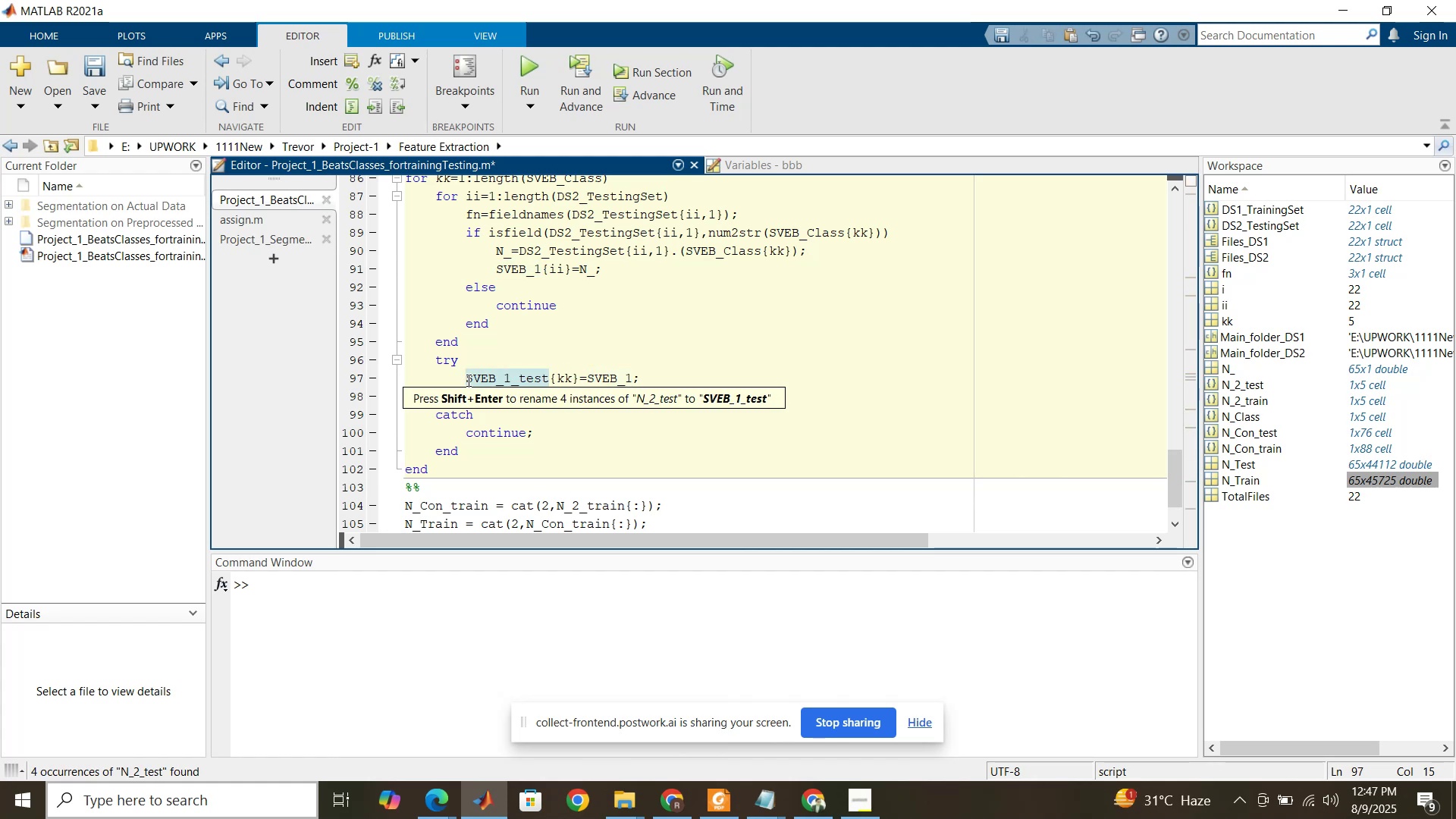 
key(Backspace)
 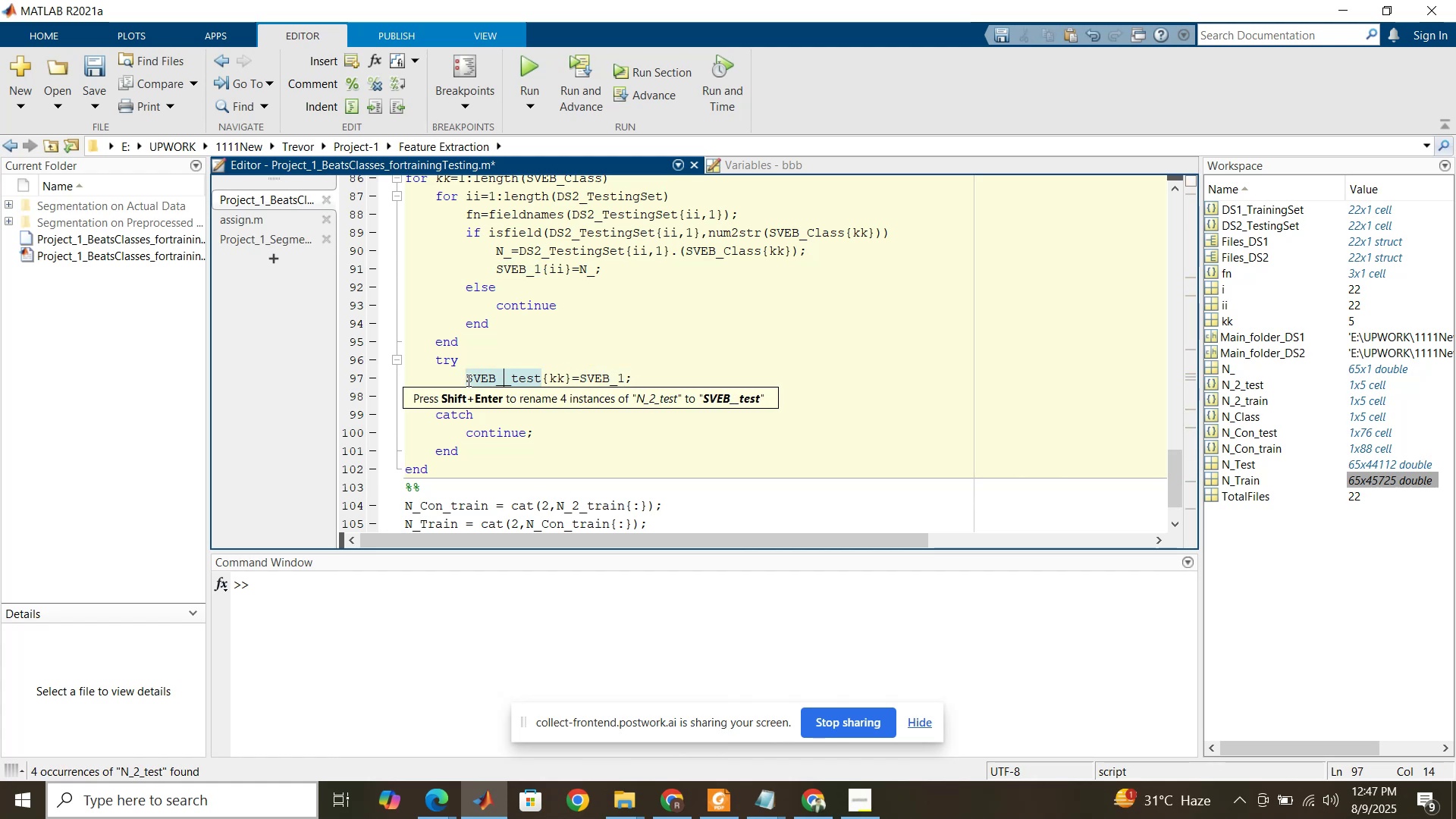 
key(2)
 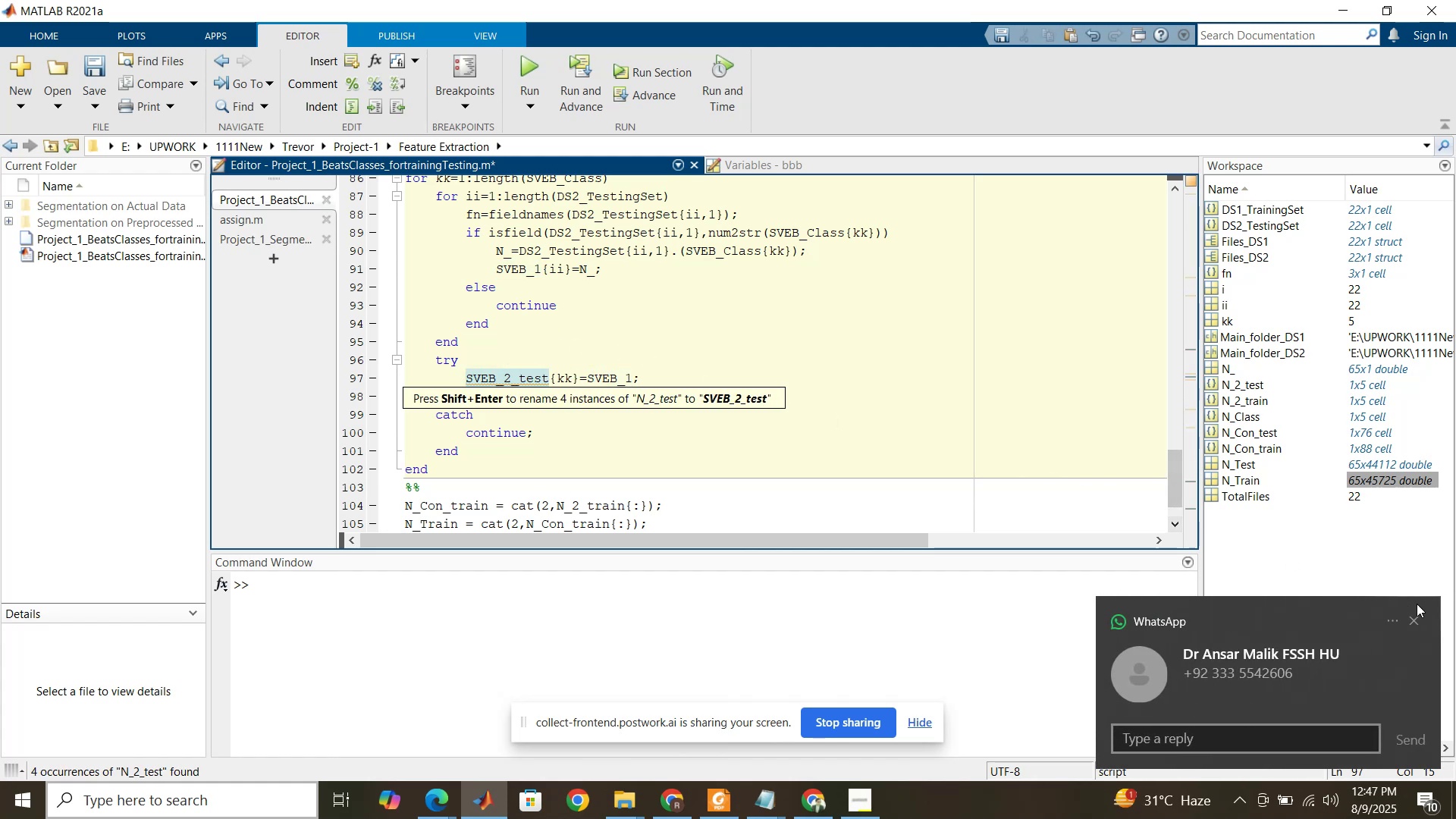 
left_click([1413, 617])
 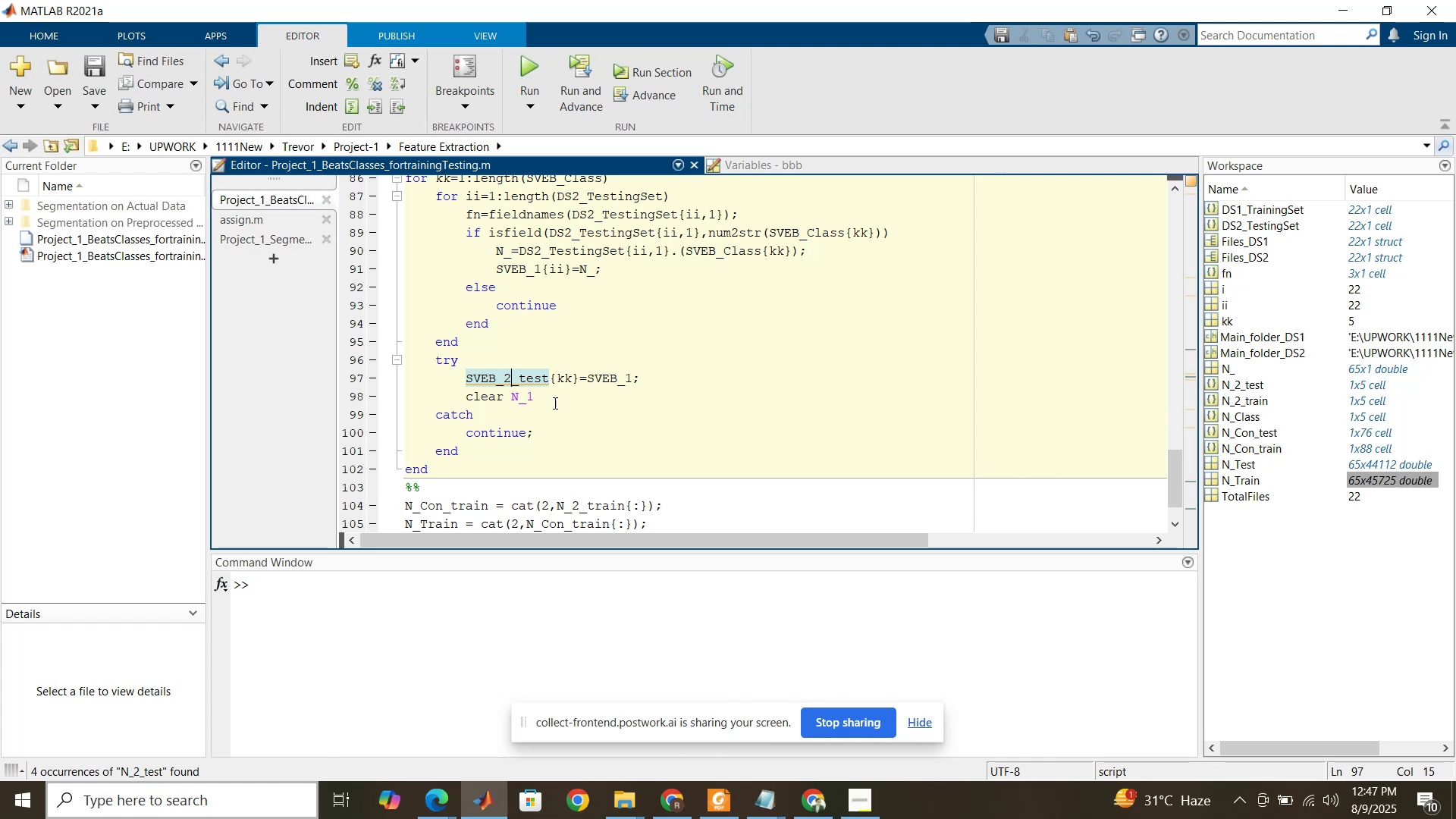 
scroll: coordinate [520, 394], scroll_direction: down, amount: 2.0
 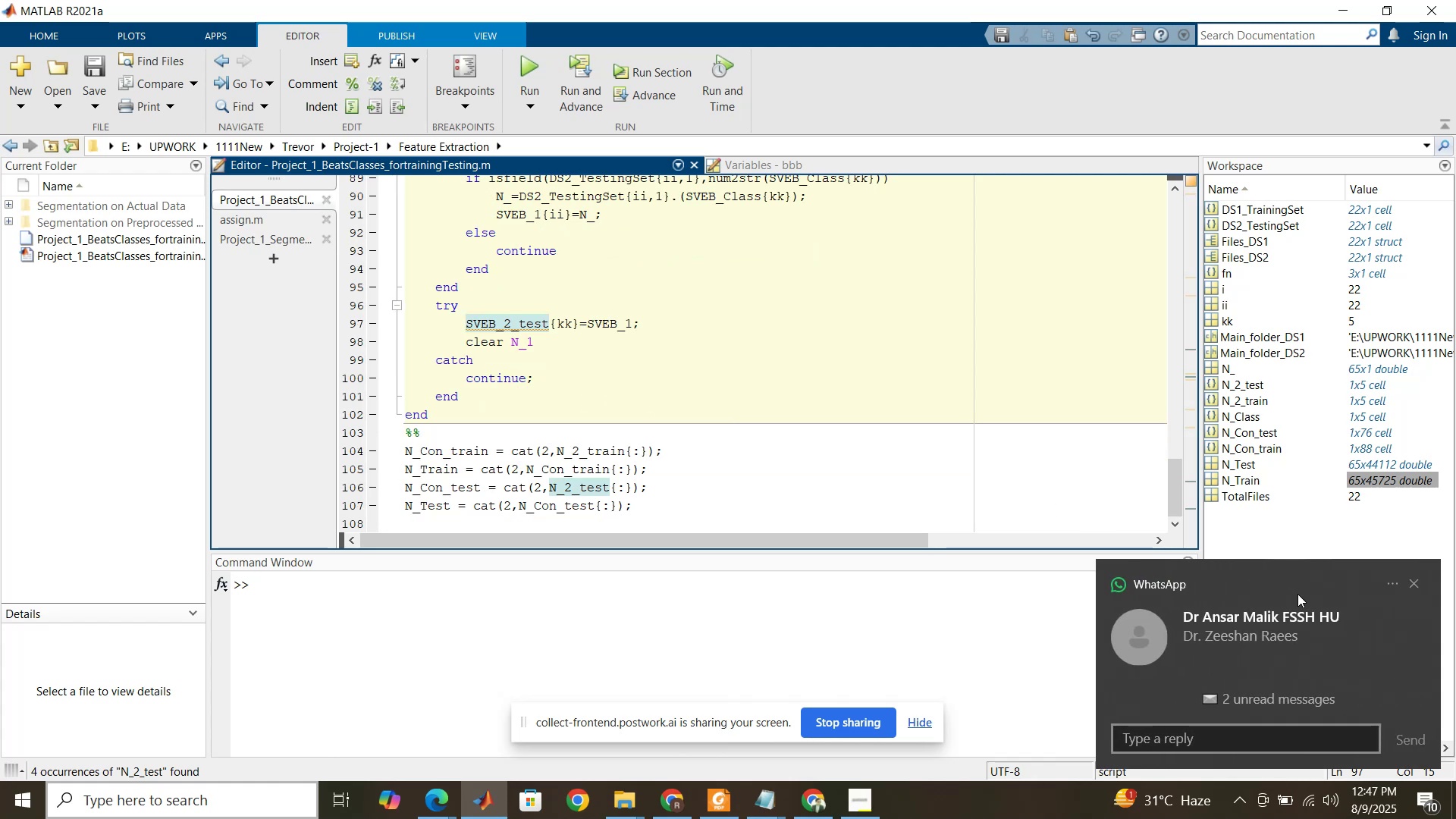 
left_click([1414, 581])
 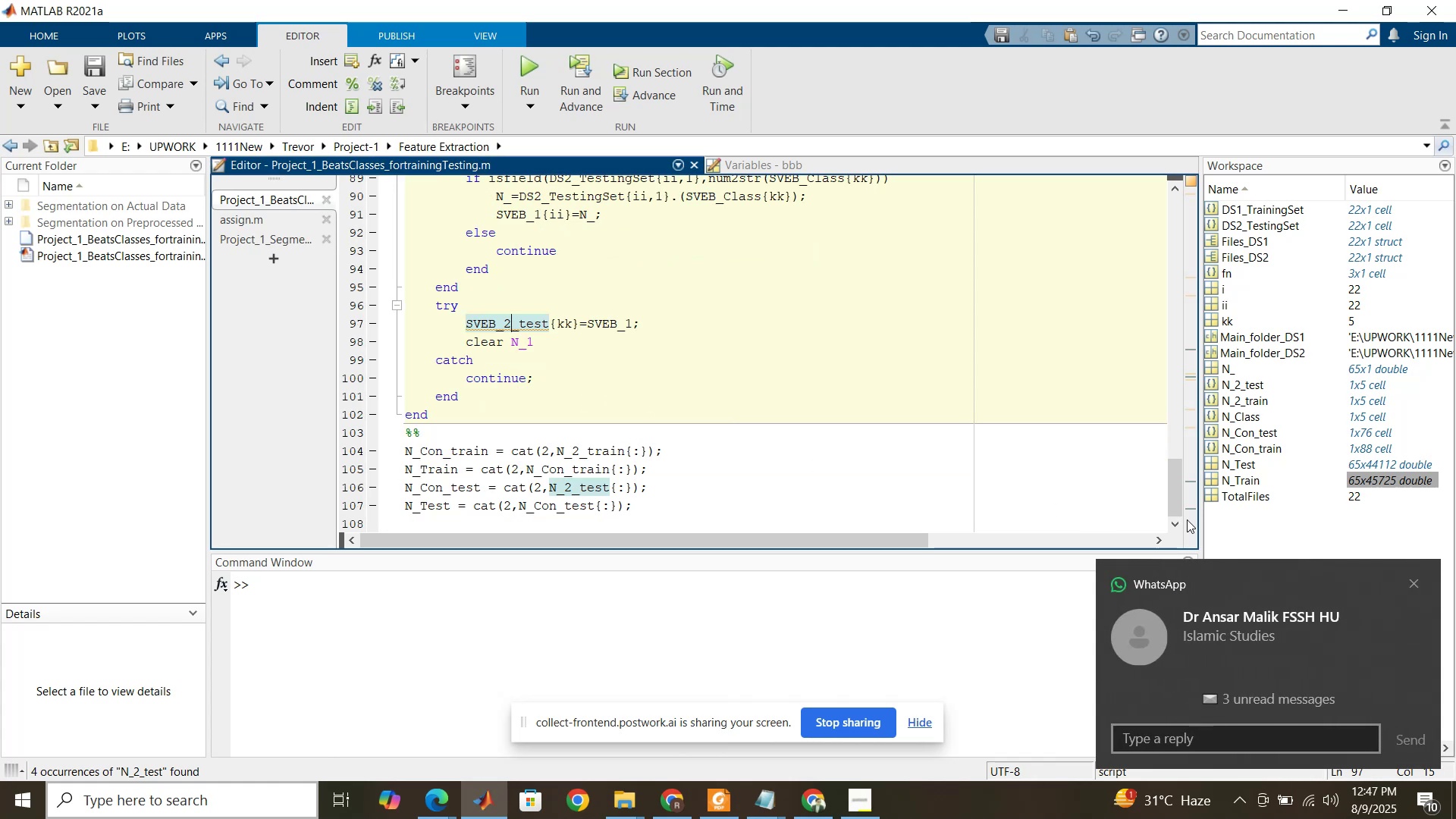 
left_click([1410, 579])
 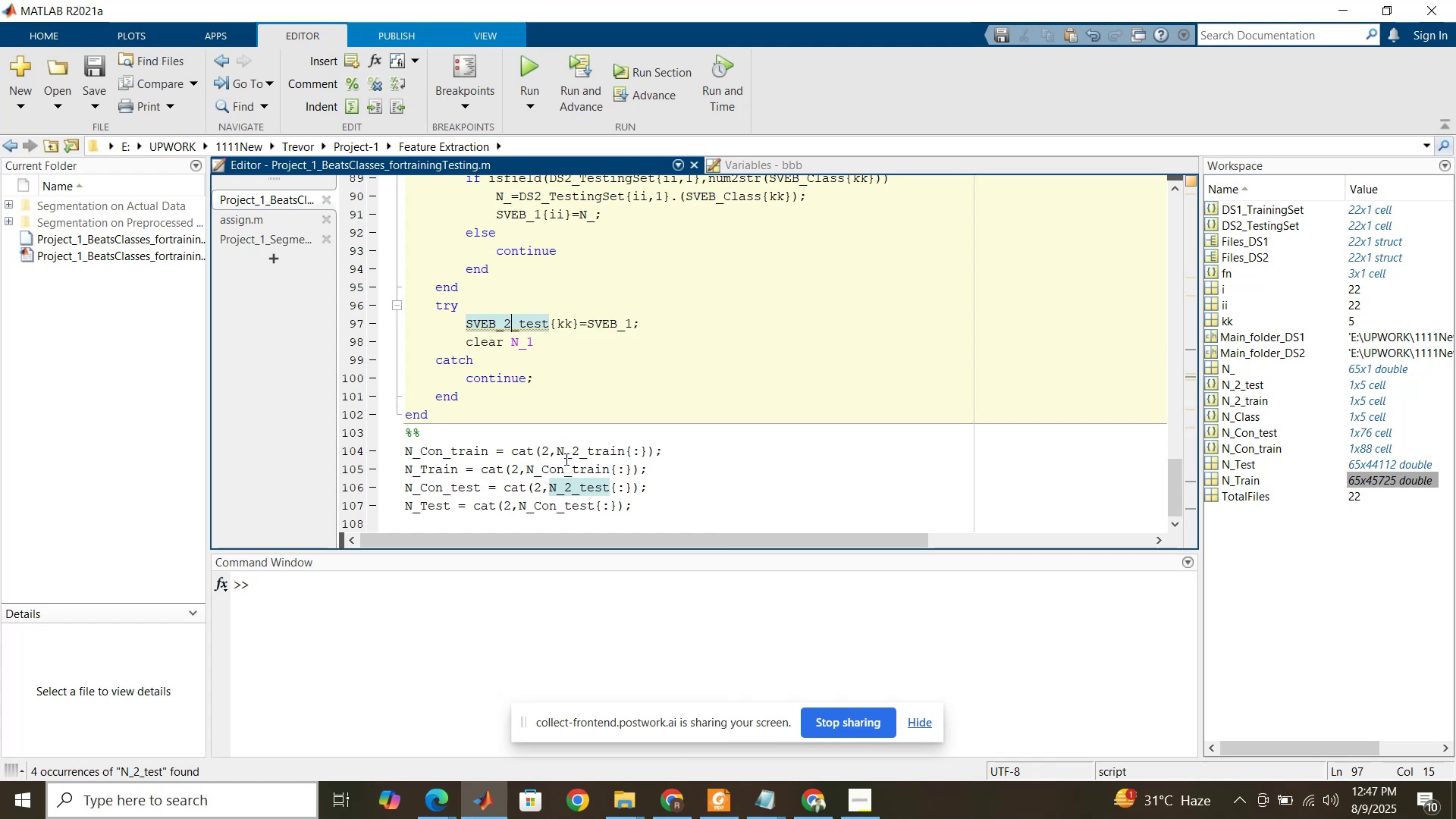 
wait(7.98)
 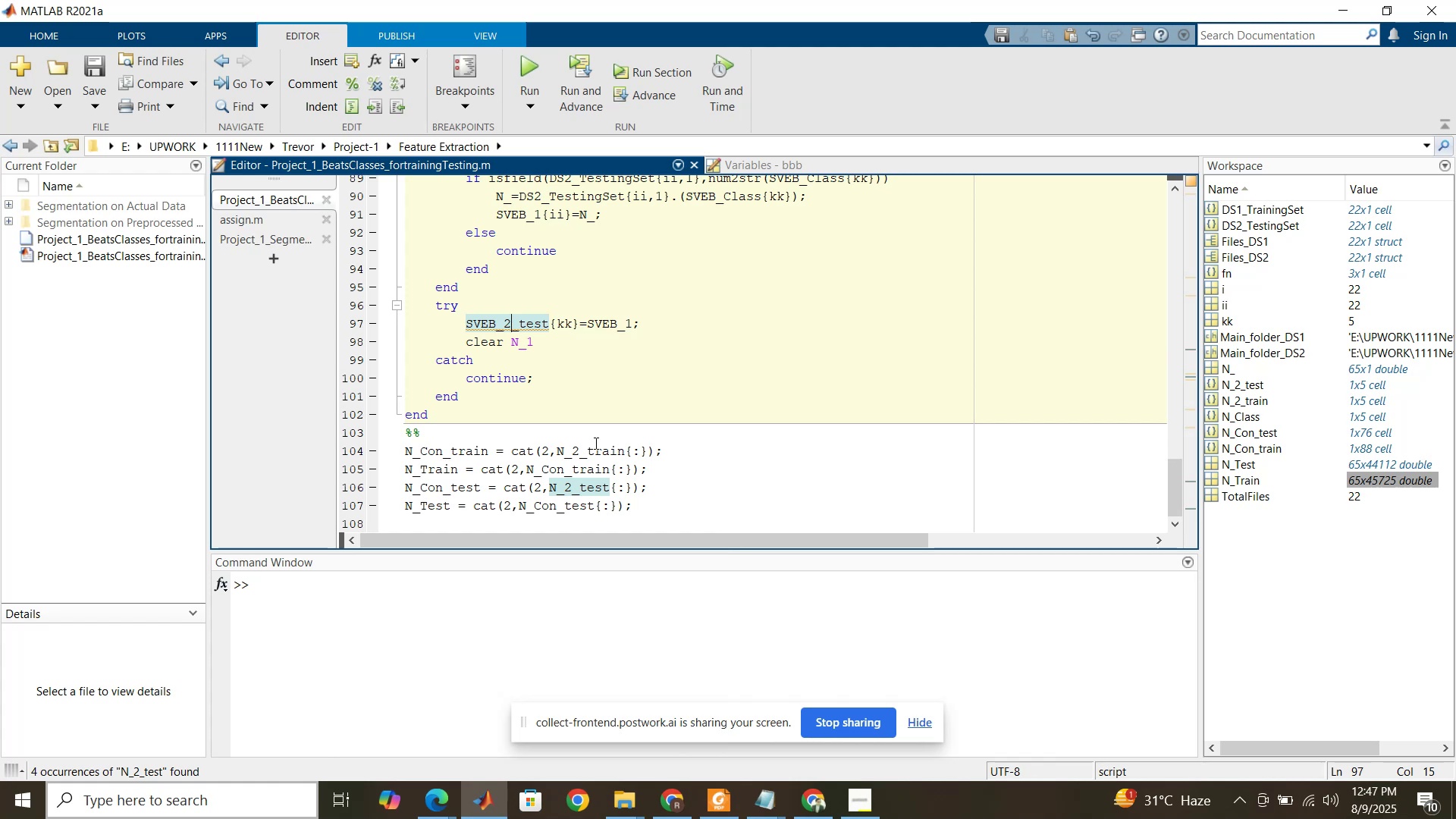 
double_click([498, 325])
 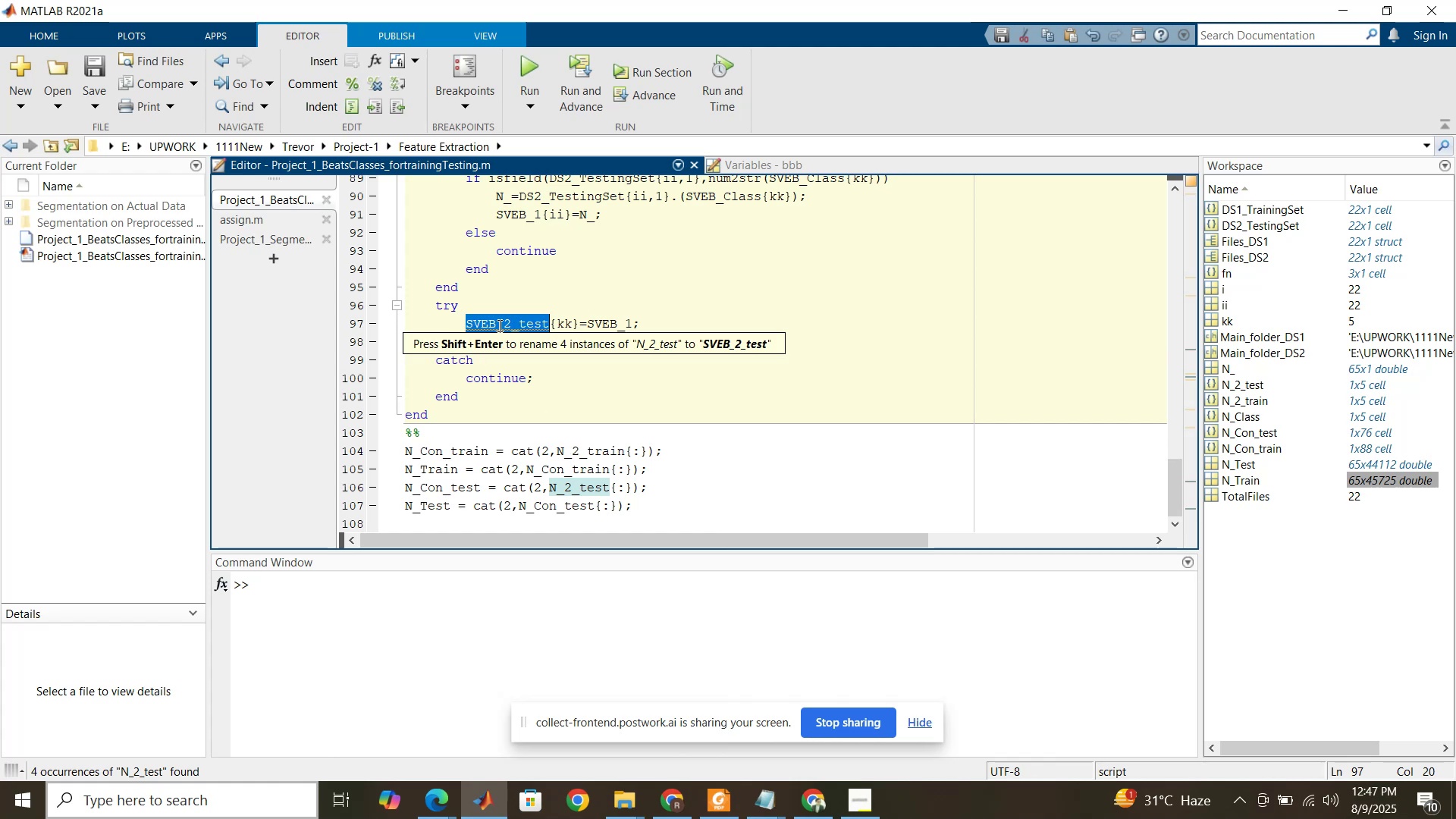 
key(Control+C)
 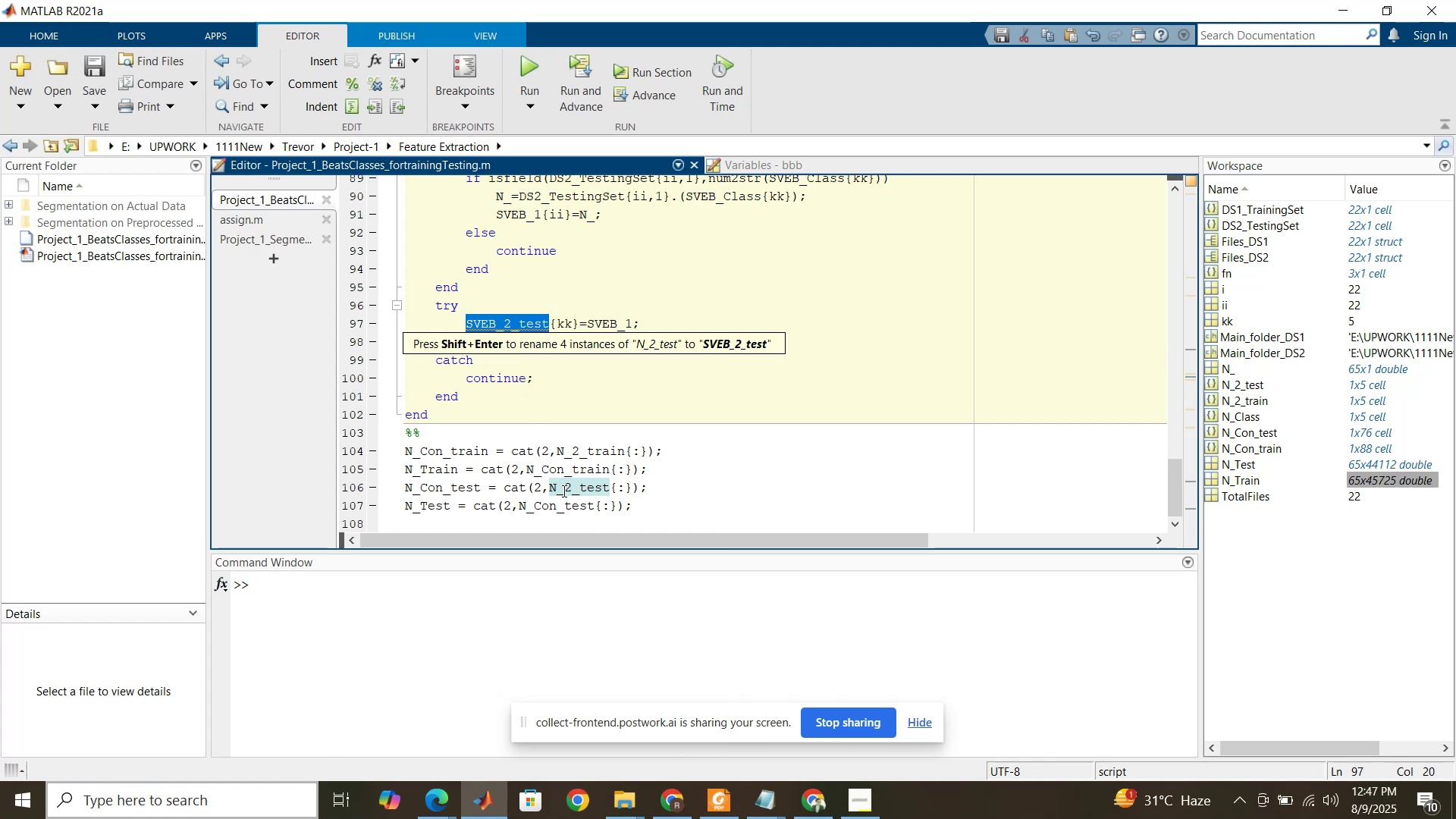 
double_click([563, 491])
 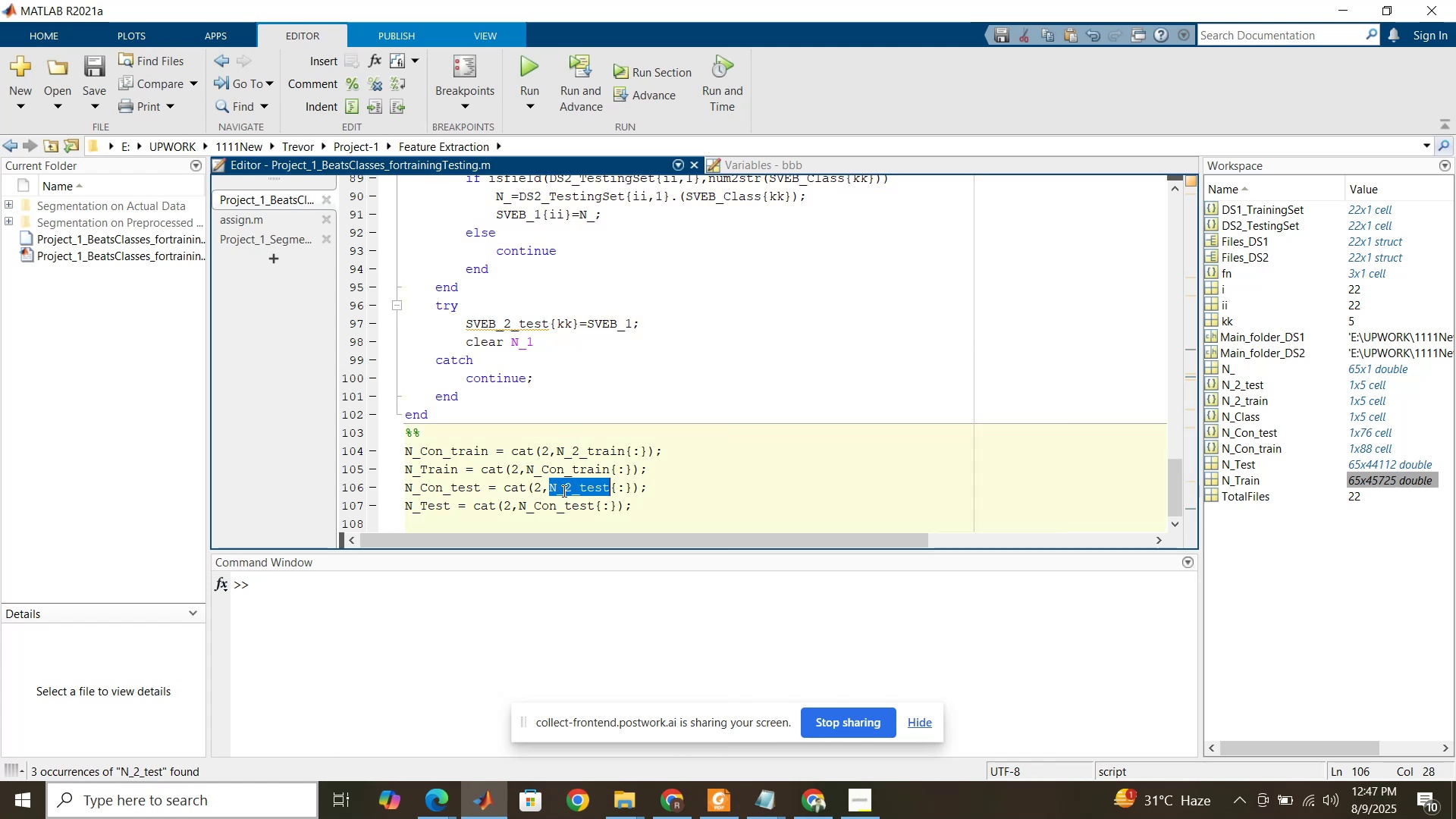 
key(Control+V)
 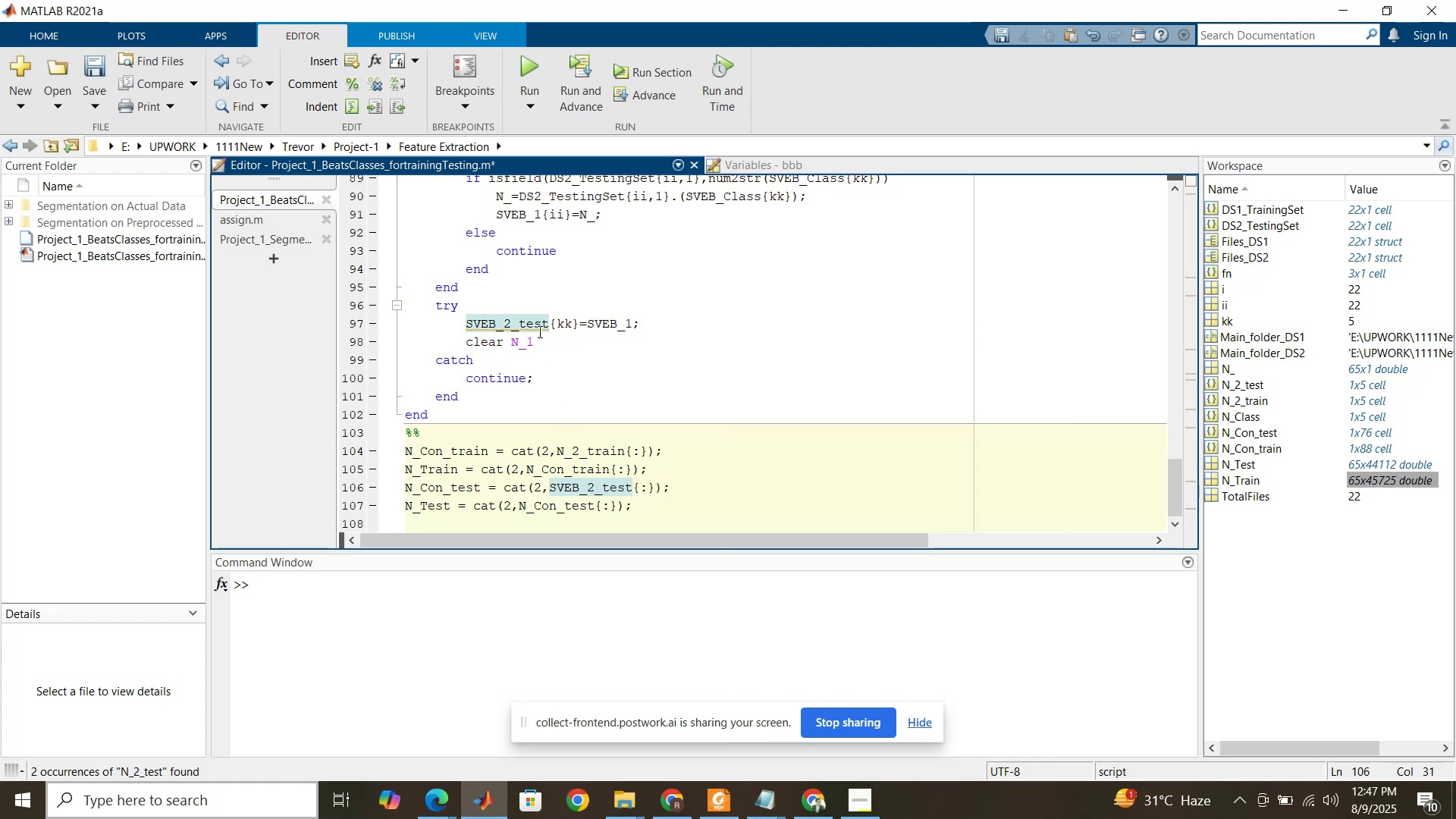 
scroll: coordinate [523, 259], scroll_direction: up, amount: 6.0
 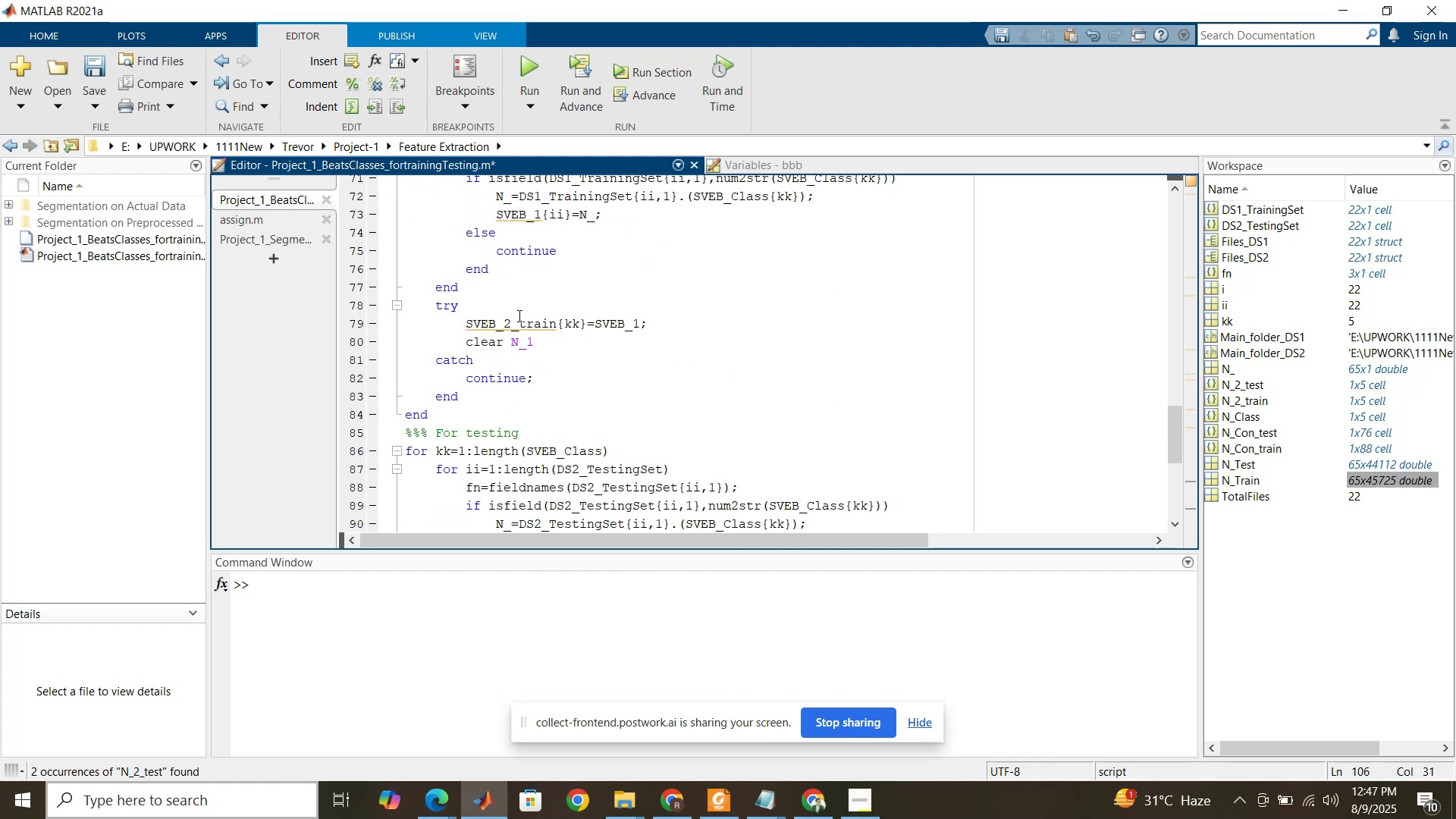 
double_click([518, 324])
 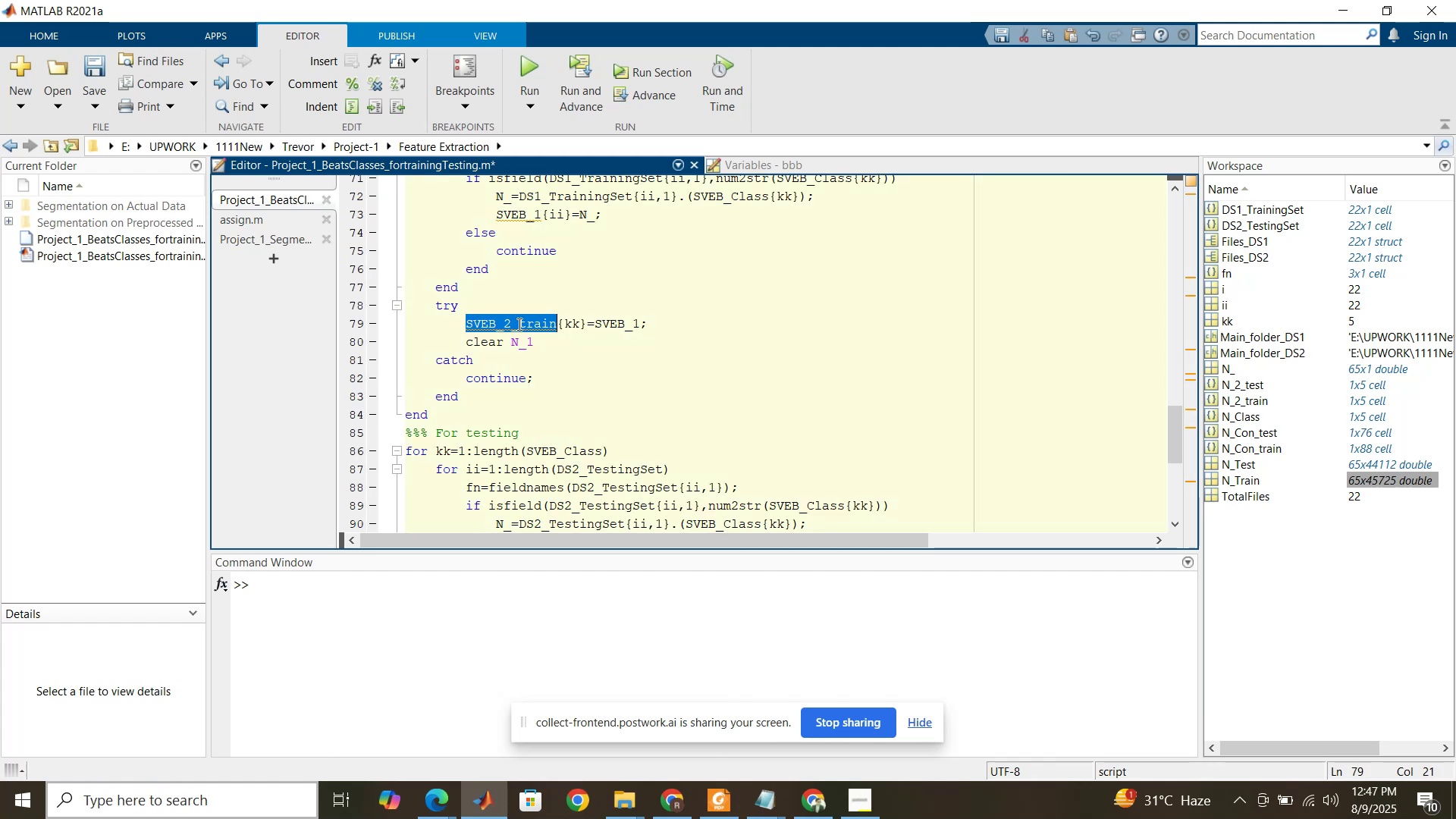 
key(Control+C)
 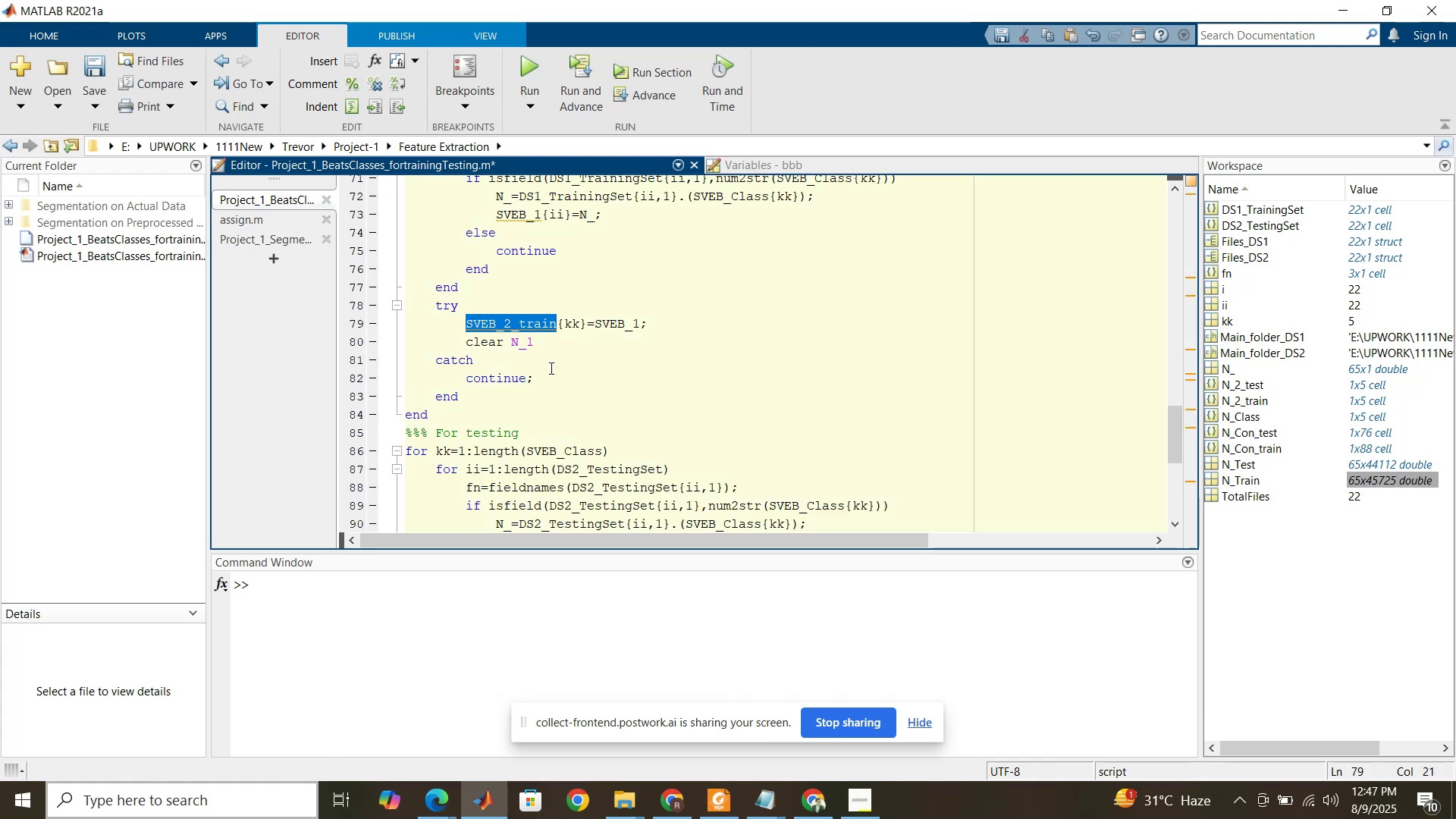 
scroll: coordinate [560, 375], scroll_direction: down, amount: 7.0
 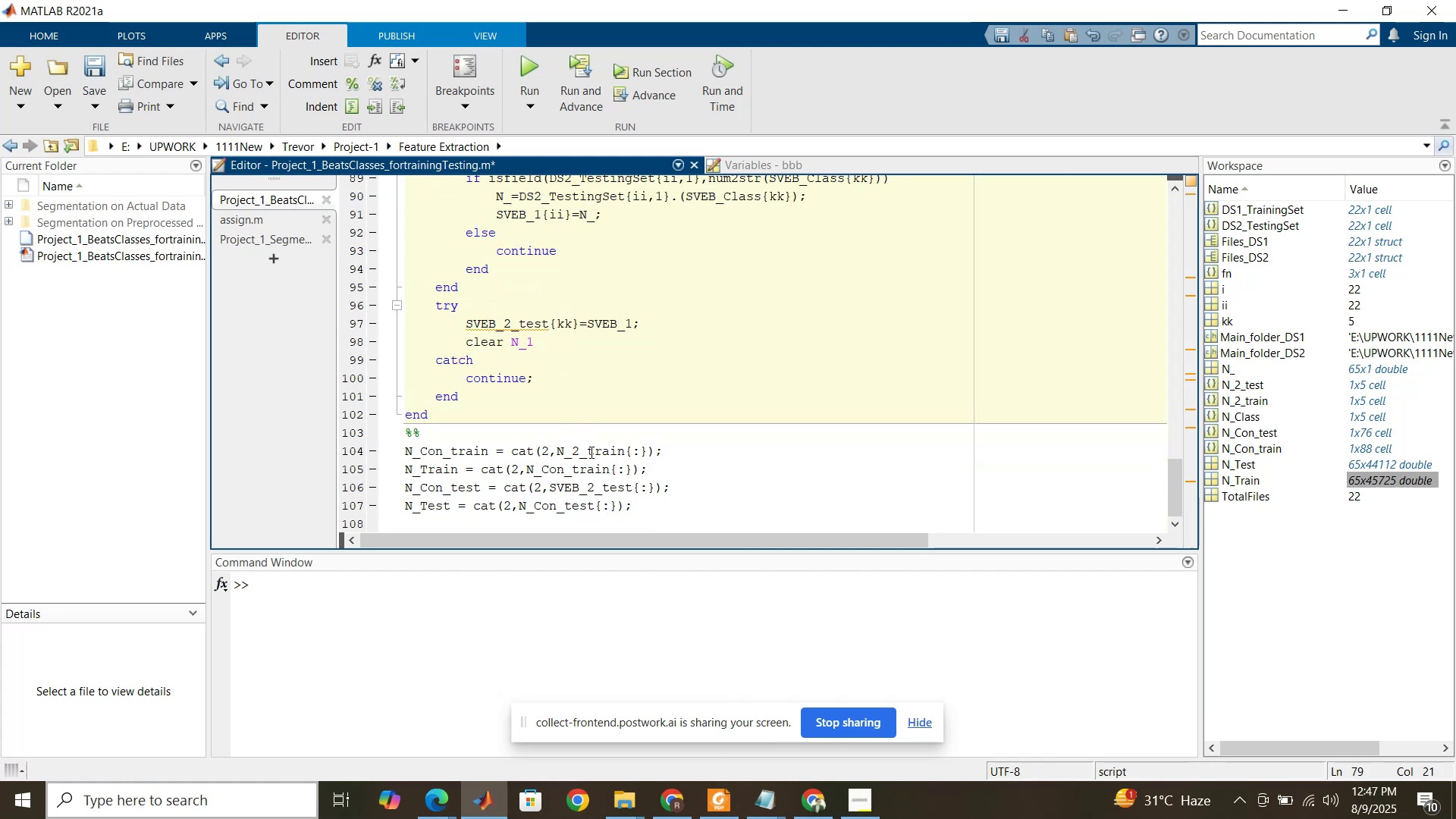 
double_click([590, 452])
 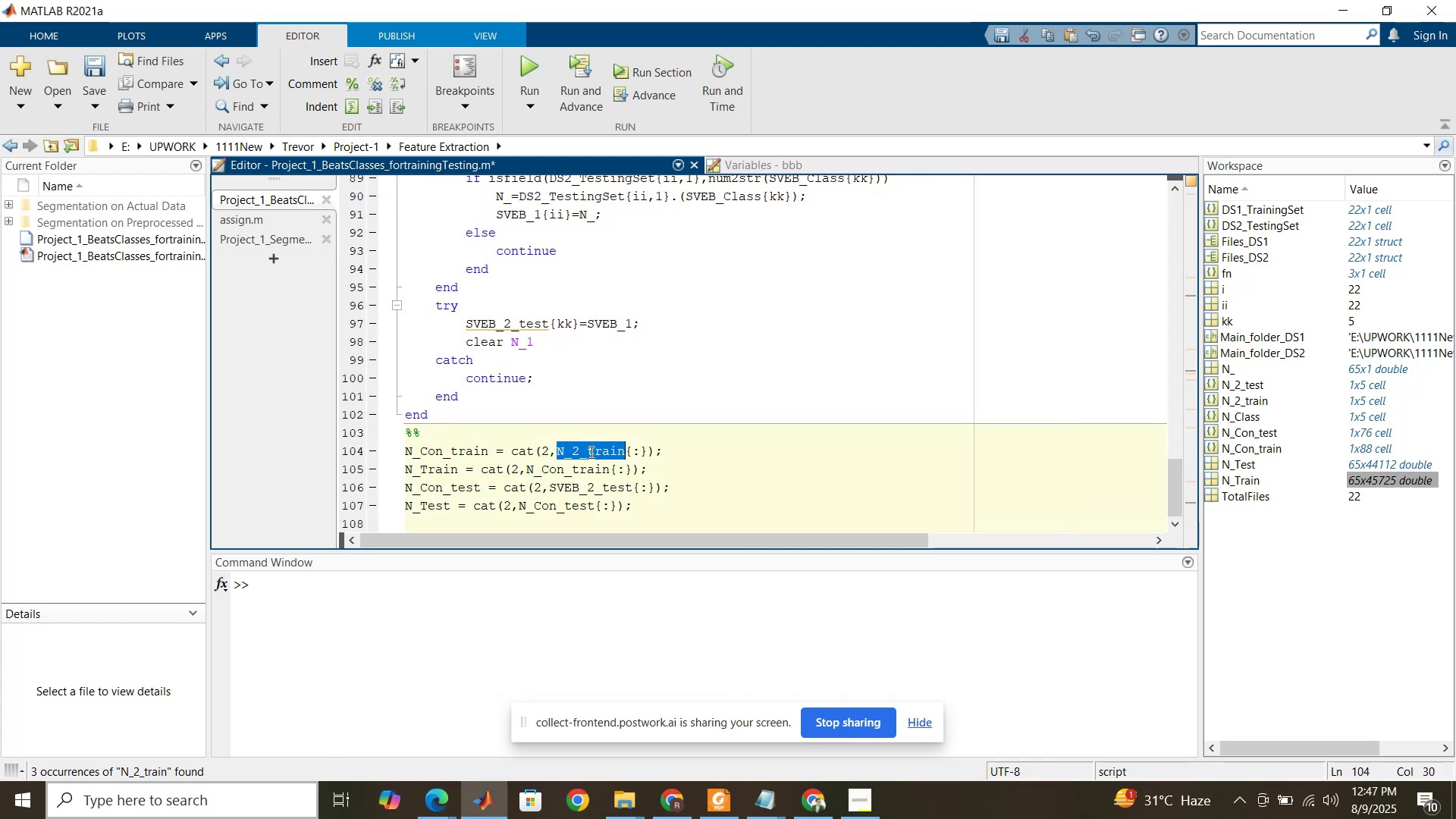 
key(Control+V)
 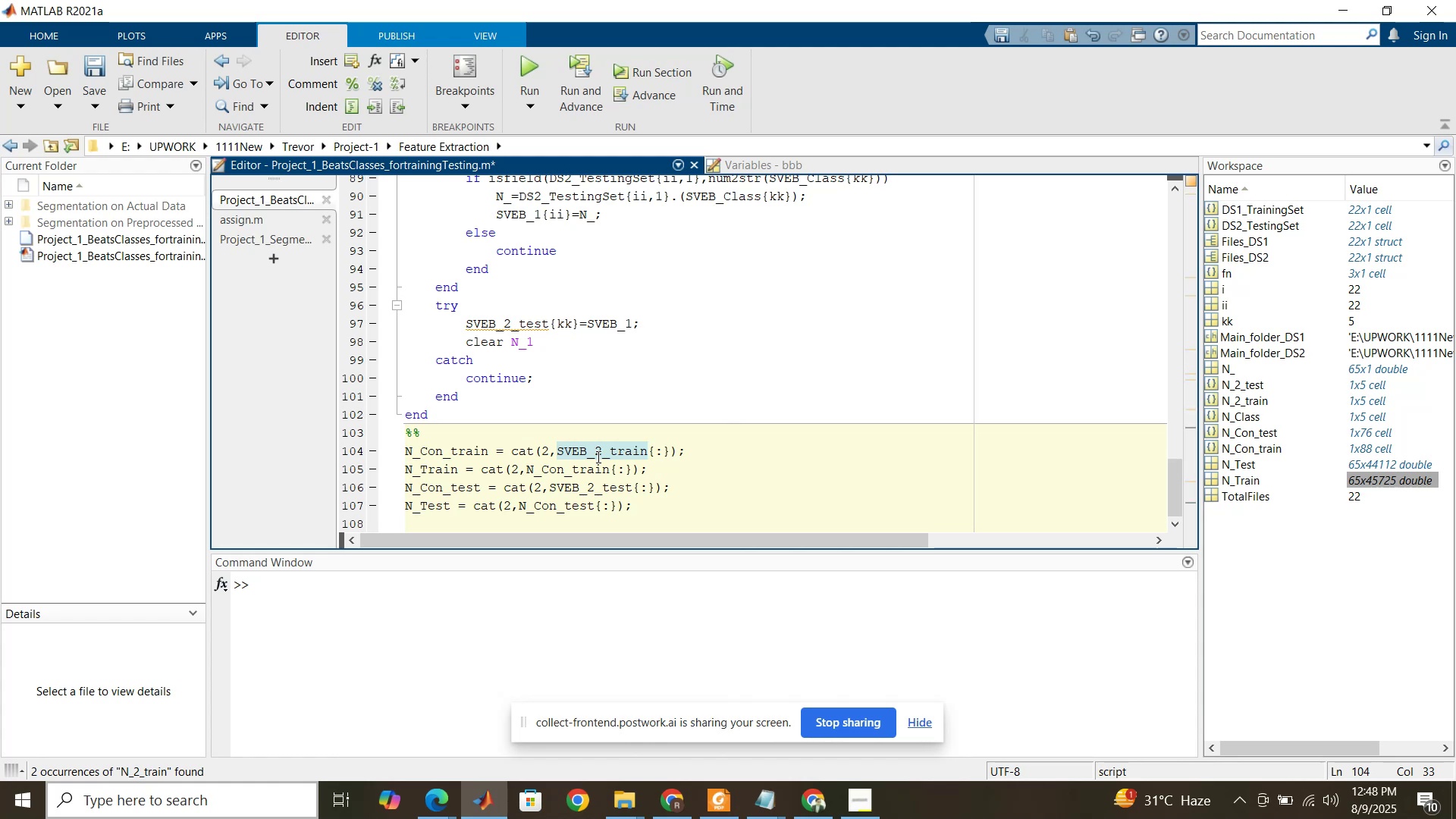 
wait(5.82)
 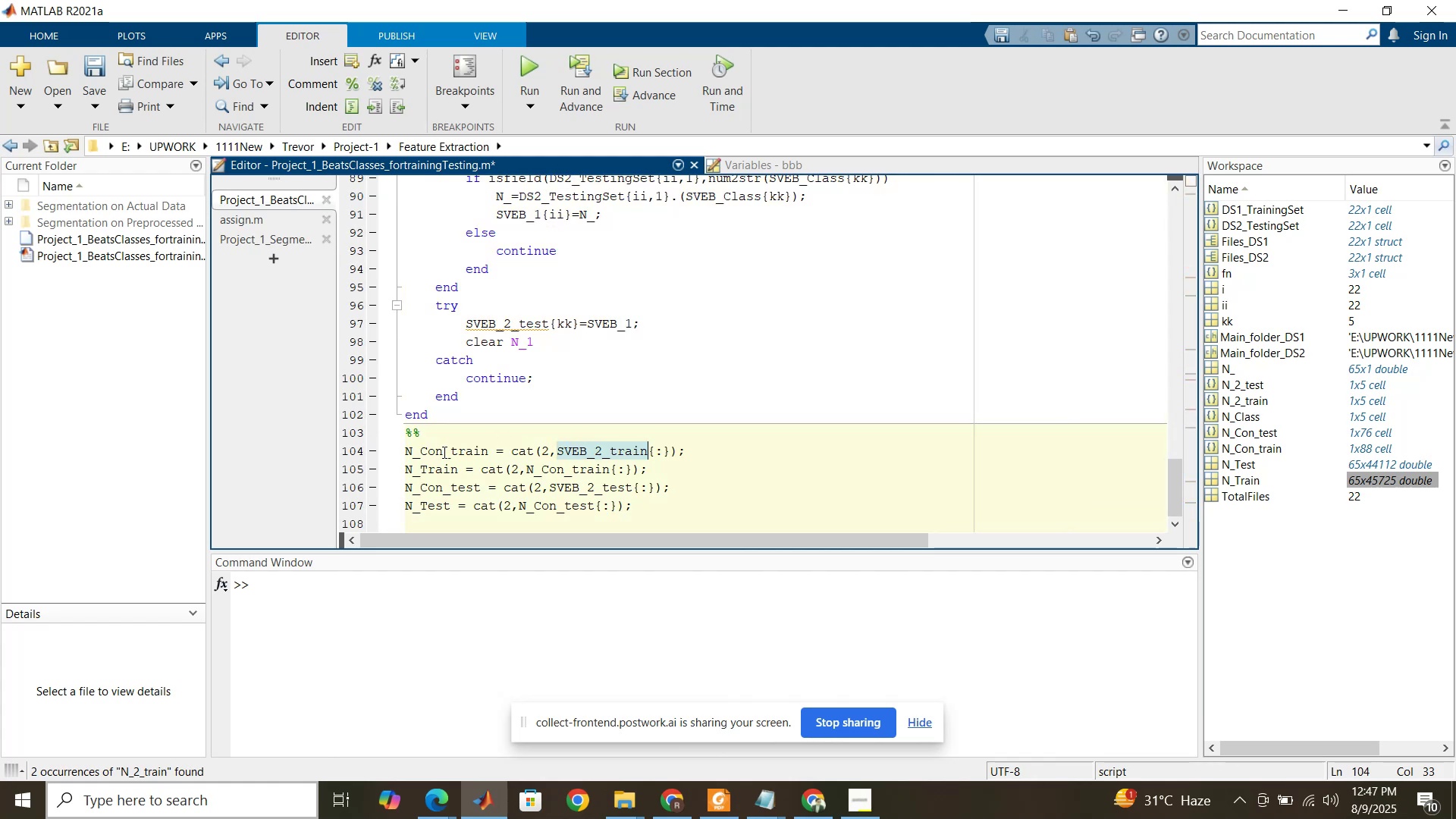 
key(Control+C)
 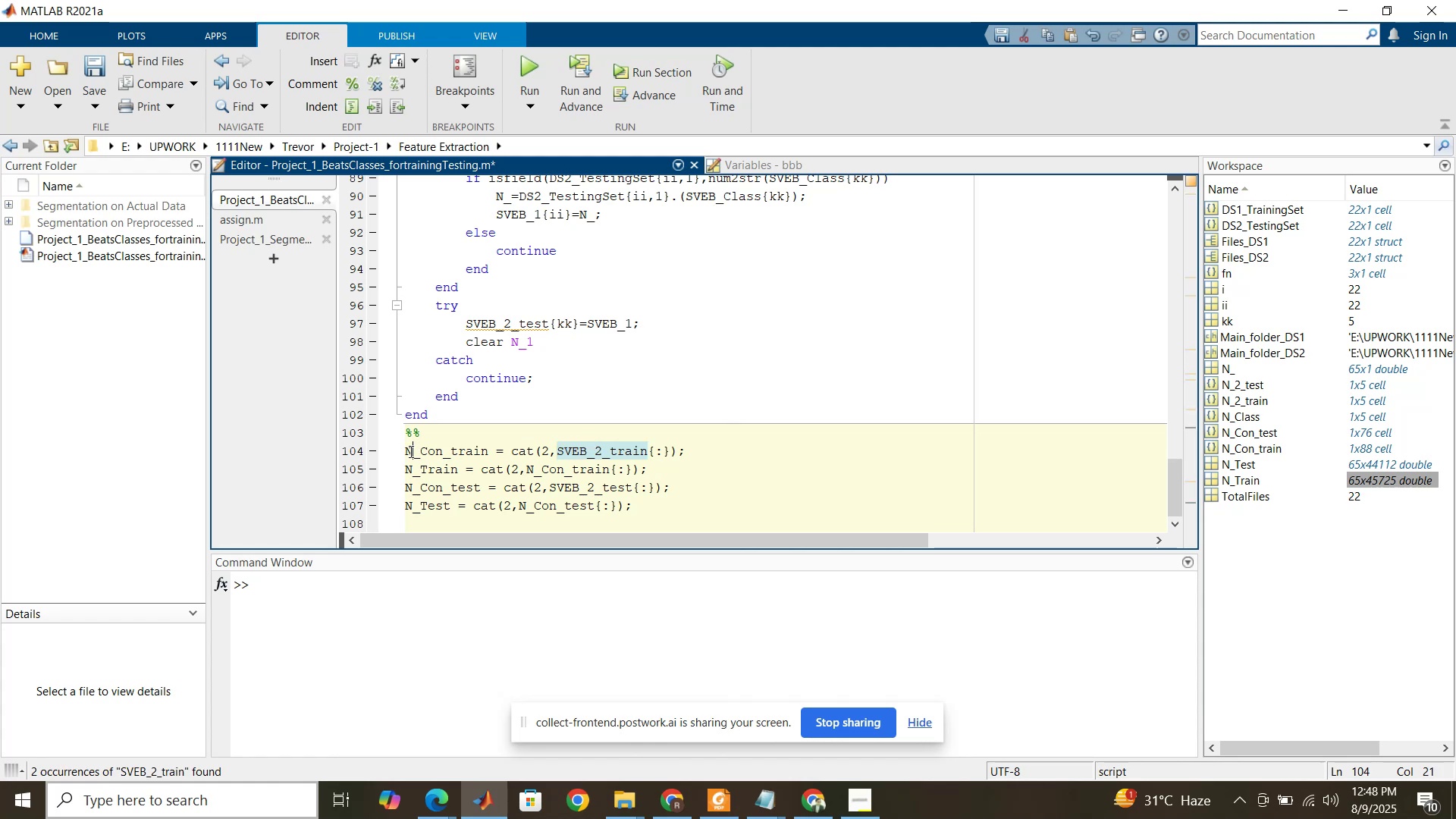 
key(Control+V)
 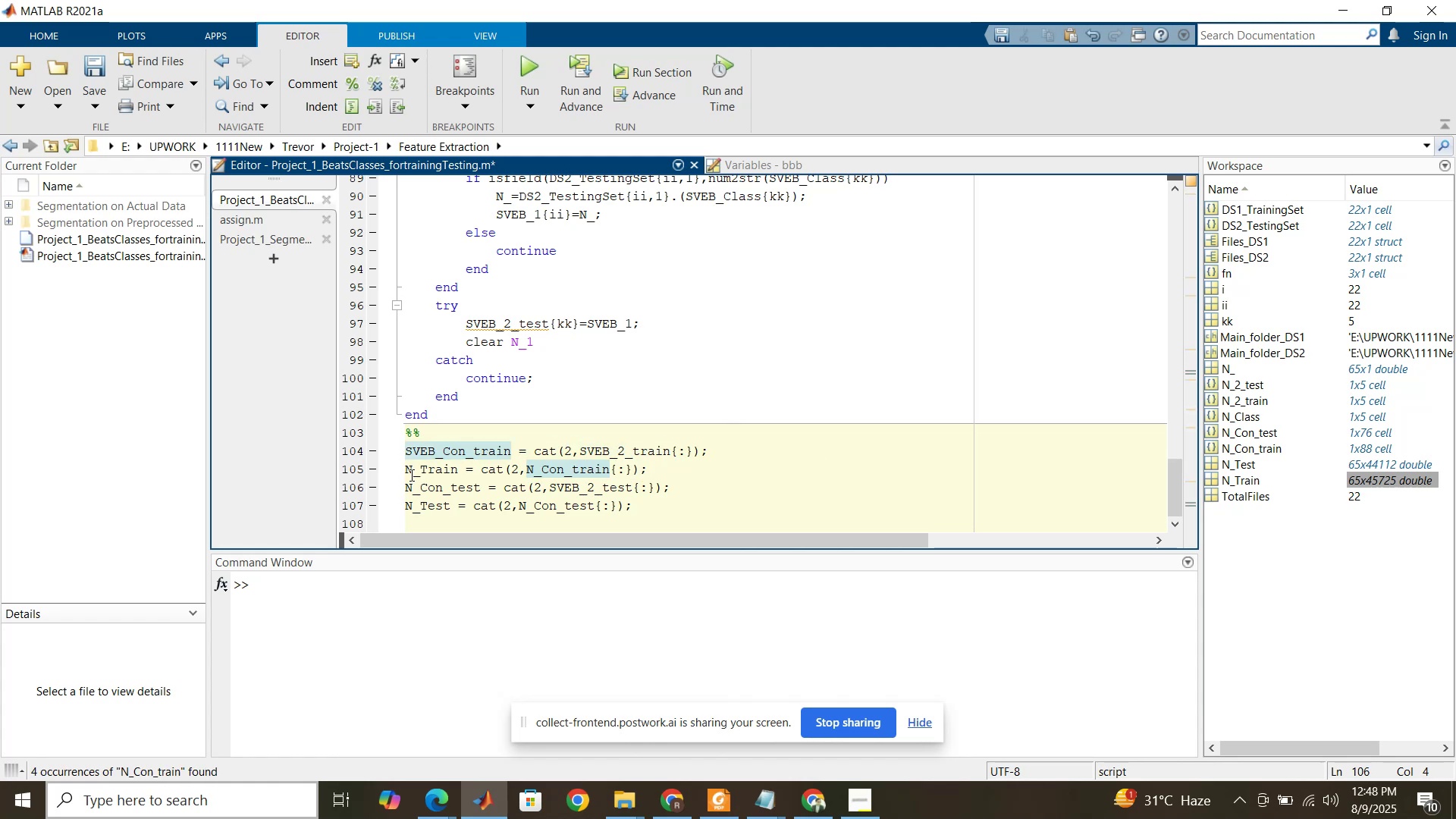 
key(Control+V)
 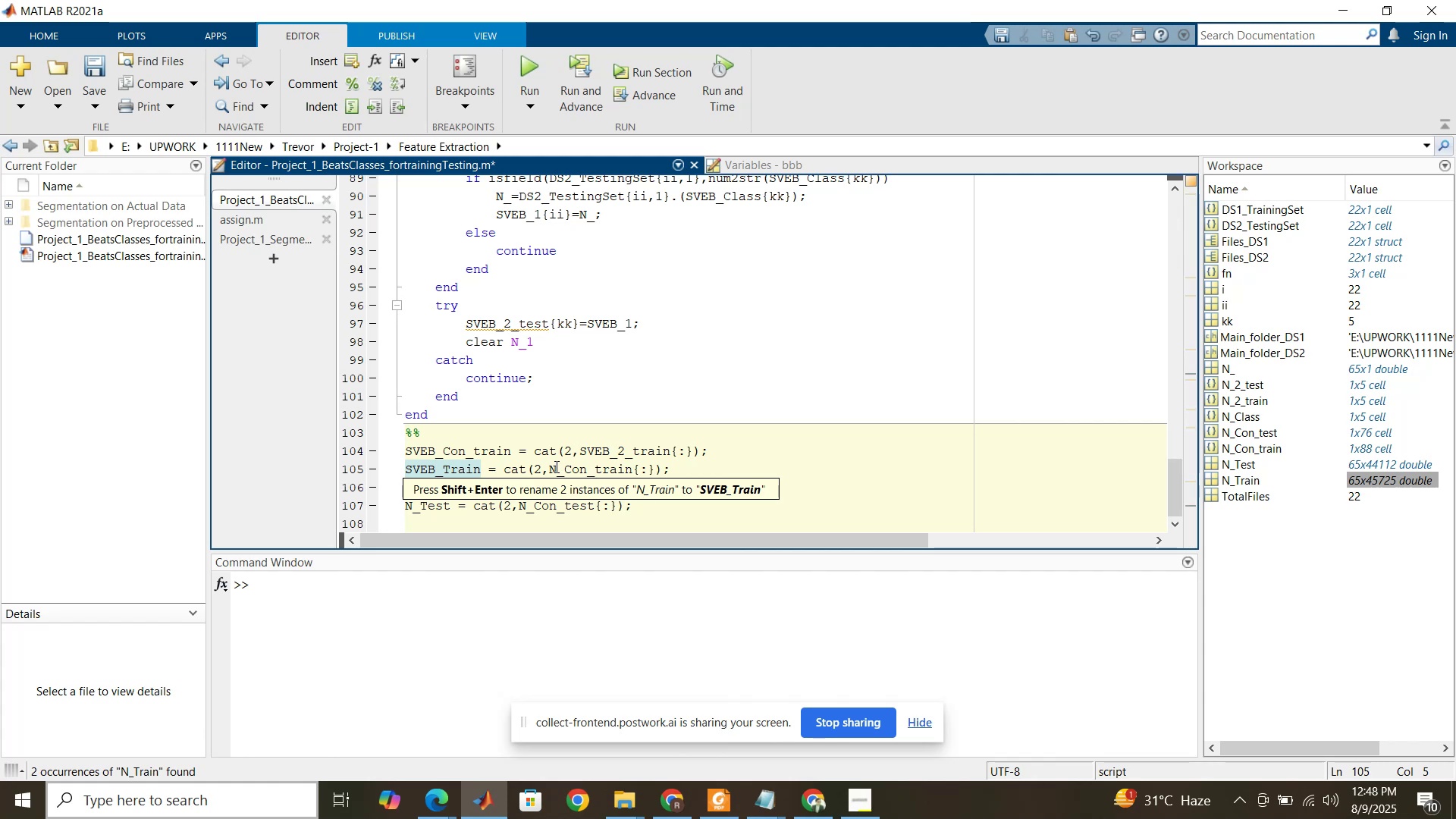 
key(Control+V)
 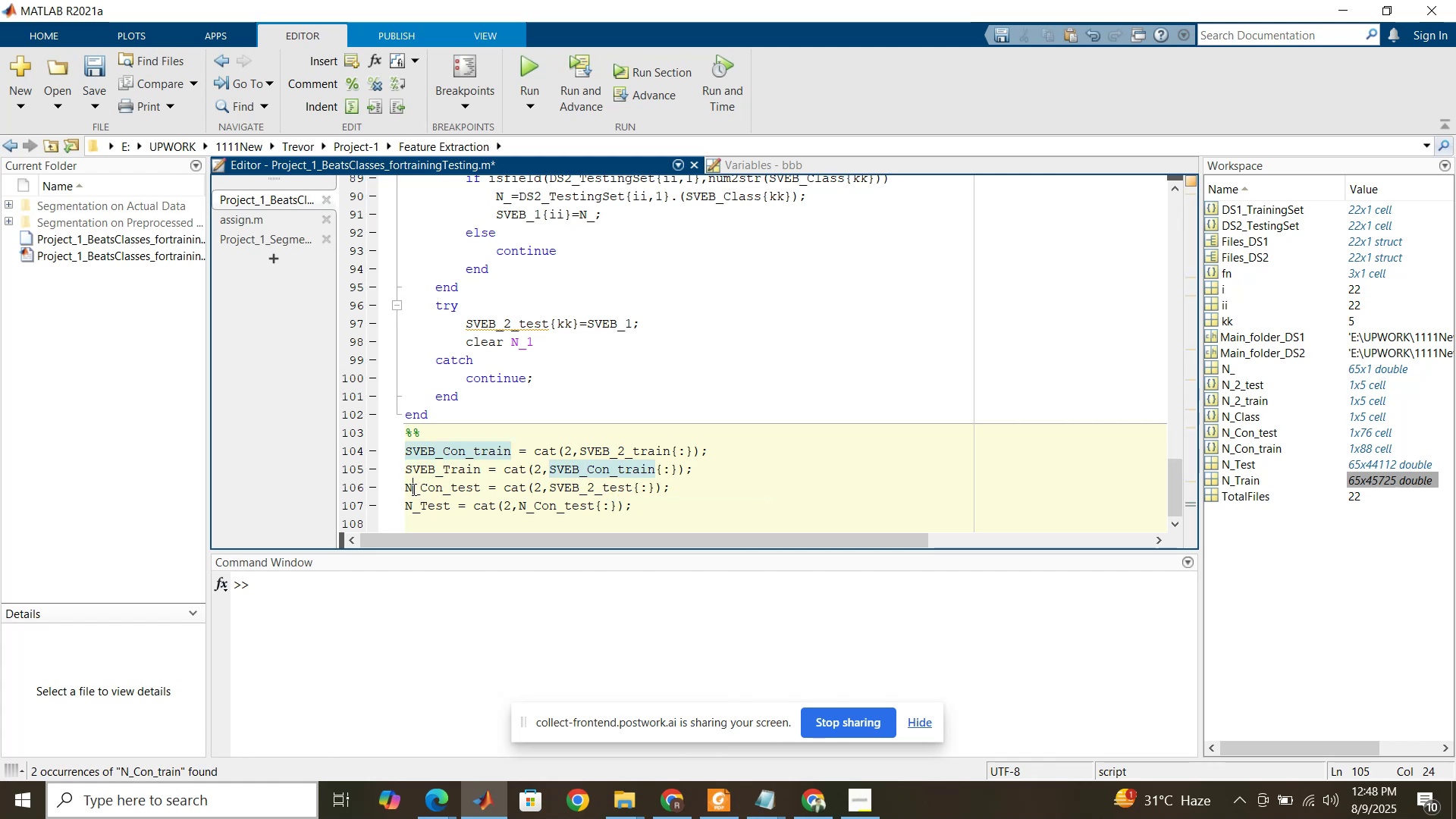 
key(Control+V)
 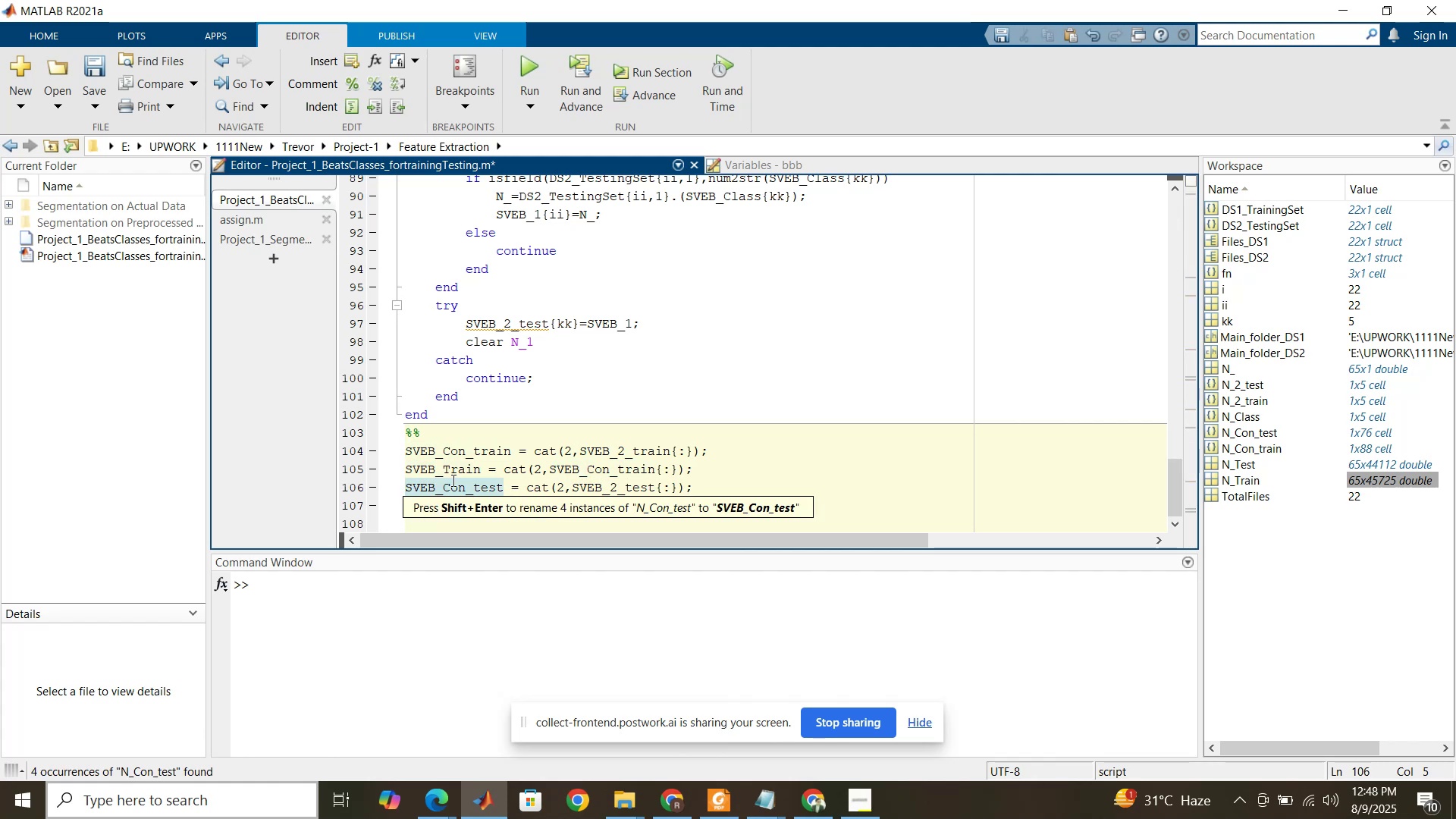 
left_click([454, 472])
 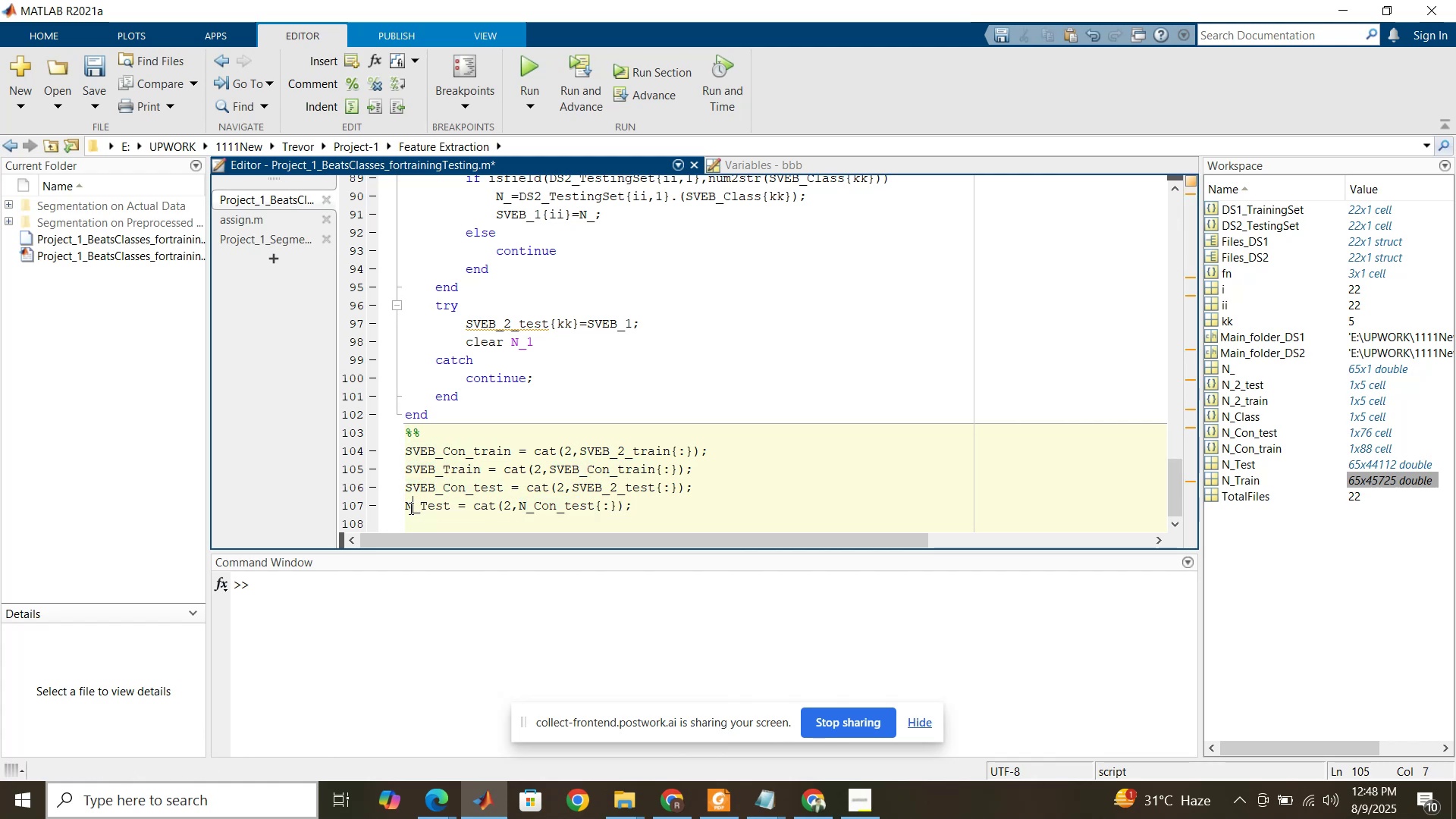 
key(Control+V)
 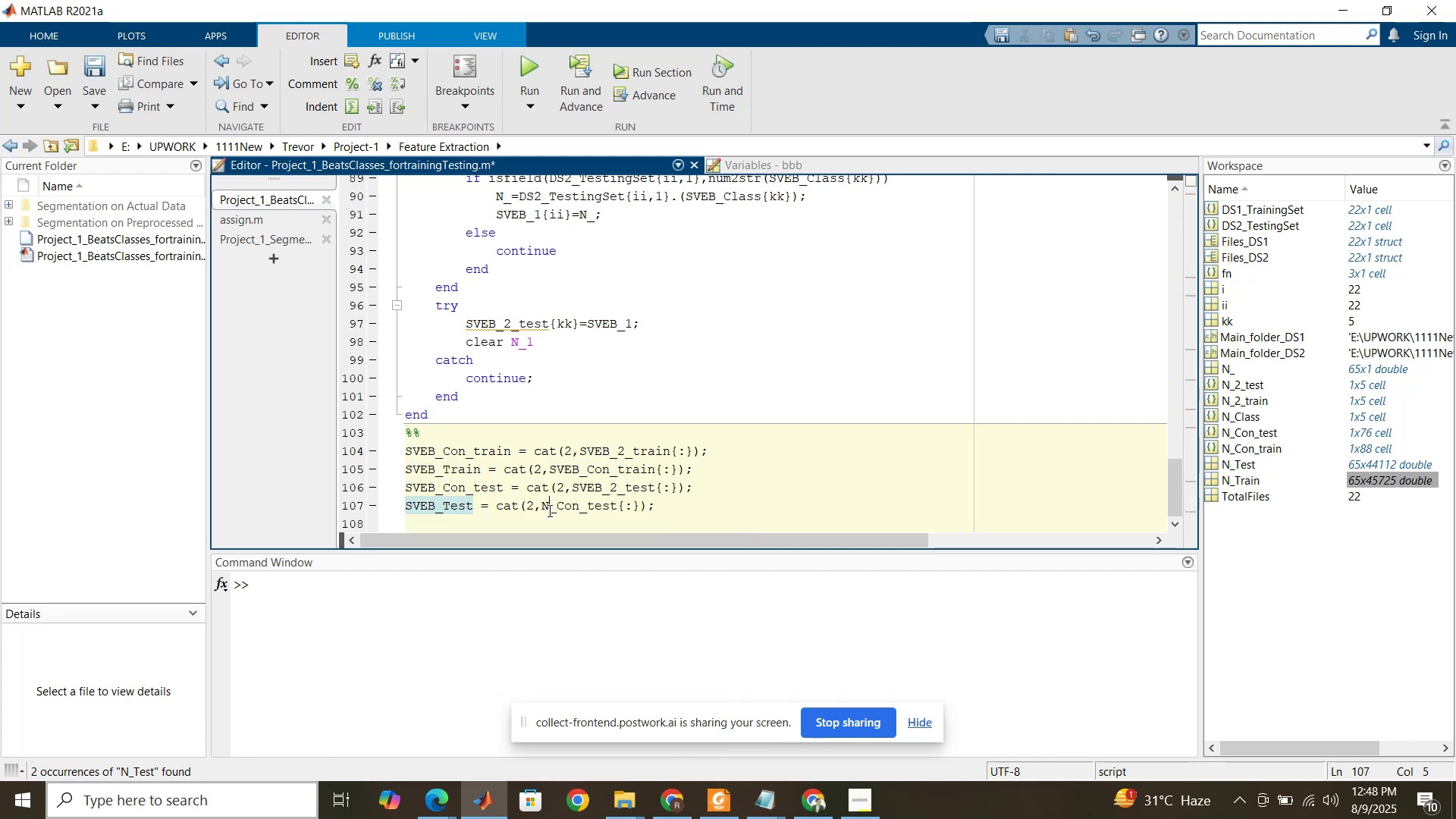 
key(Control+ControlLeft)
 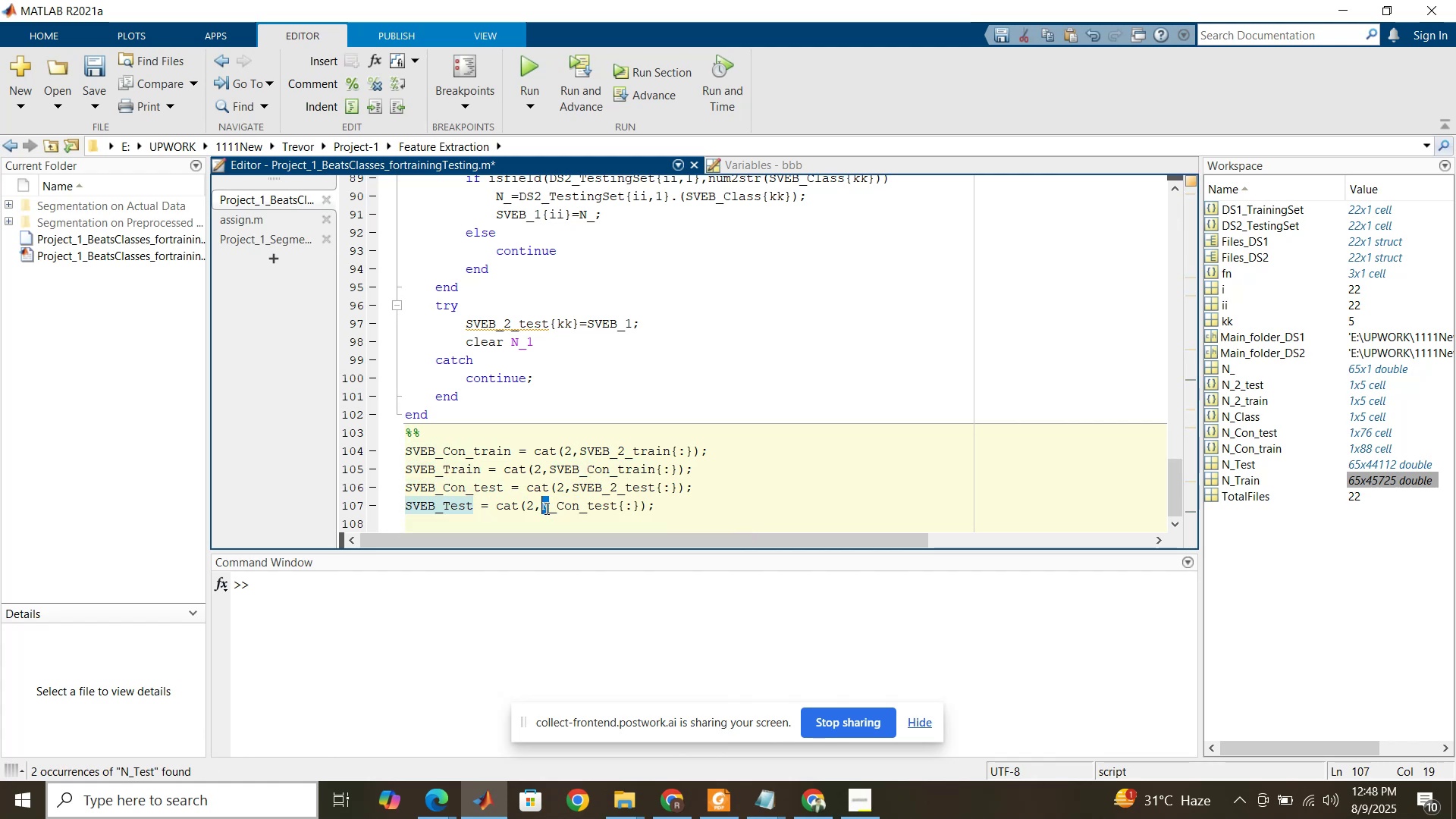 
key(Control+V)
 